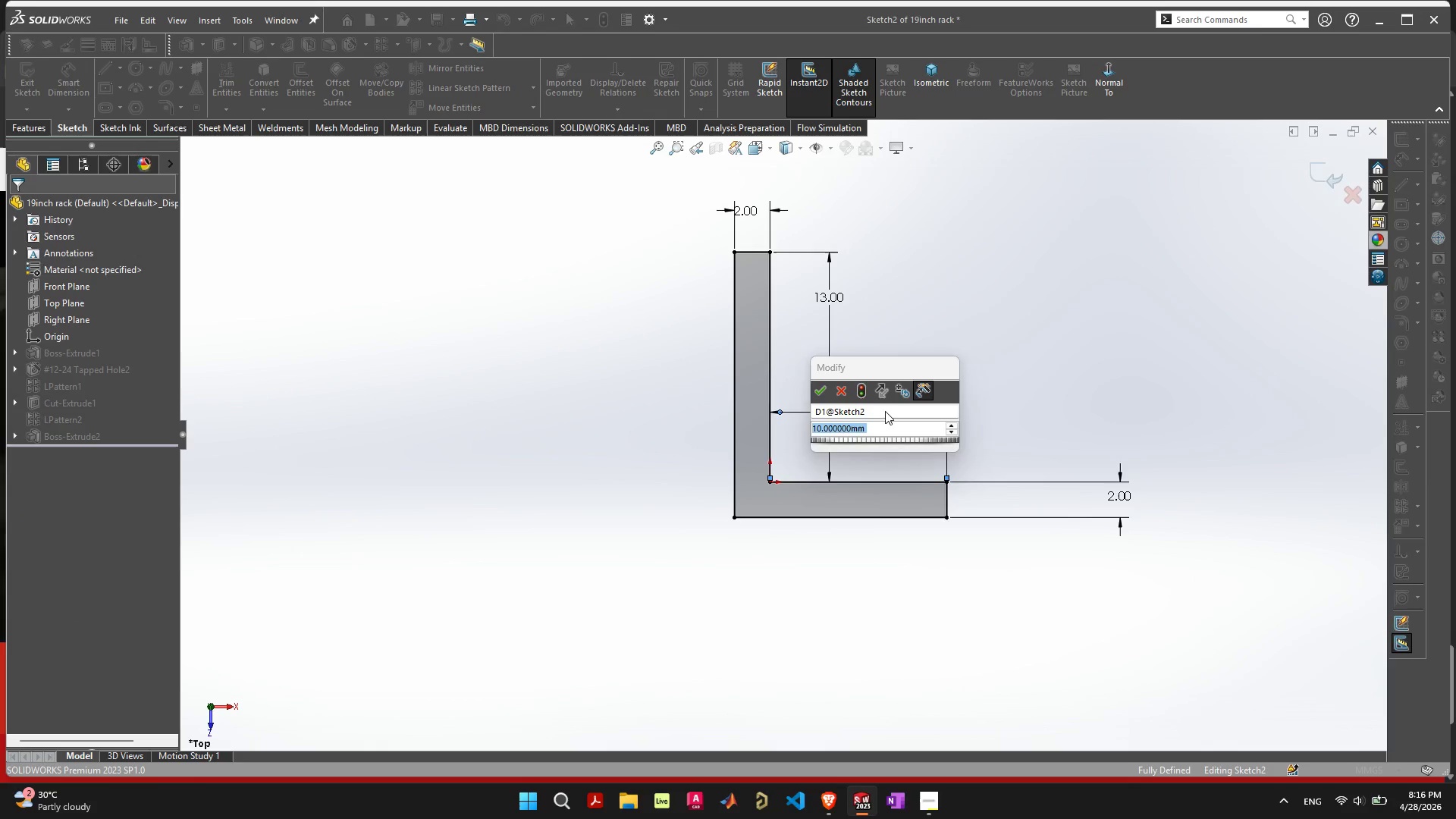 
type(13)
 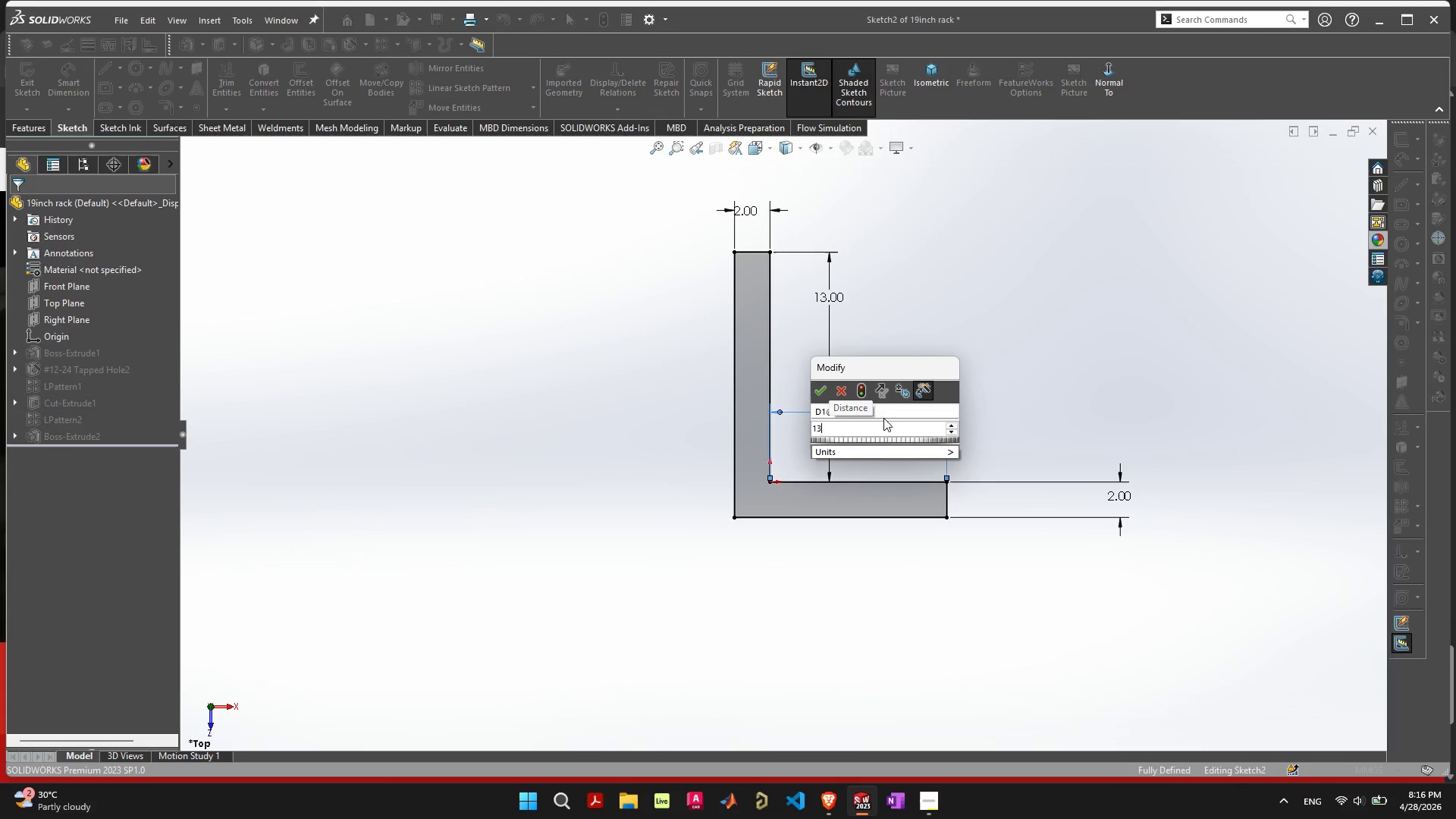 
key(Enter)
 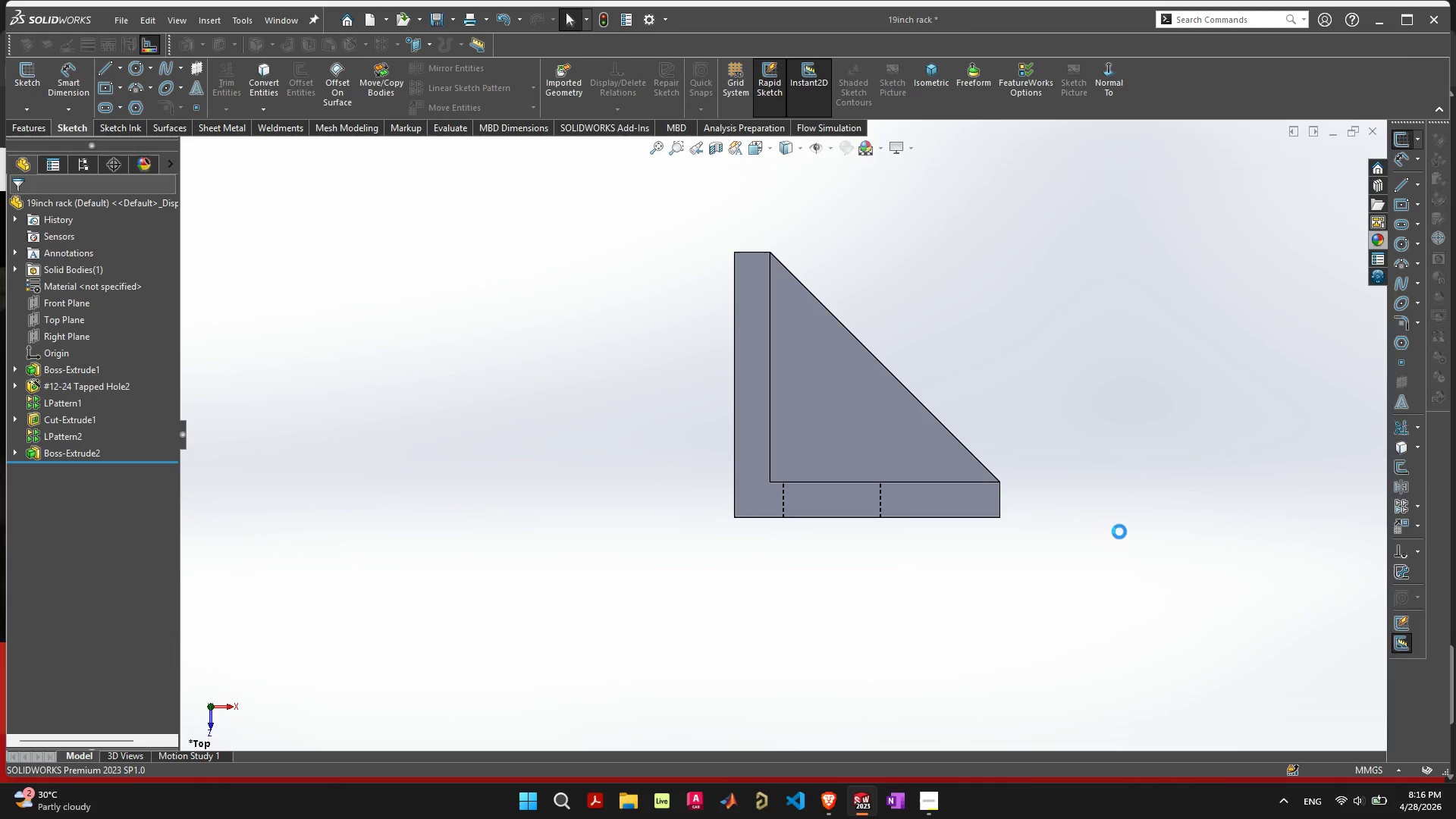 
left_click_drag(start_coordinate=[1073, 577], to_coordinate=[1078, 577])
 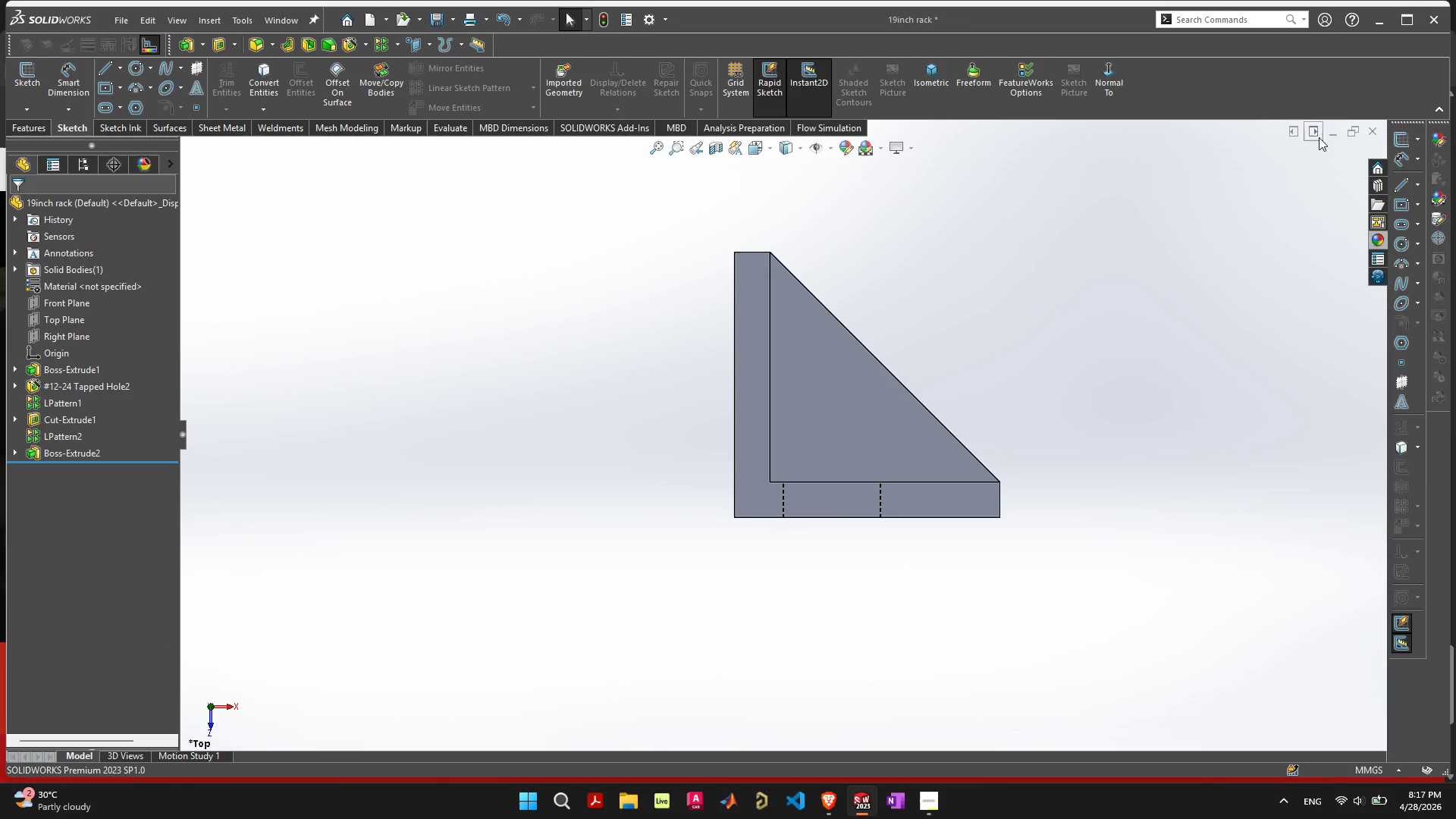 
key(Control+ControlLeft)
 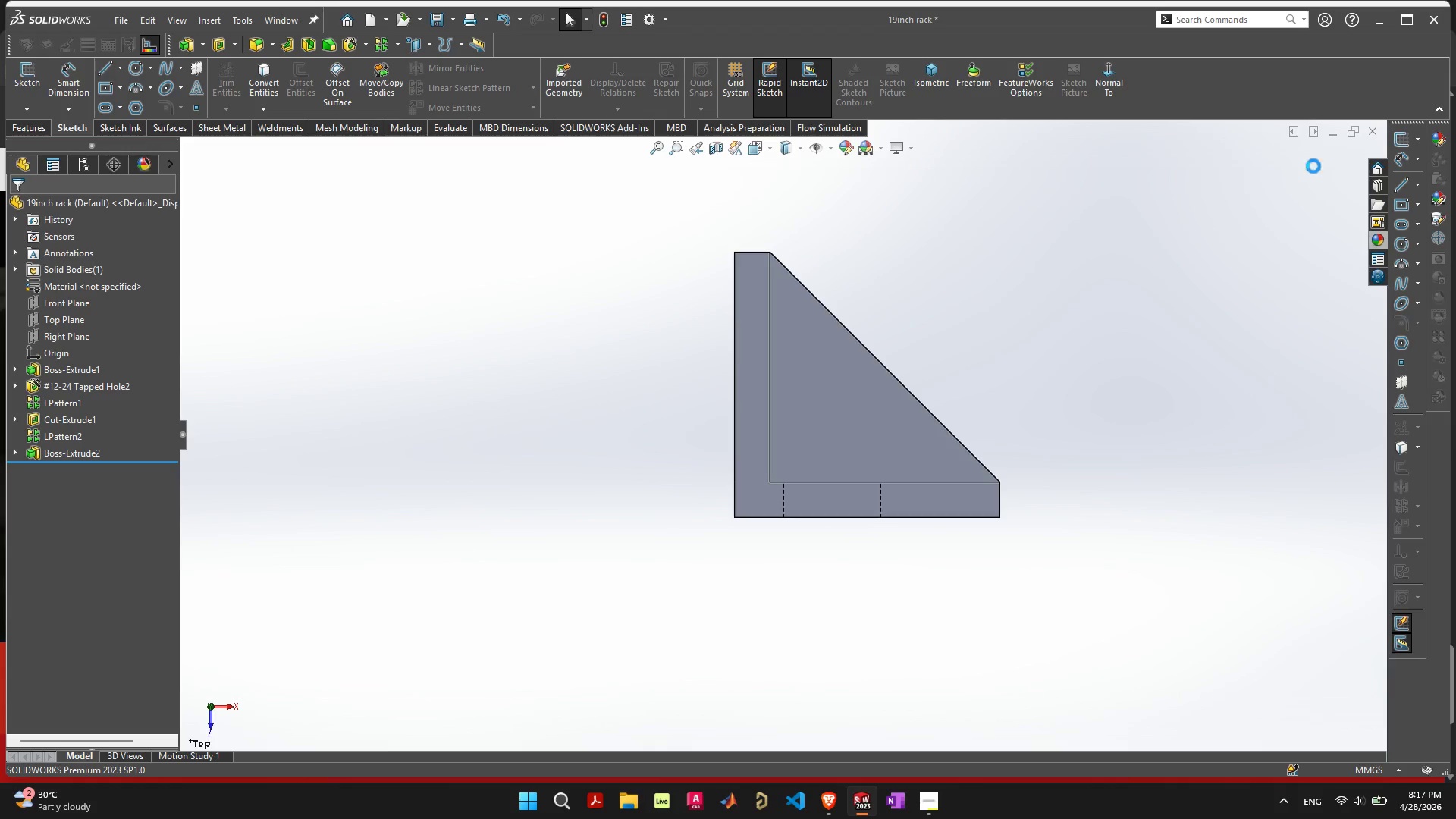 
key(Control+S)
 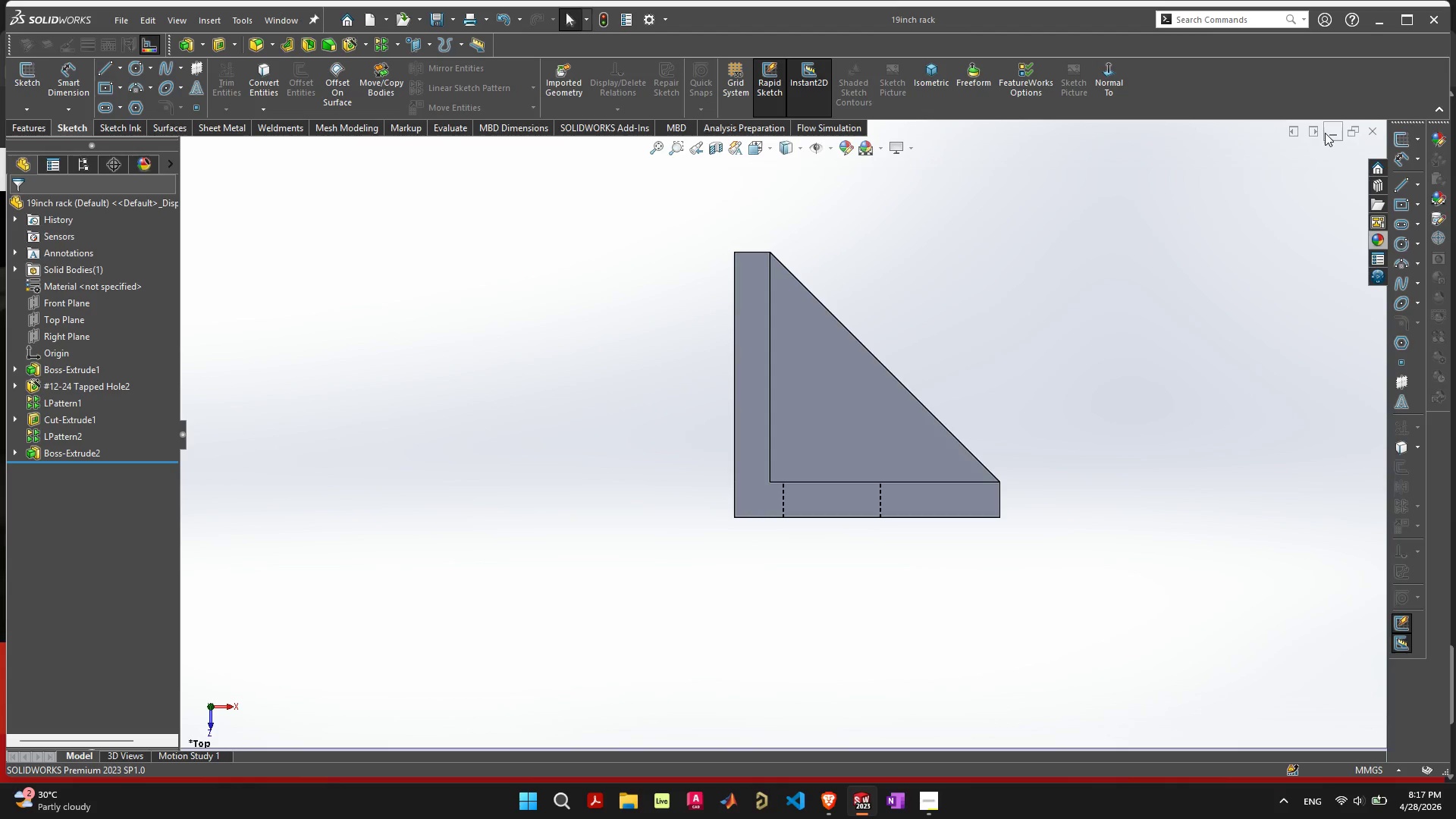 
left_click([1331, 133])
 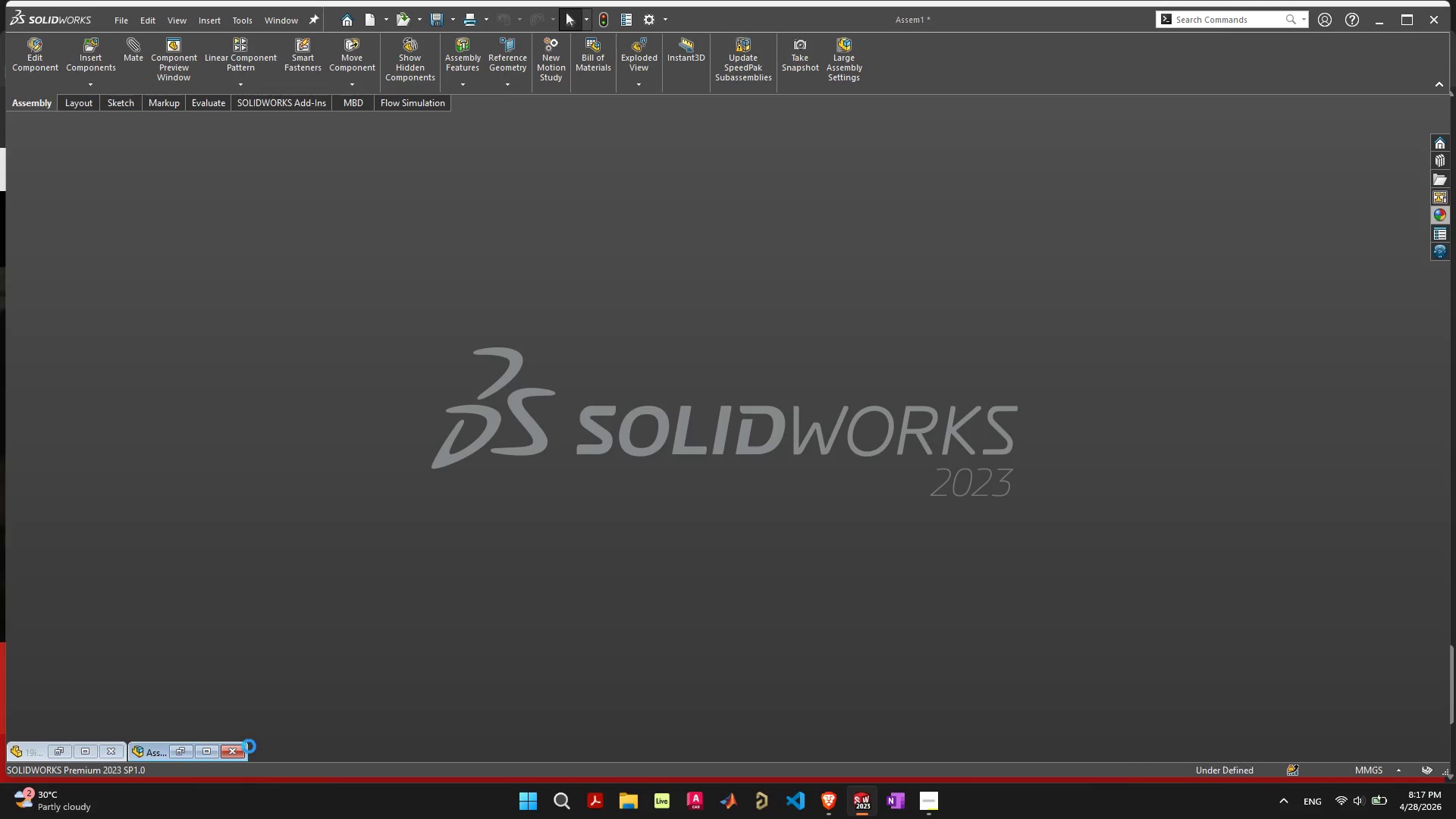 
left_click([207, 748])
 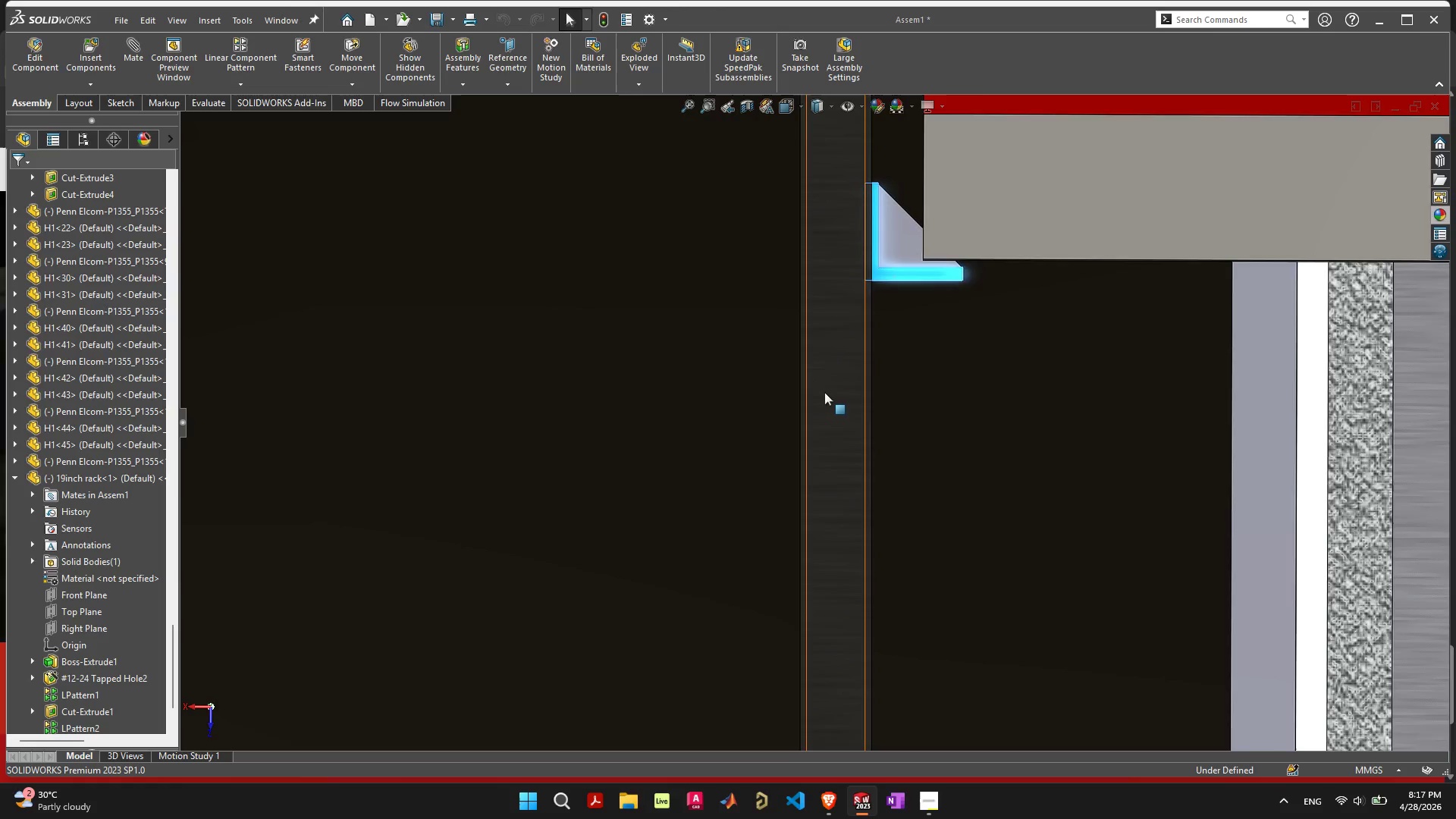 
scroll: coordinate [884, 392], scroll_direction: down, amount: 16.0
 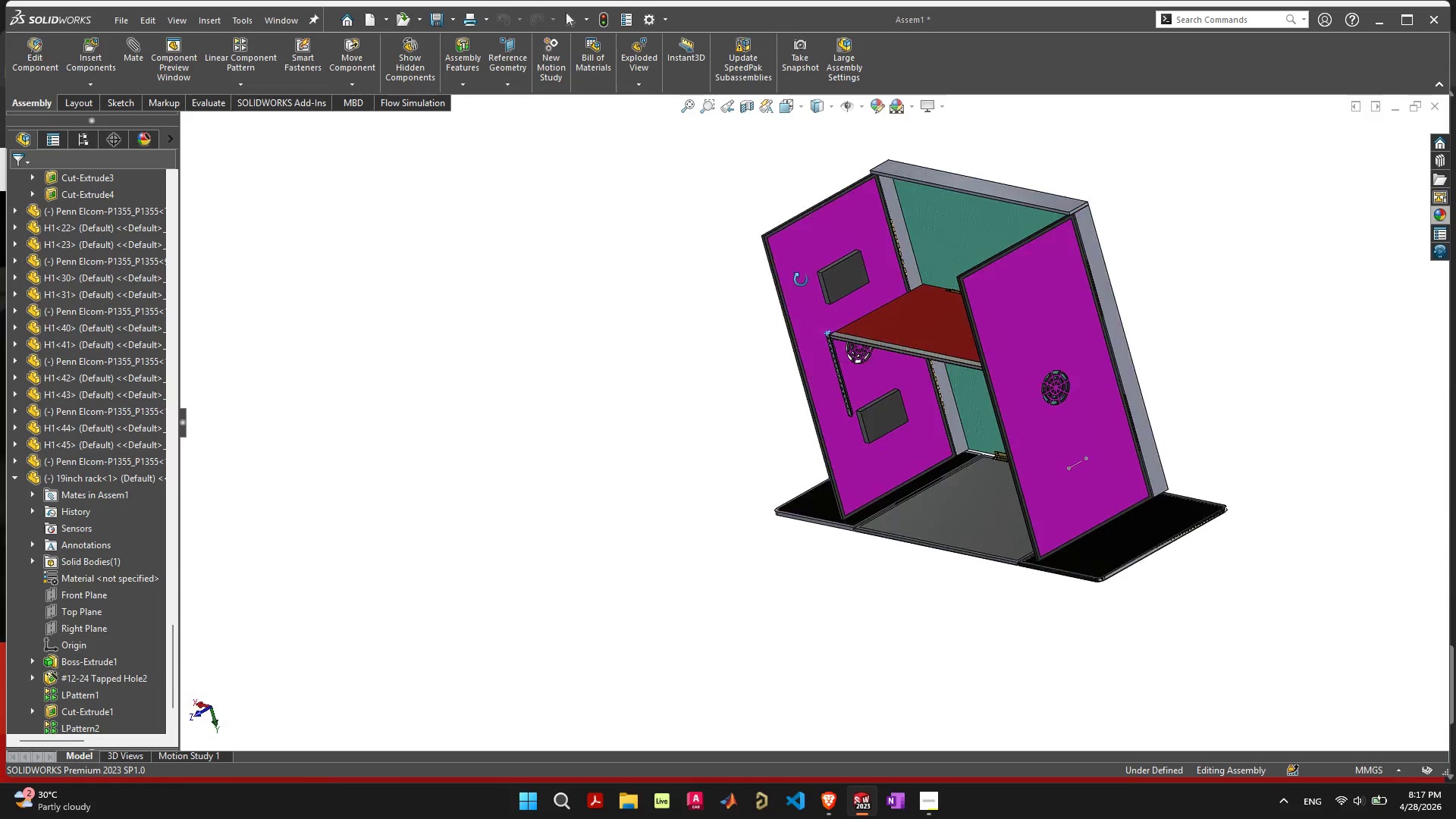 
scroll: coordinate [811, 496], scroll_direction: up, amount: 11.0
 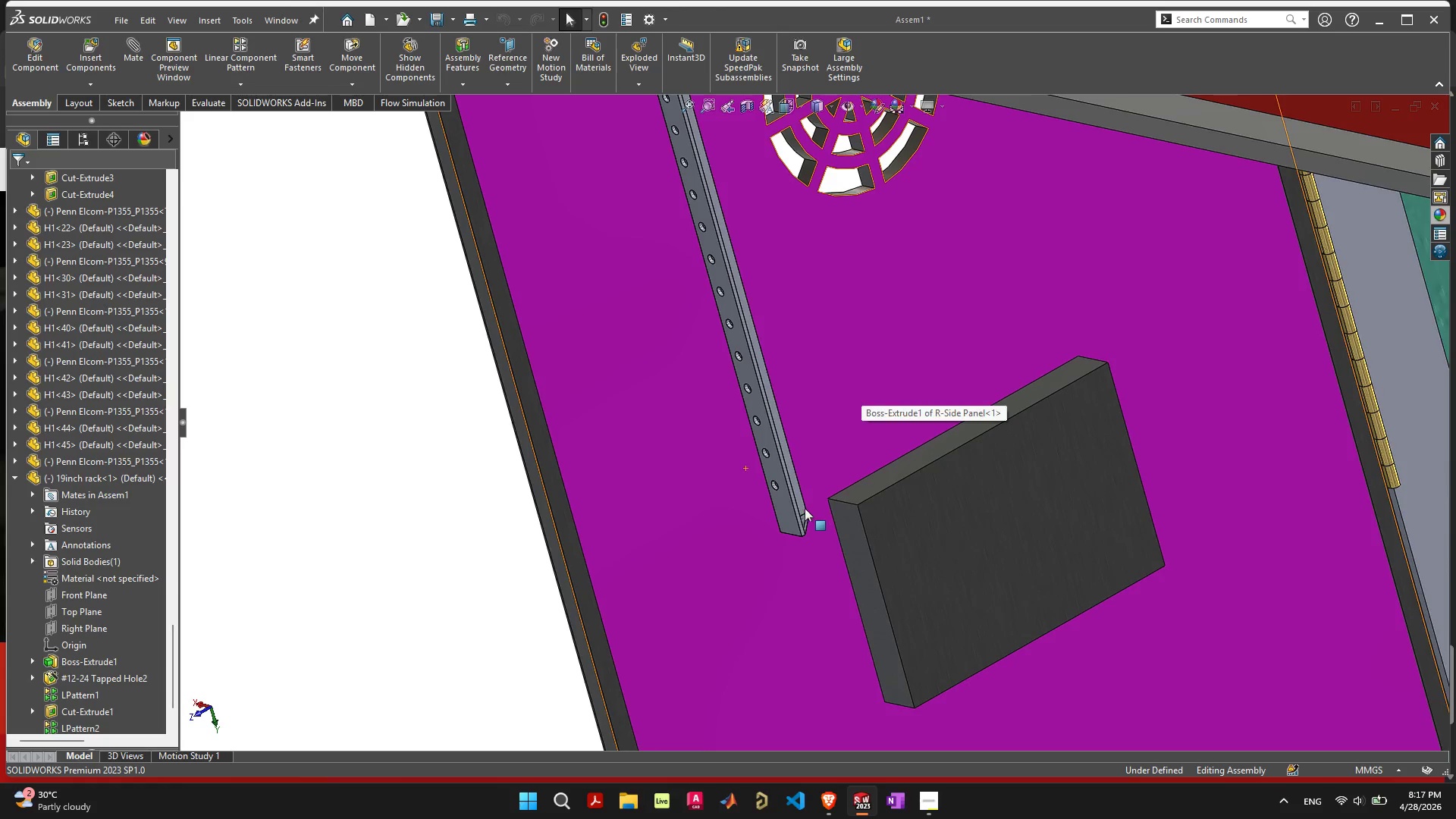 
scroll: coordinate [840, 495], scroll_direction: down, amount: 7.0
 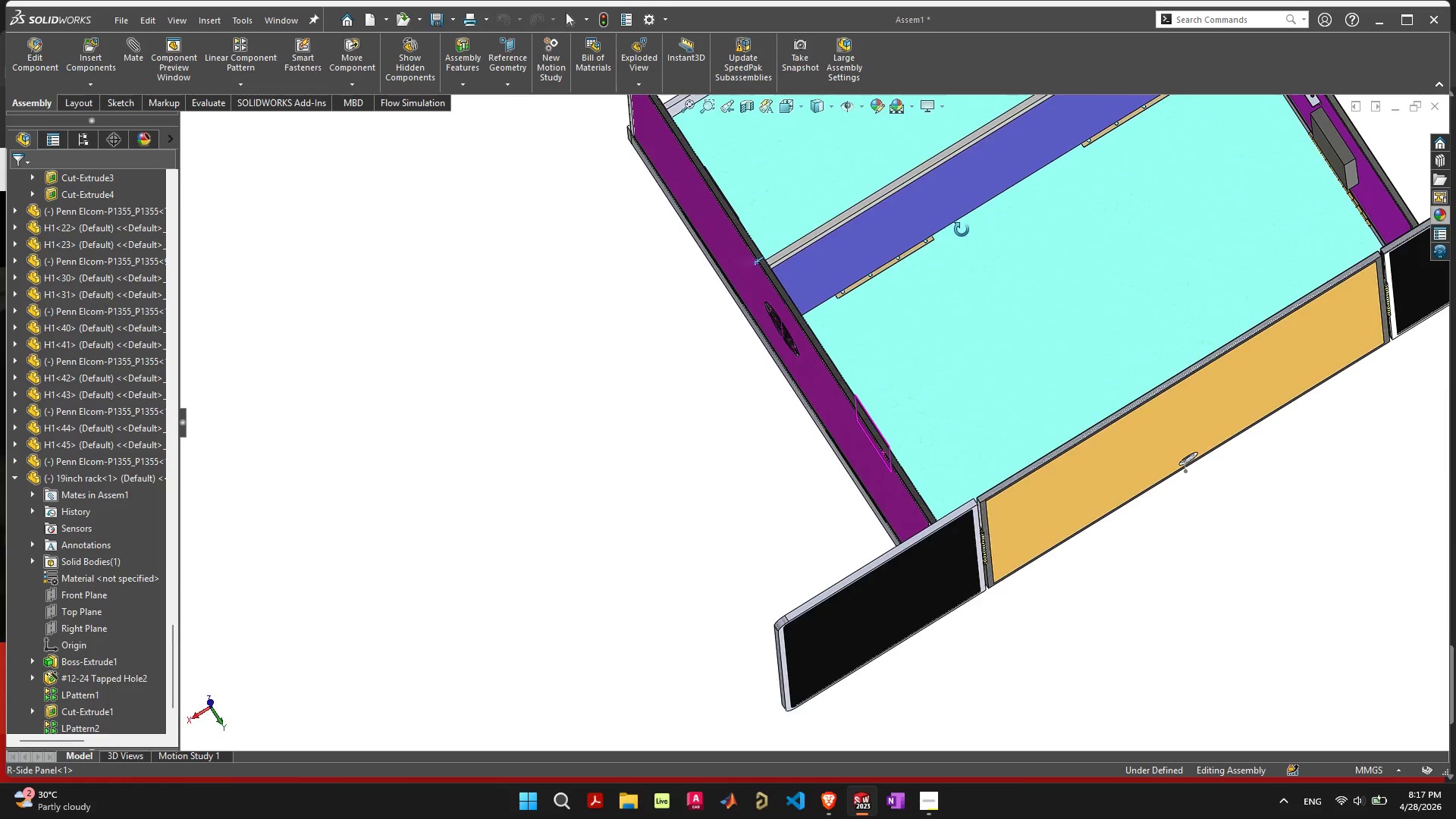 
scroll: coordinate [585, 593], scroll_direction: up, amount: 8.0
 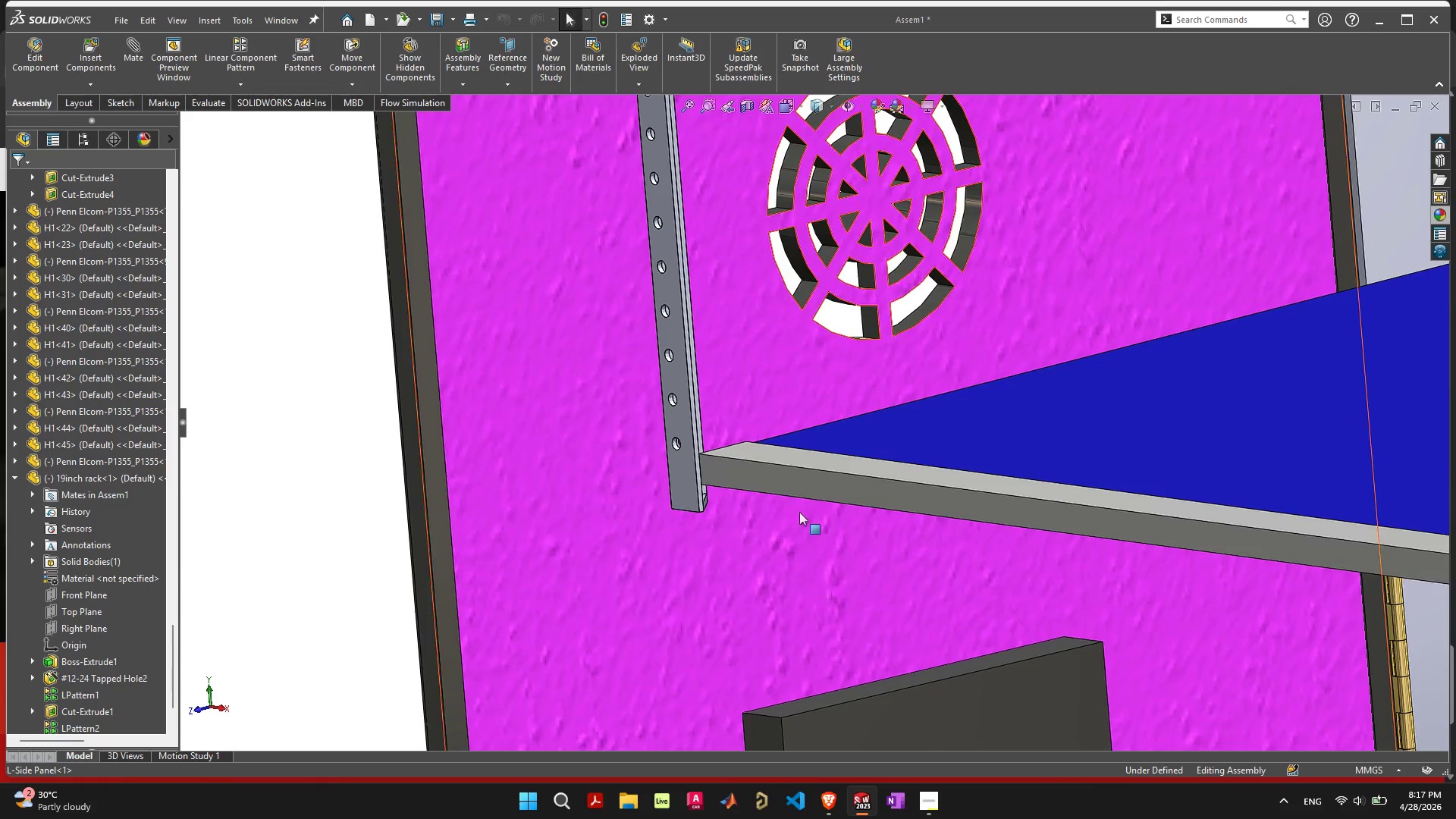 
scroll: coordinate [1193, 501], scroll_direction: down, amount: 9.0
 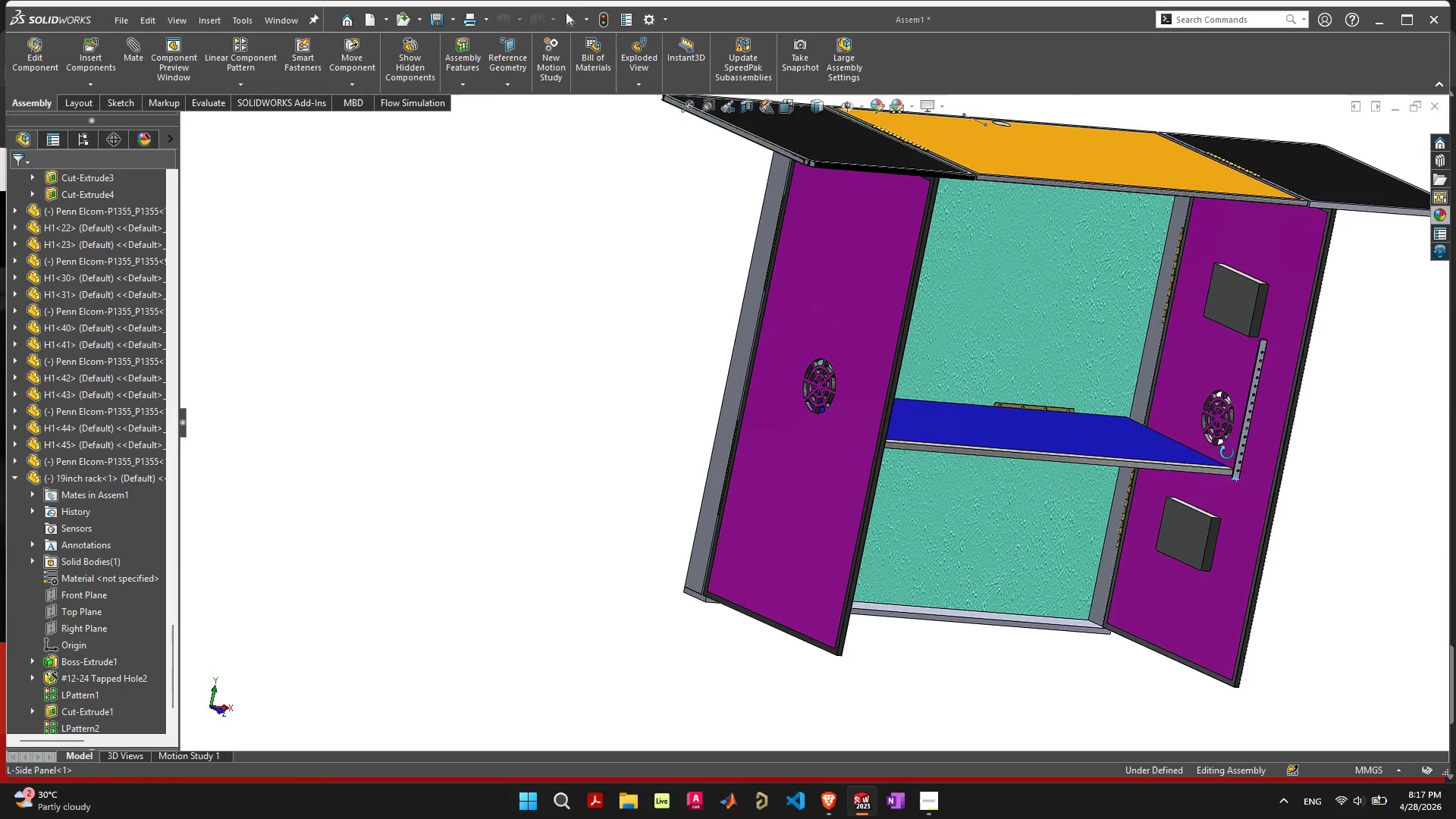 
scroll: coordinate [1172, 362], scroll_direction: up, amount: 6.0
 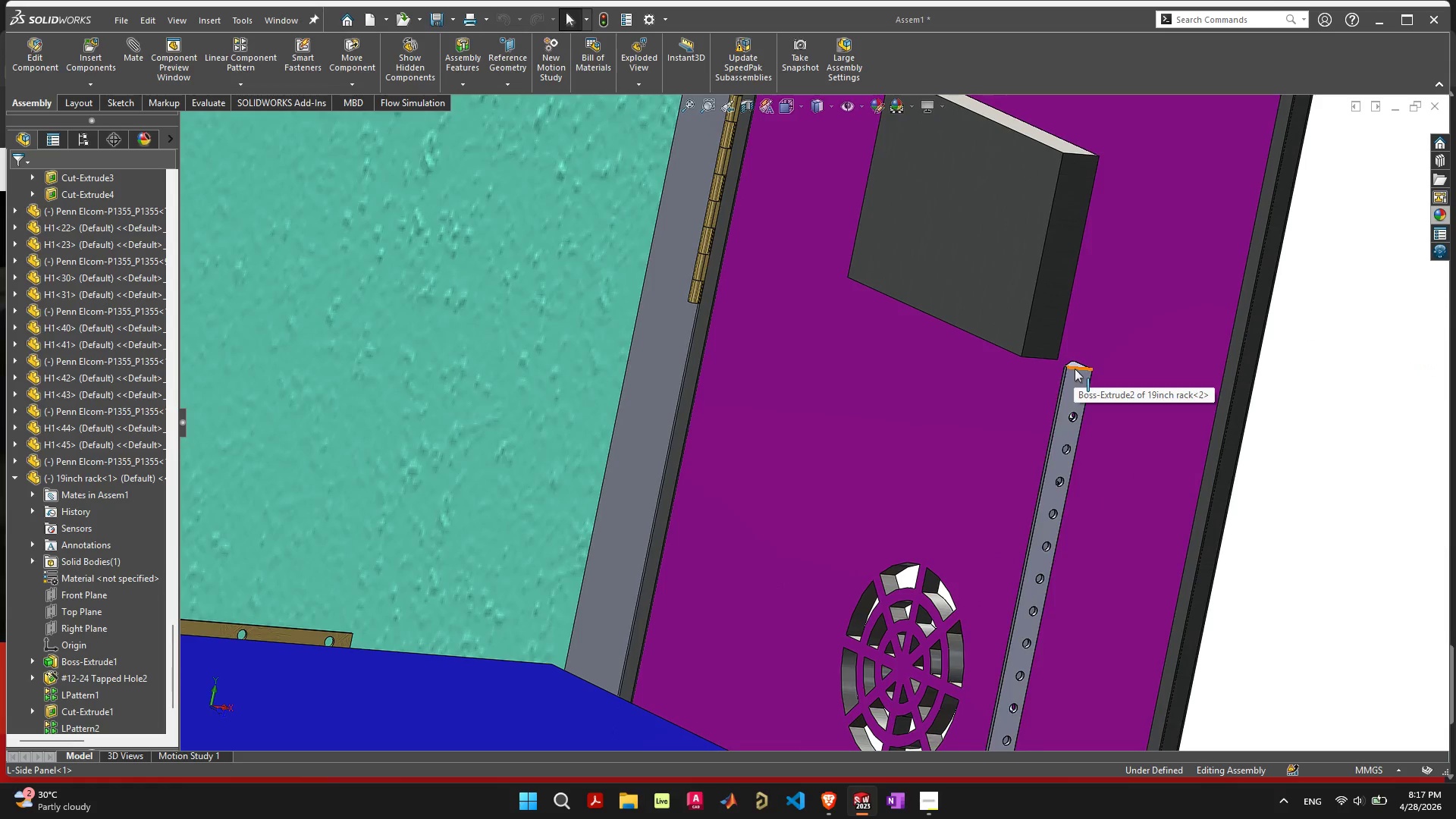 
left_click([1073, 375])
 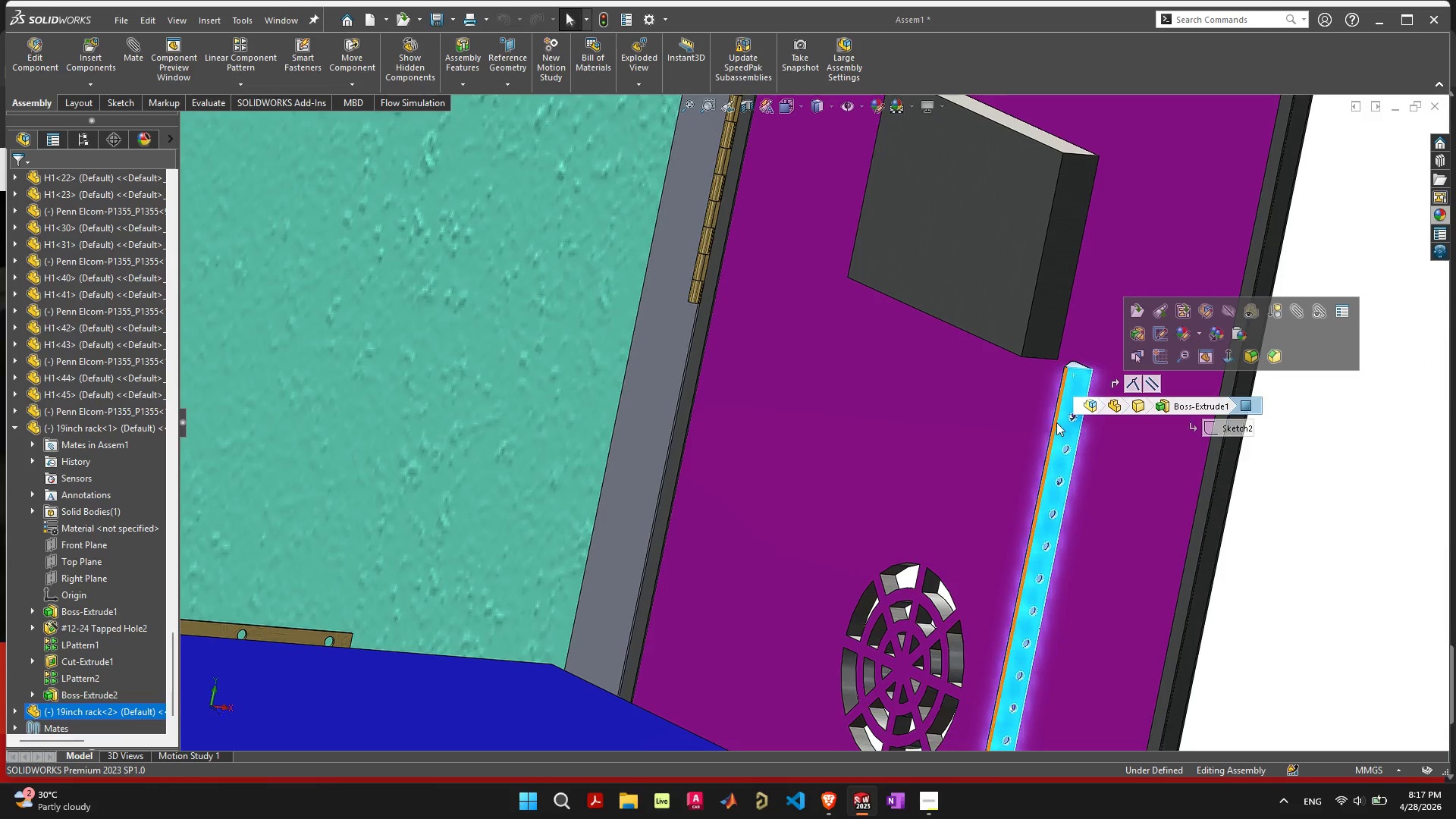 
scroll: coordinate [1056, 425], scroll_direction: down, amount: 2.0
 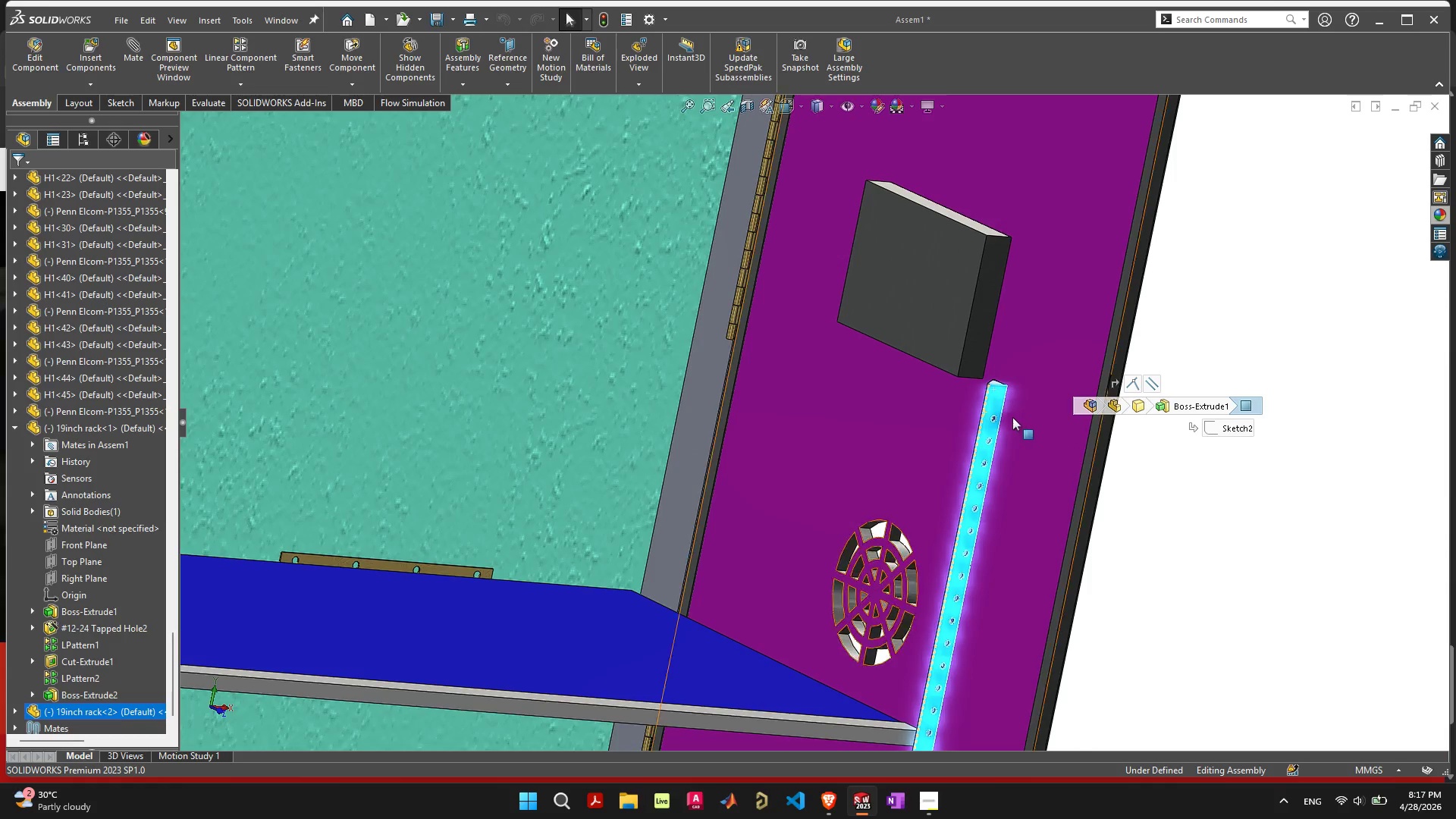 
scroll: coordinate [999, 408], scroll_direction: up, amount: 2.0
 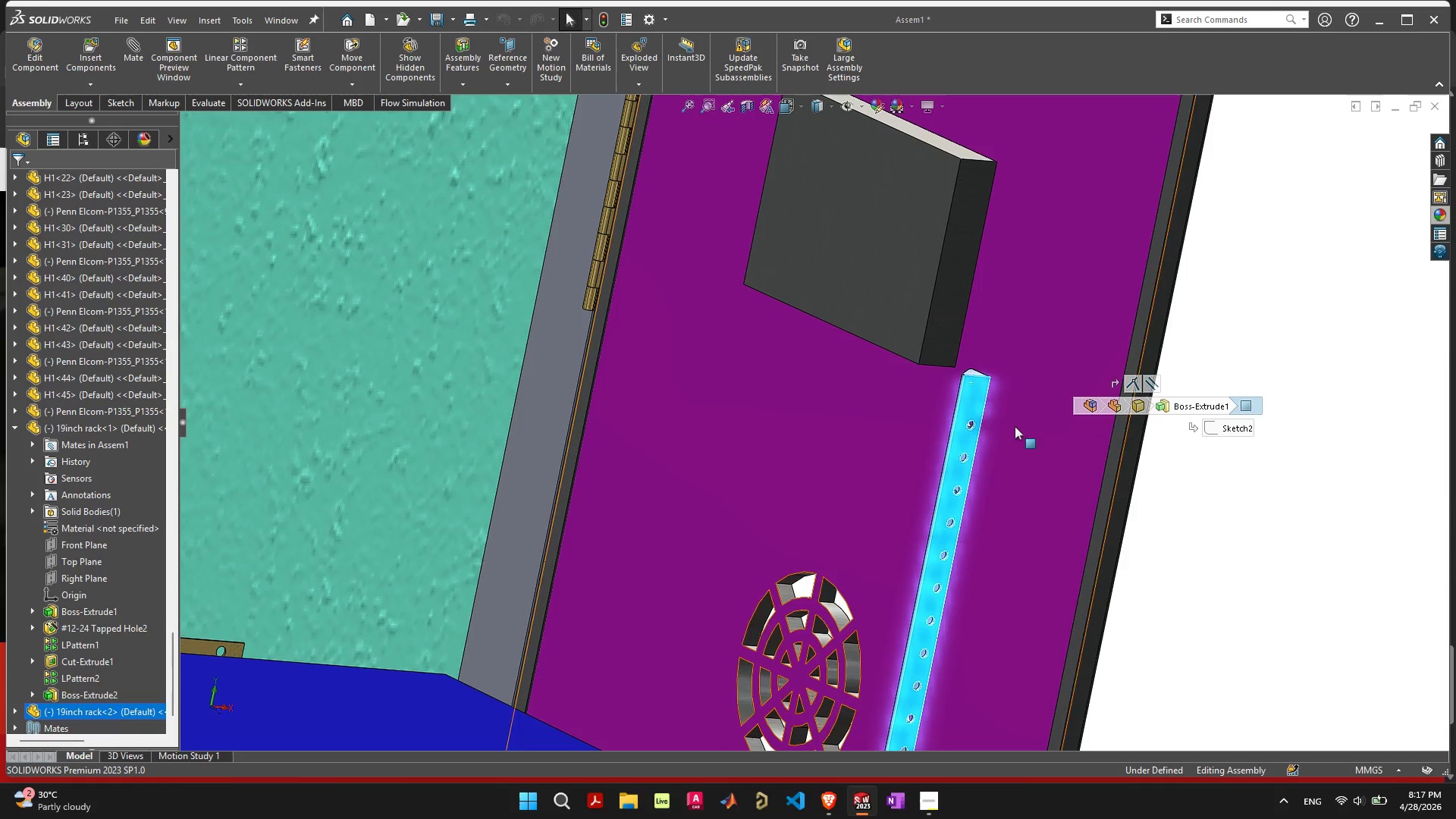 
left_click([1181, 526])
 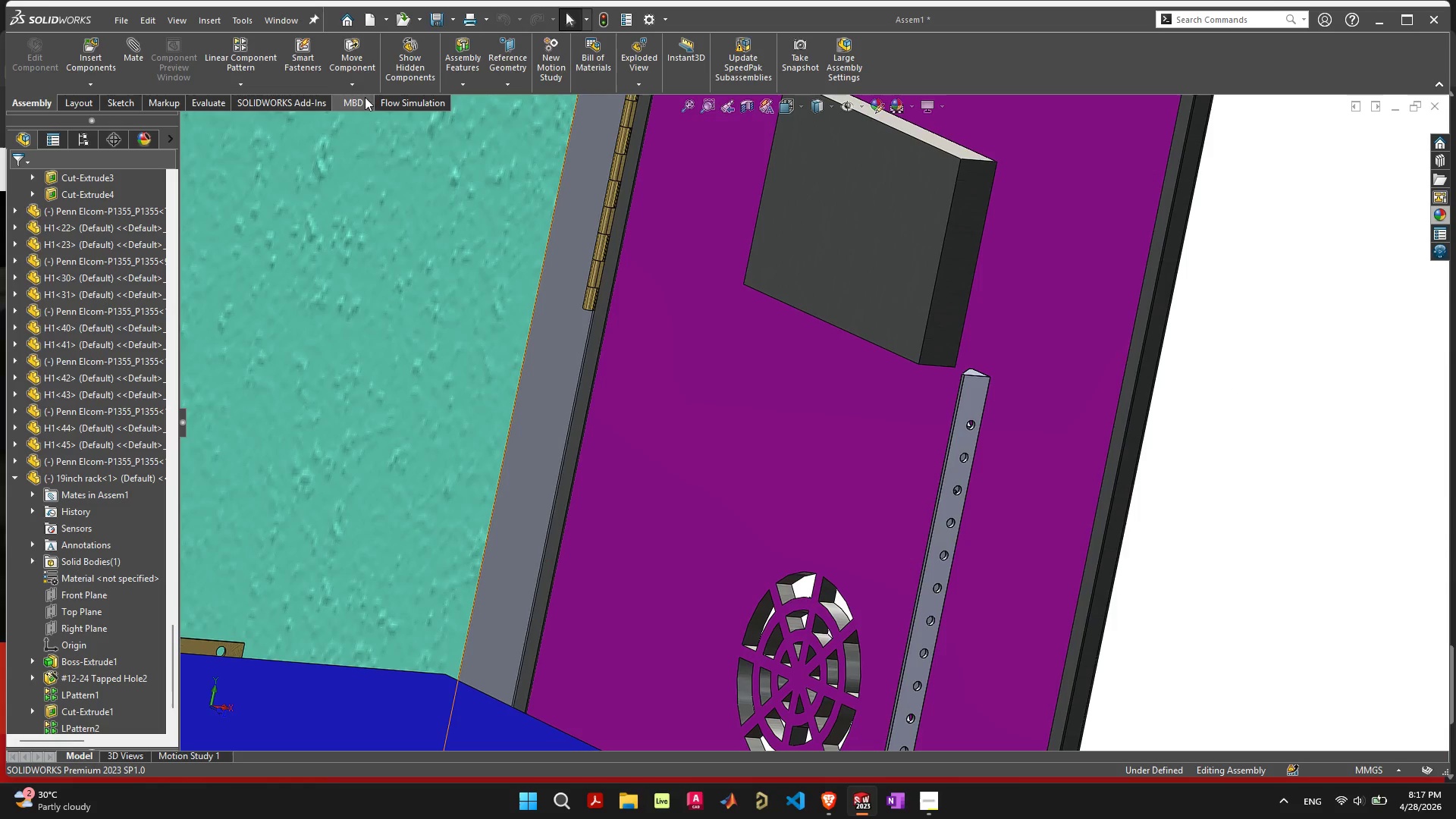 
left_click([354, 88])
 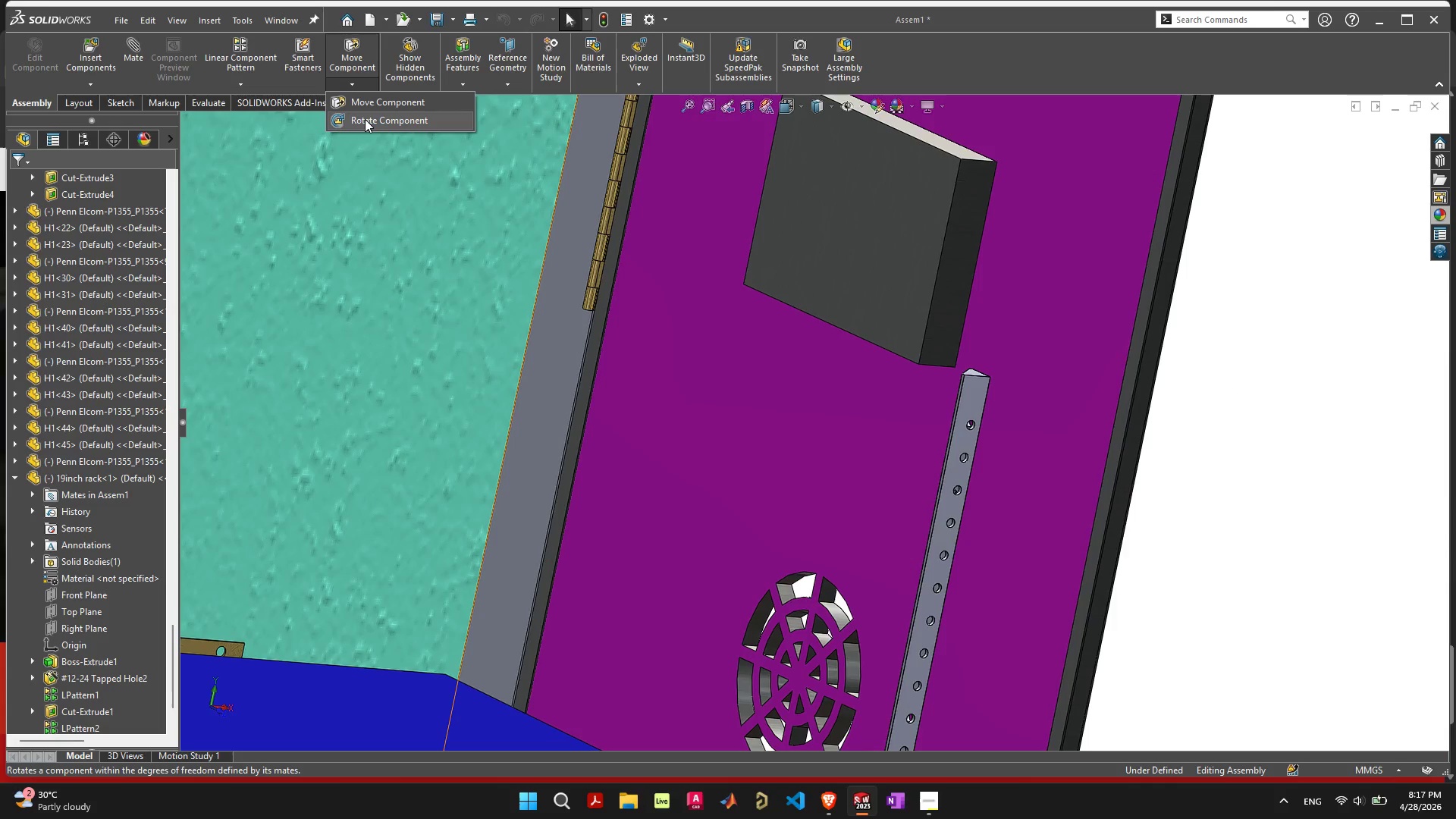 
left_click([365, 119])
 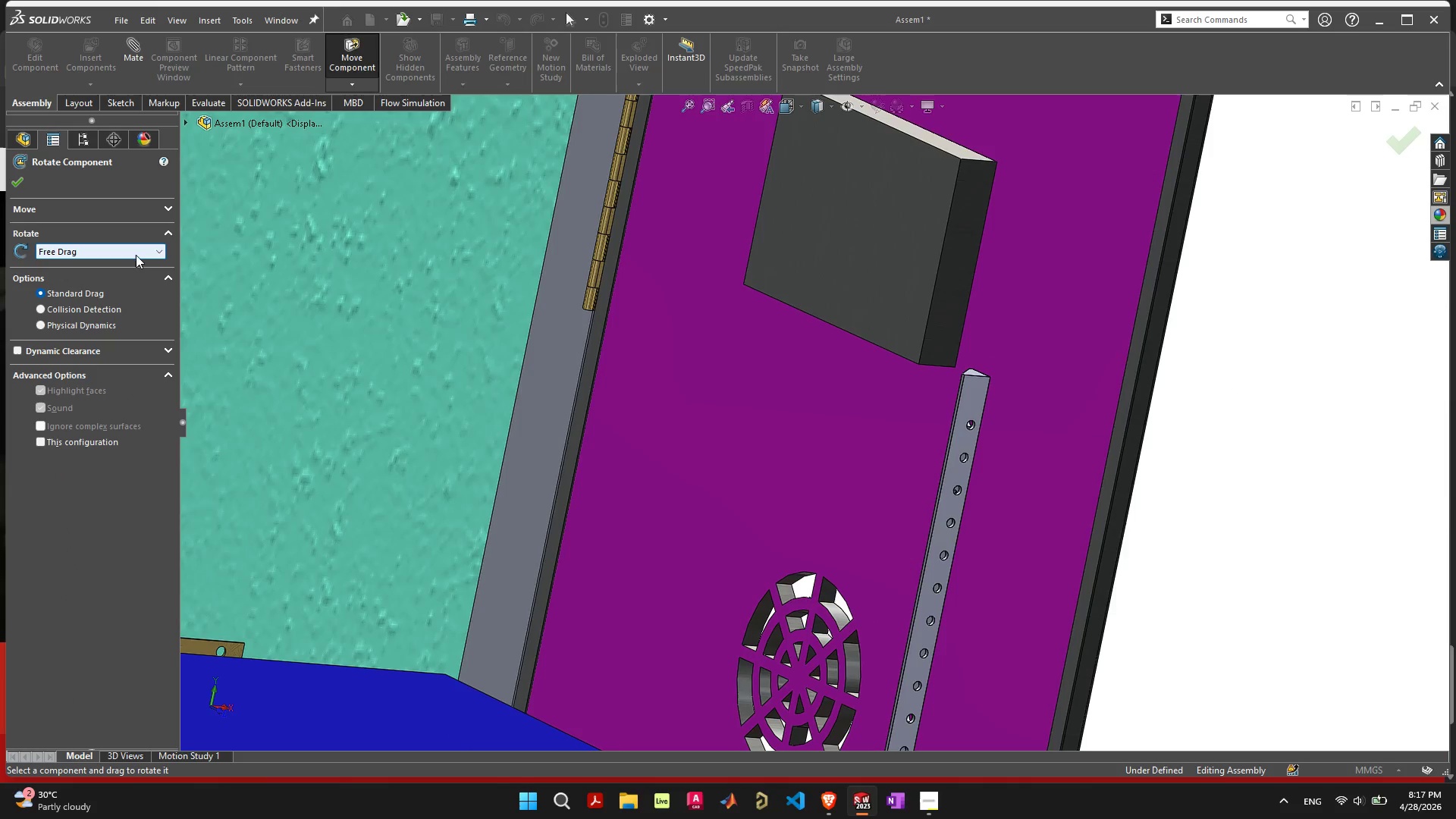 
left_click([131, 253])
 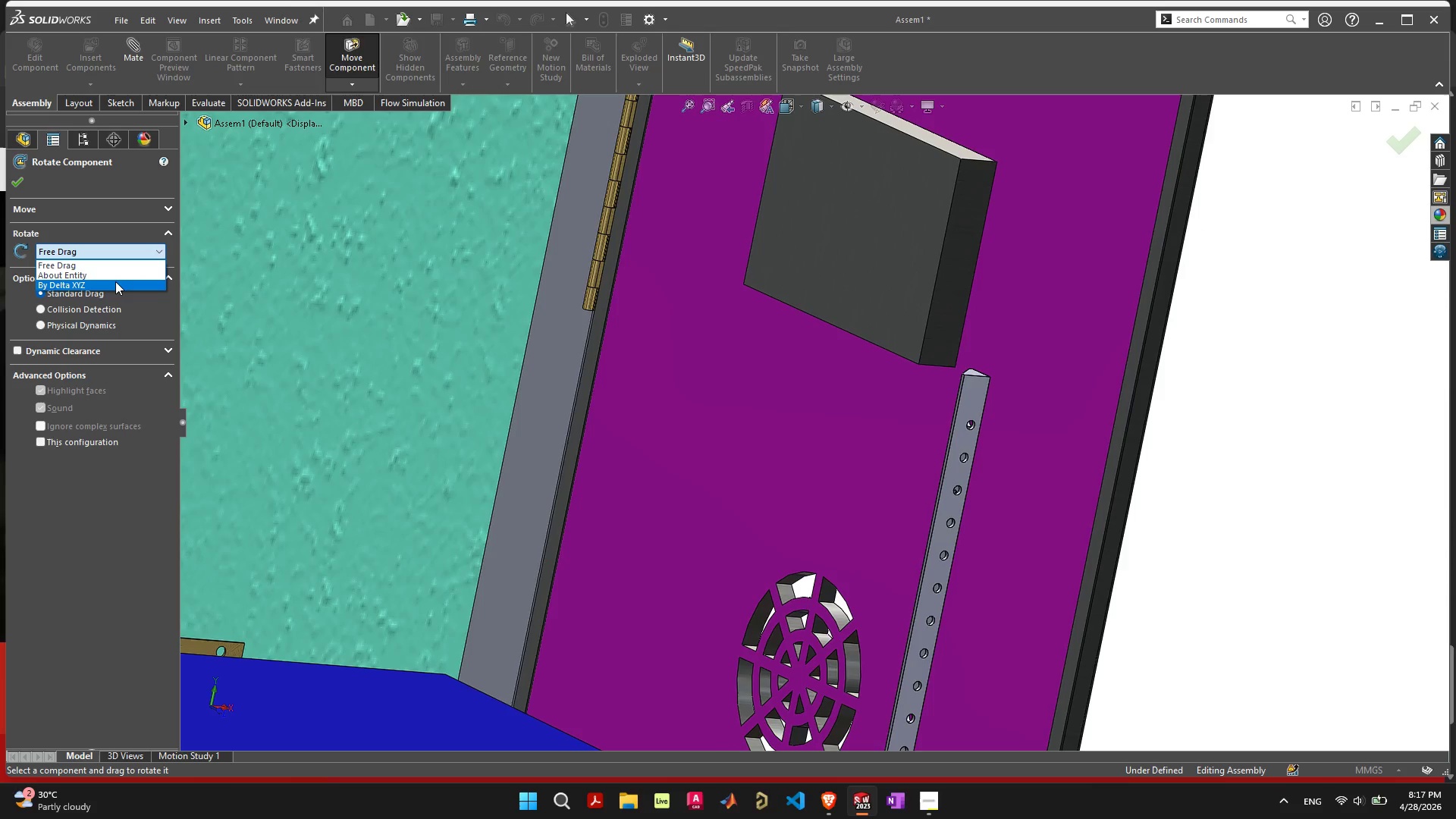 
left_click([115, 281])
 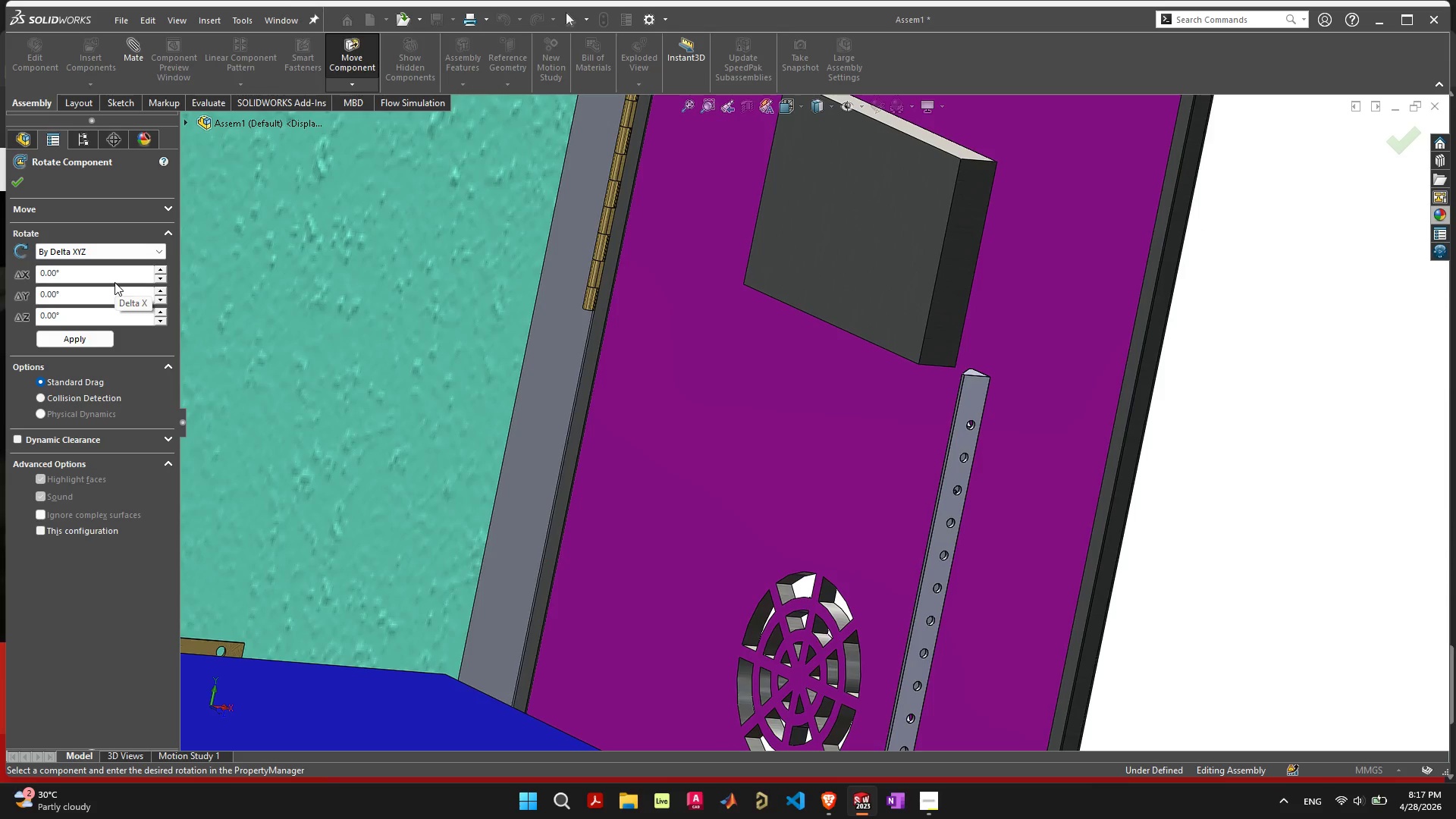 
scroll: coordinate [415, 410], scroll_direction: down, amount: 4.0
 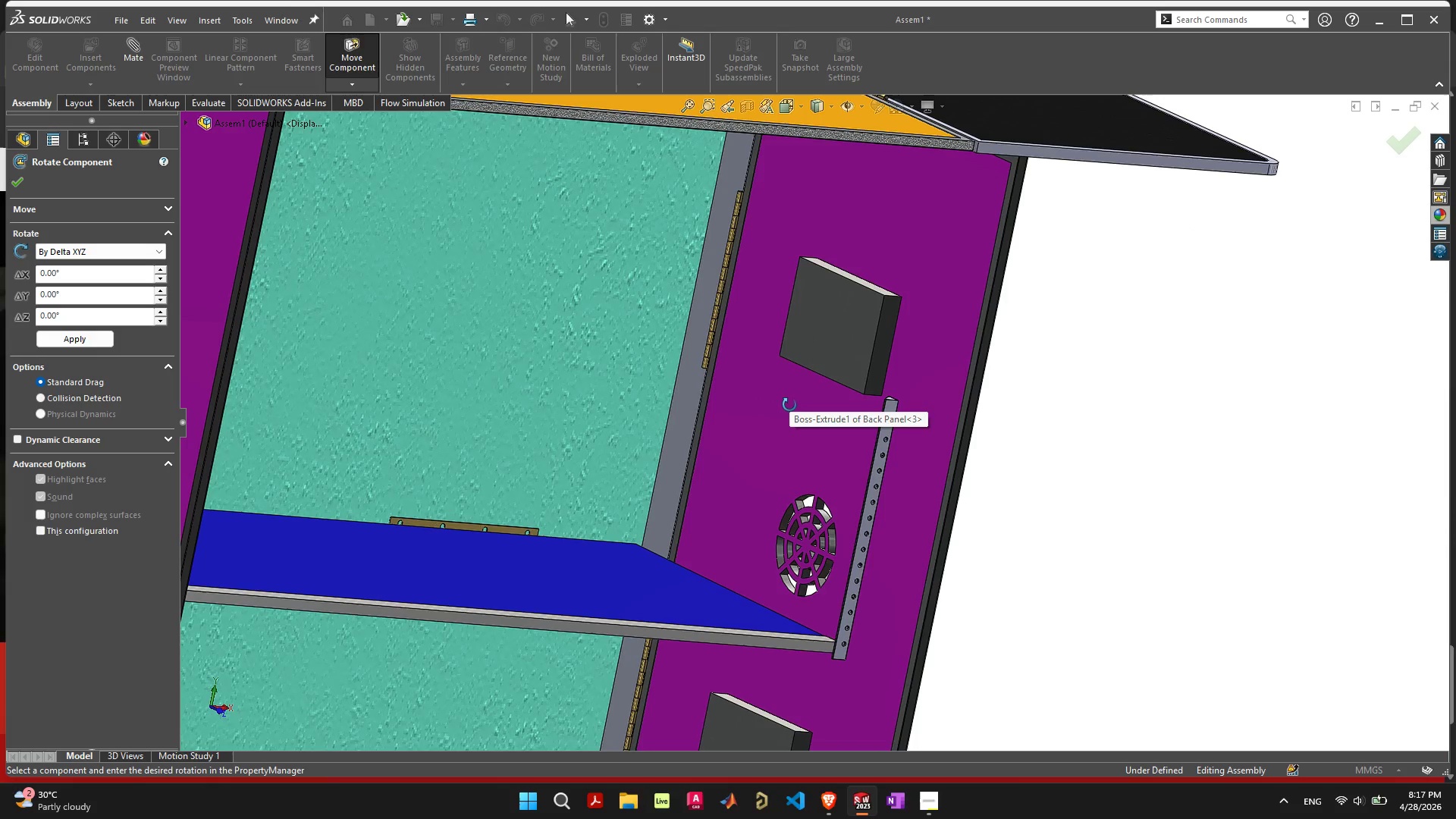 
wait(5.0)
 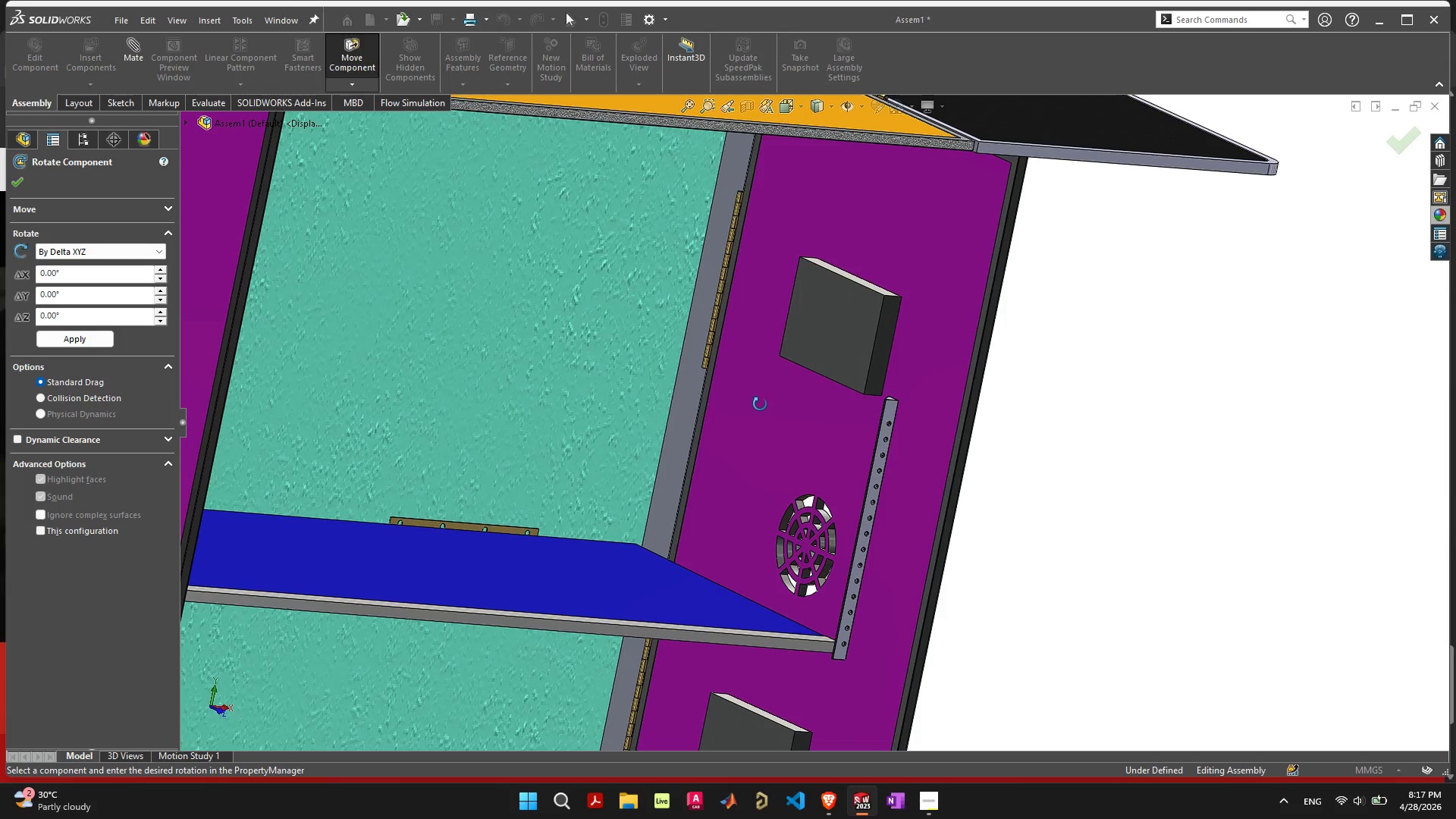 
left_click([890, 414])
 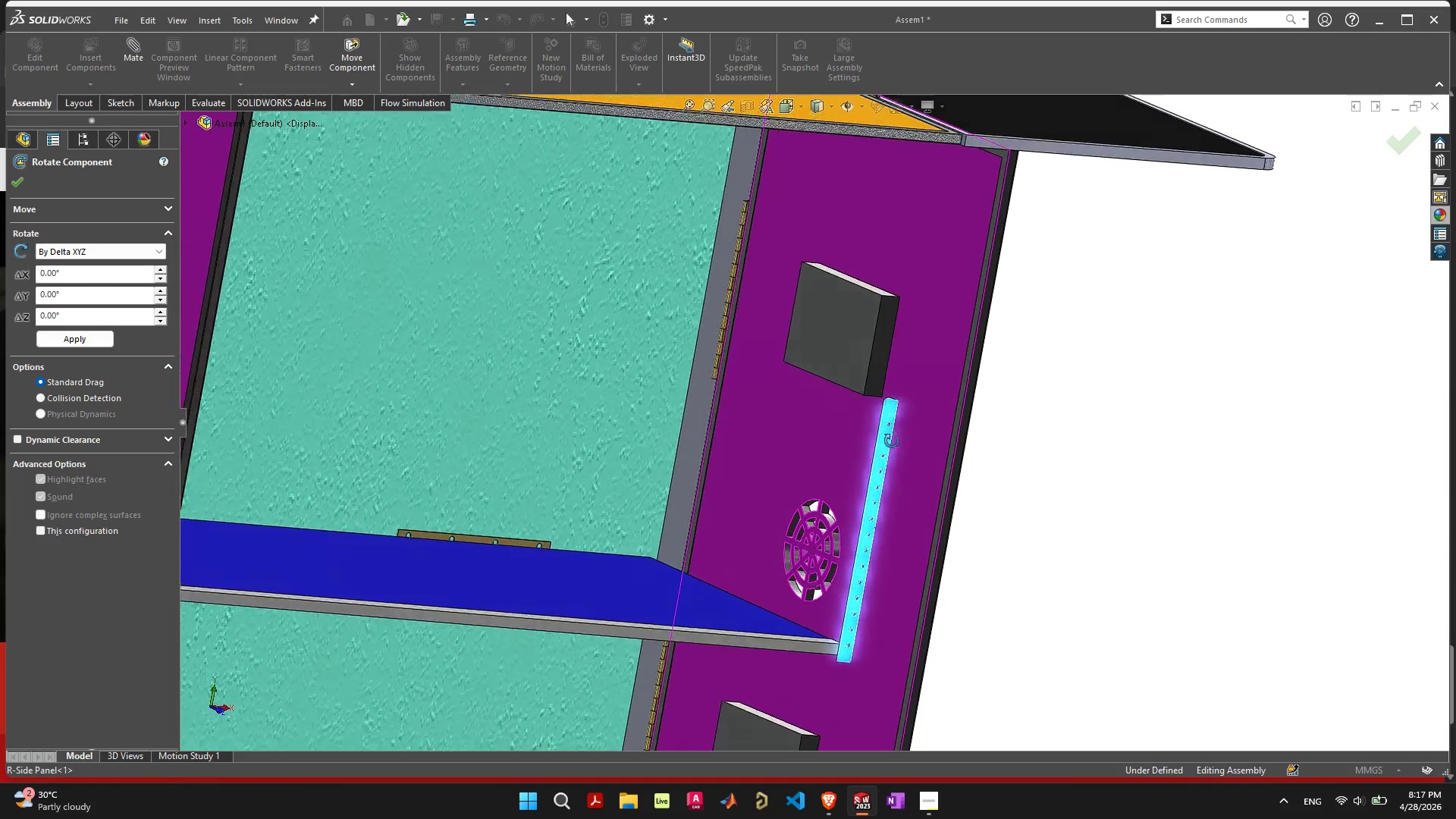 
wait(10.0)
 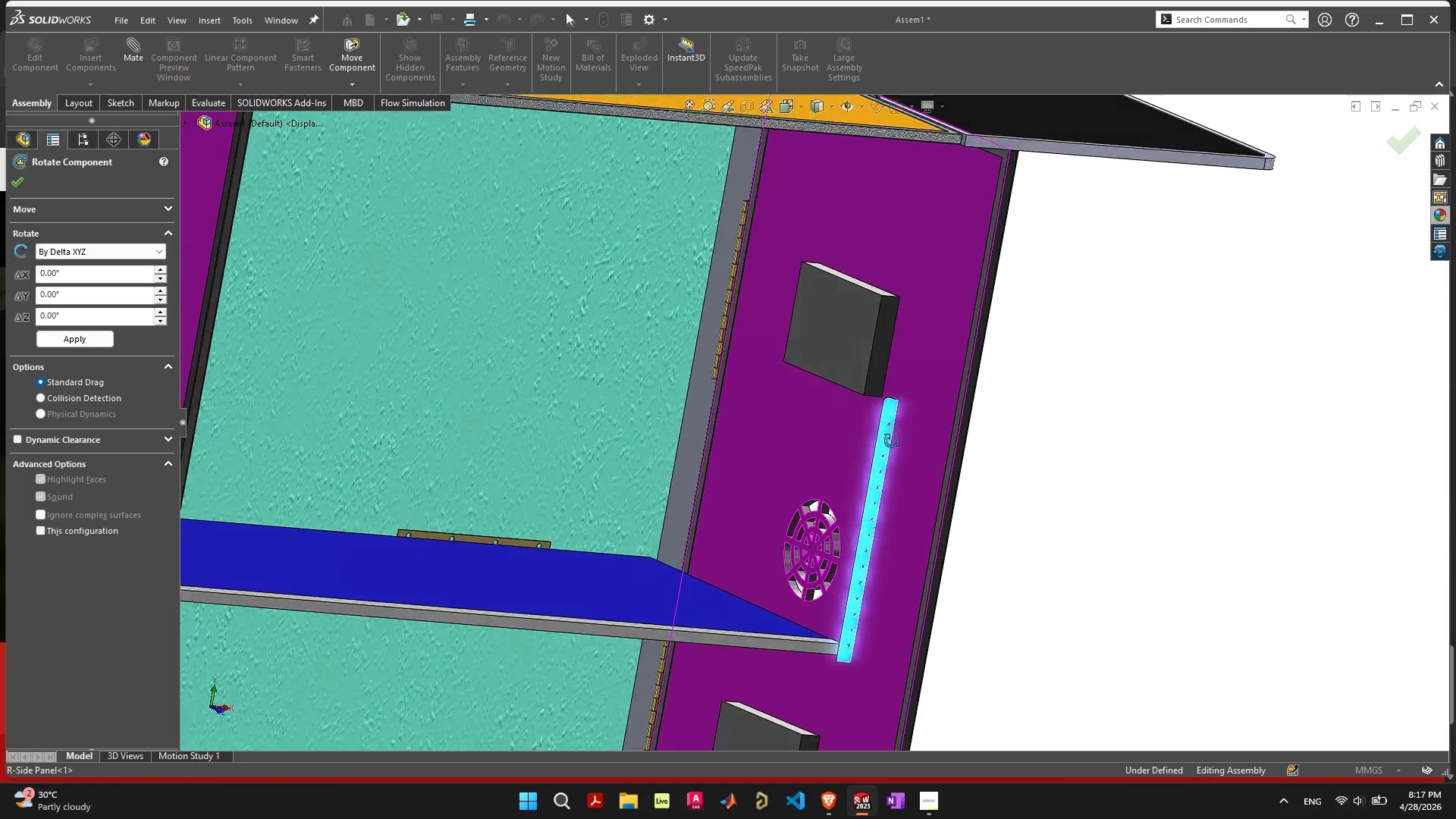 
left_click_drag(start_coordinate=[121, 271], to_coordinate=[2, 268])
 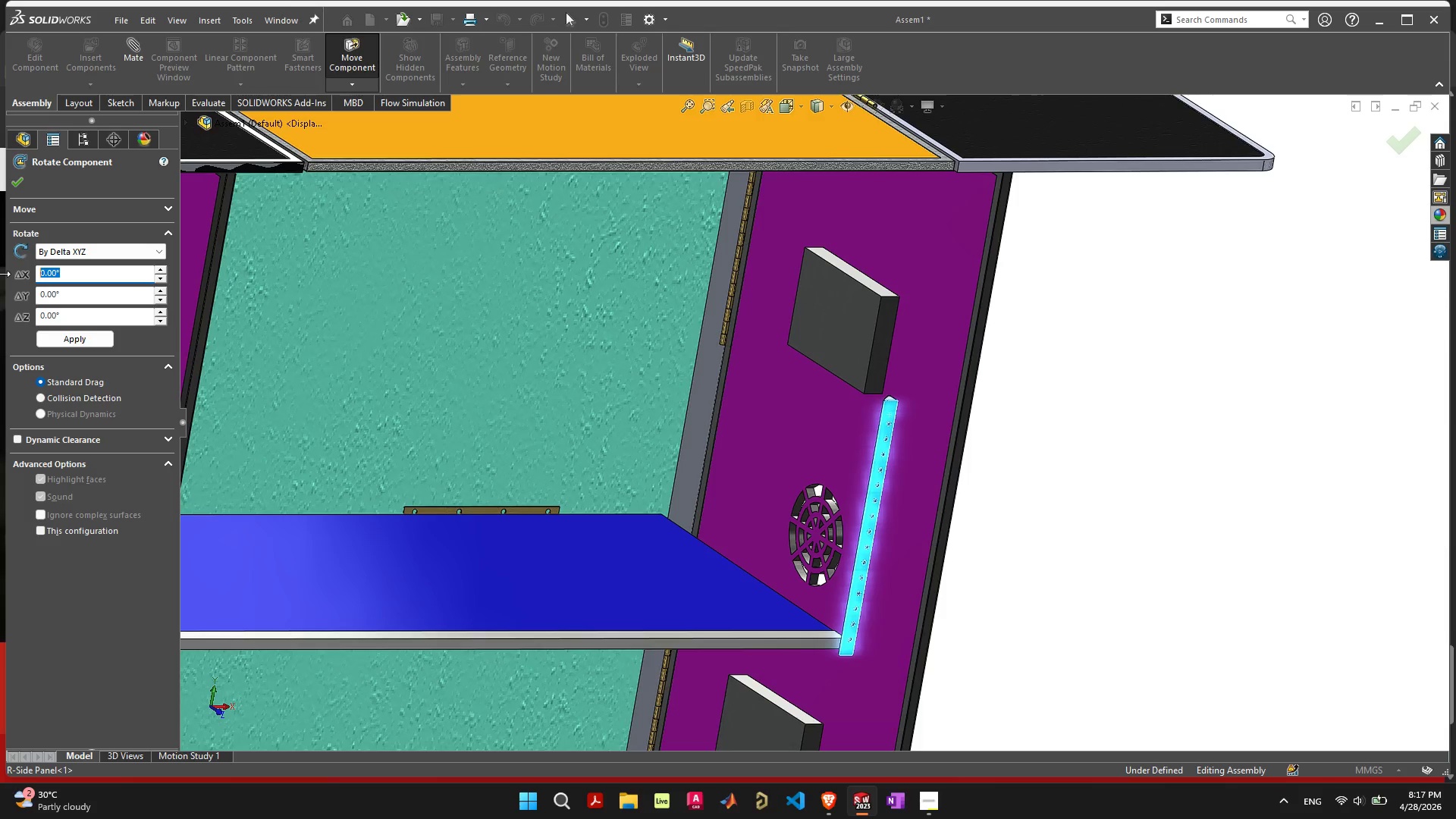 
type(180)
 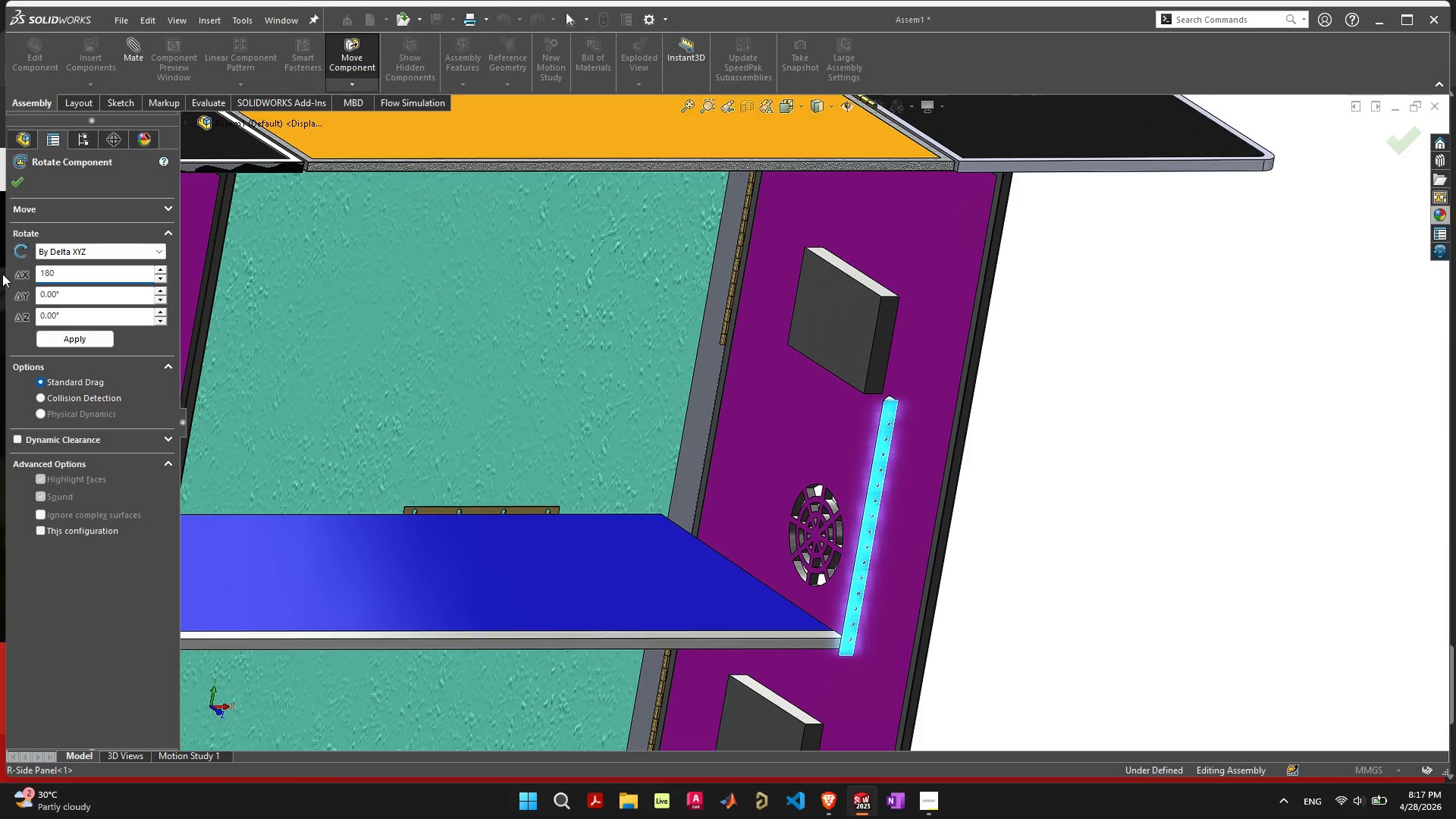 
key(Enter)
 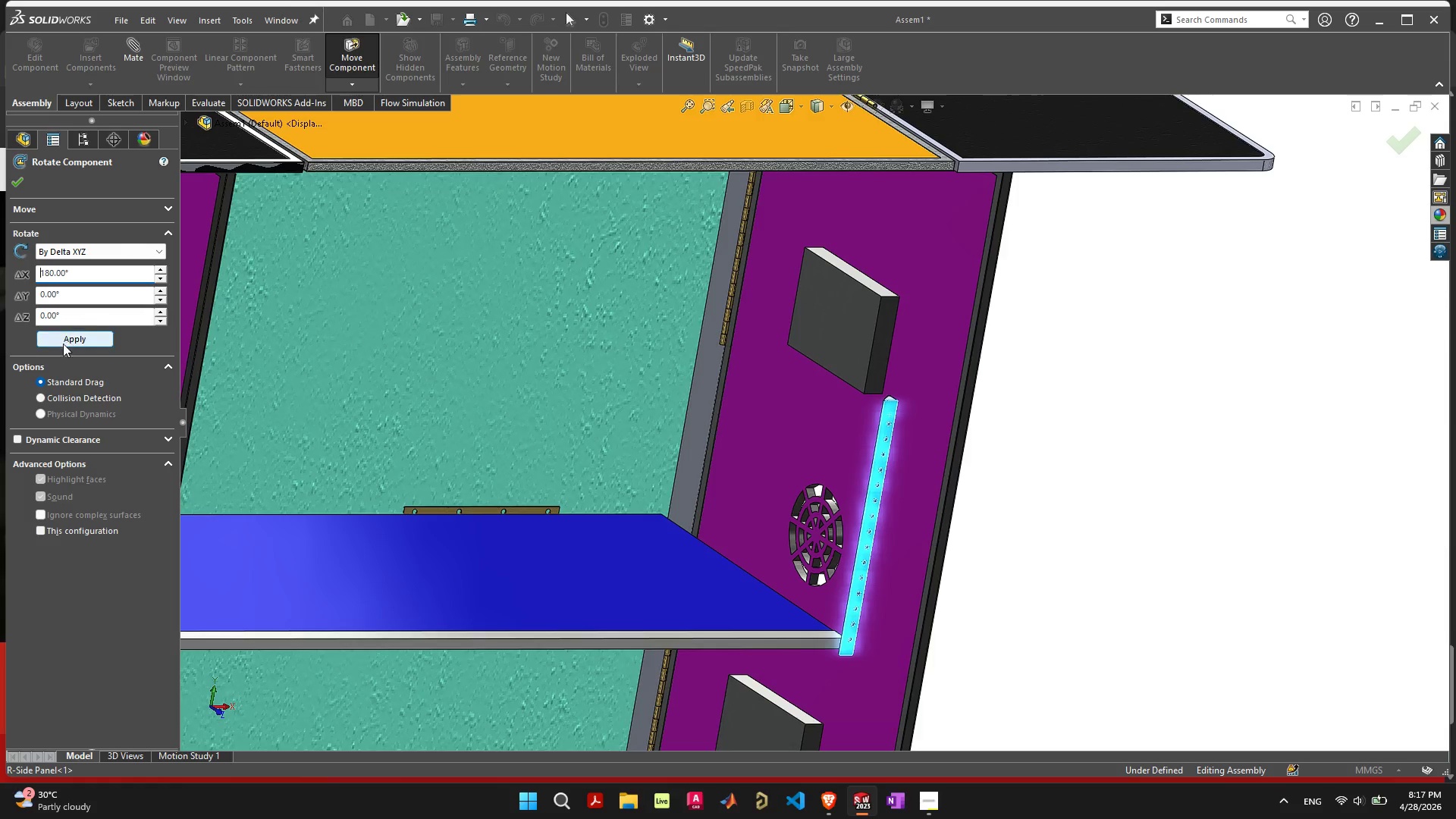 
left_click([71, 342])
 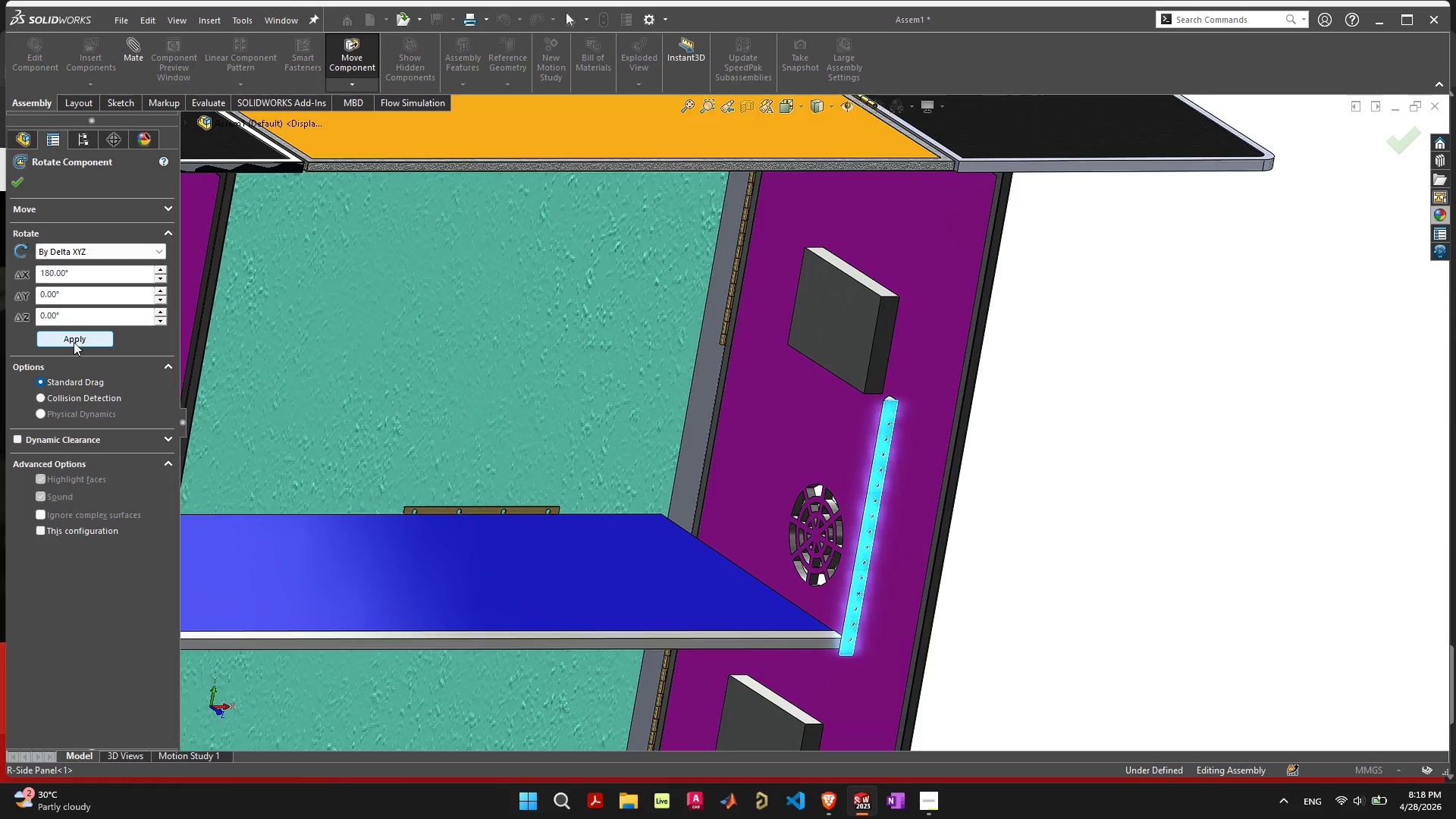 
left_click([74, 342])
 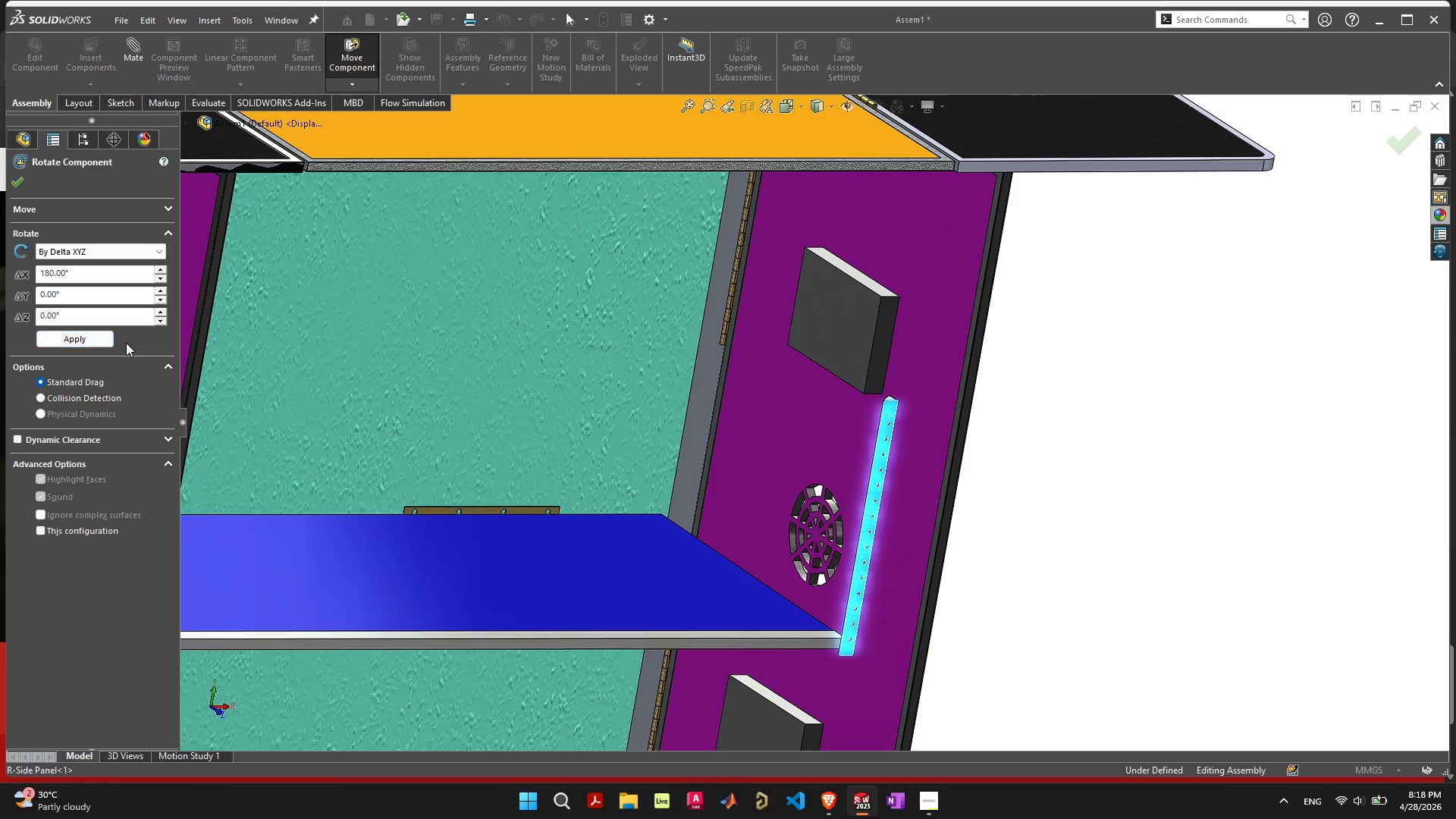 
left_click([134, 342])
 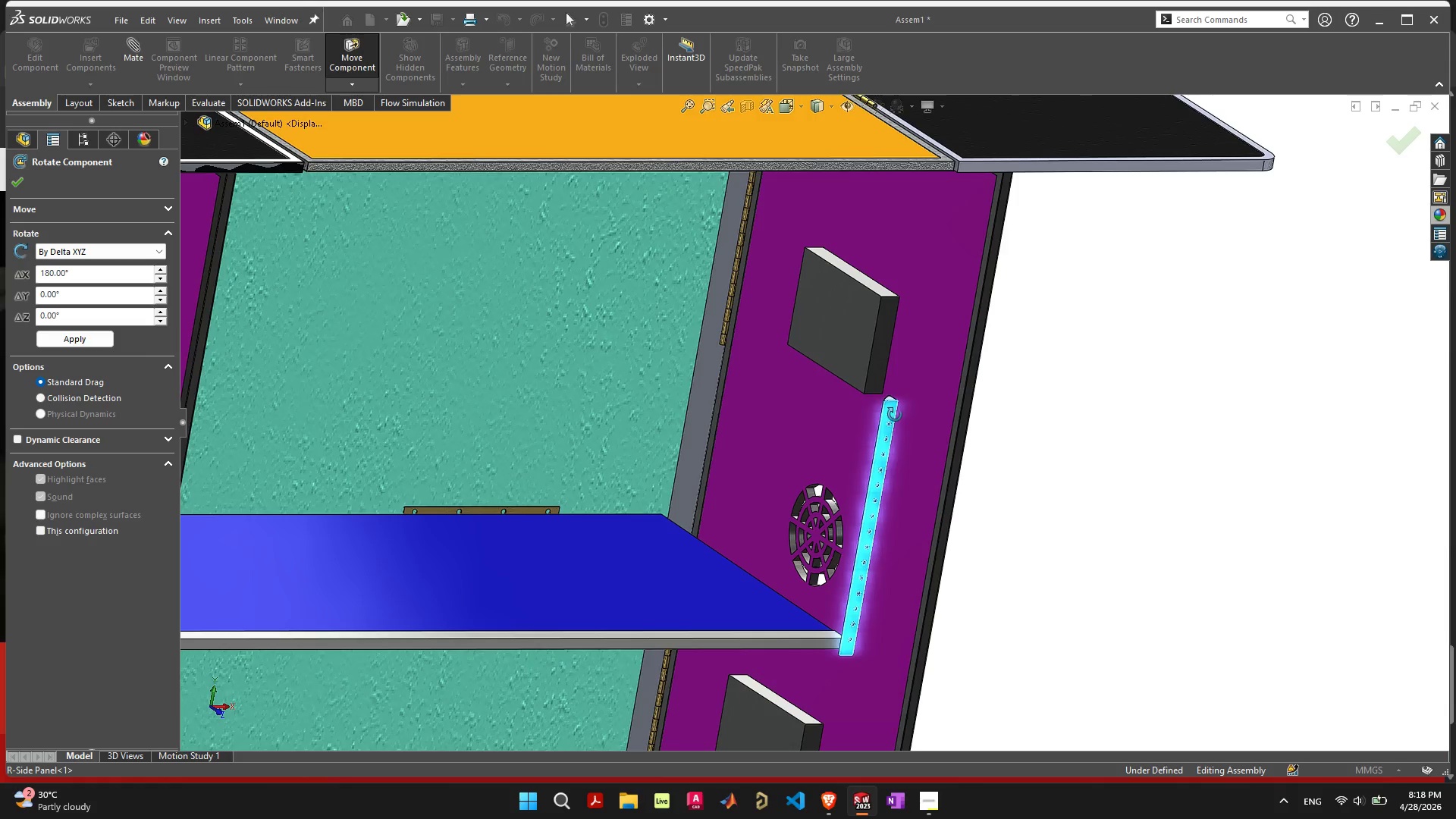 
left_click([896, 419])
 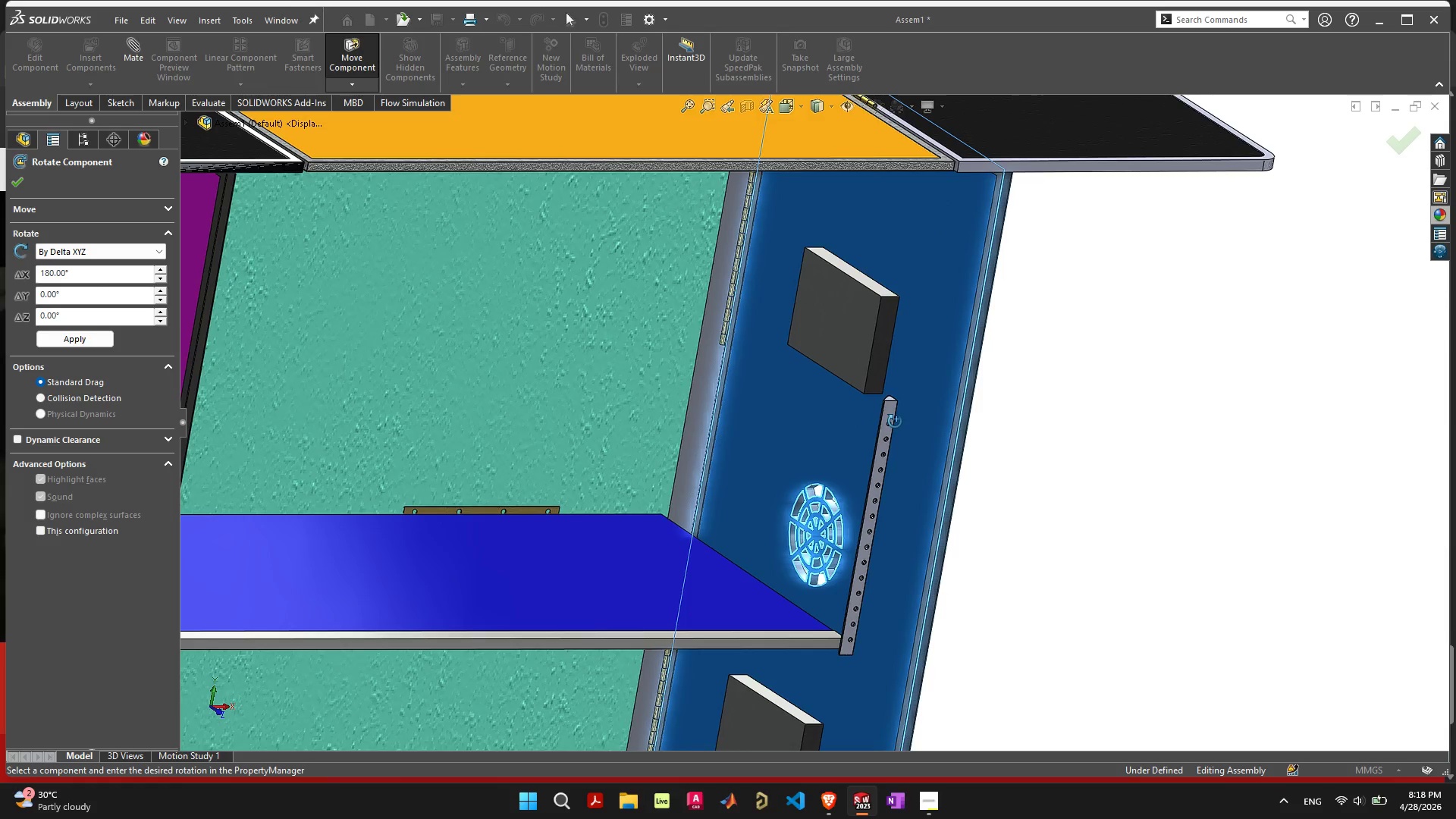 
left_click([890, 417])
 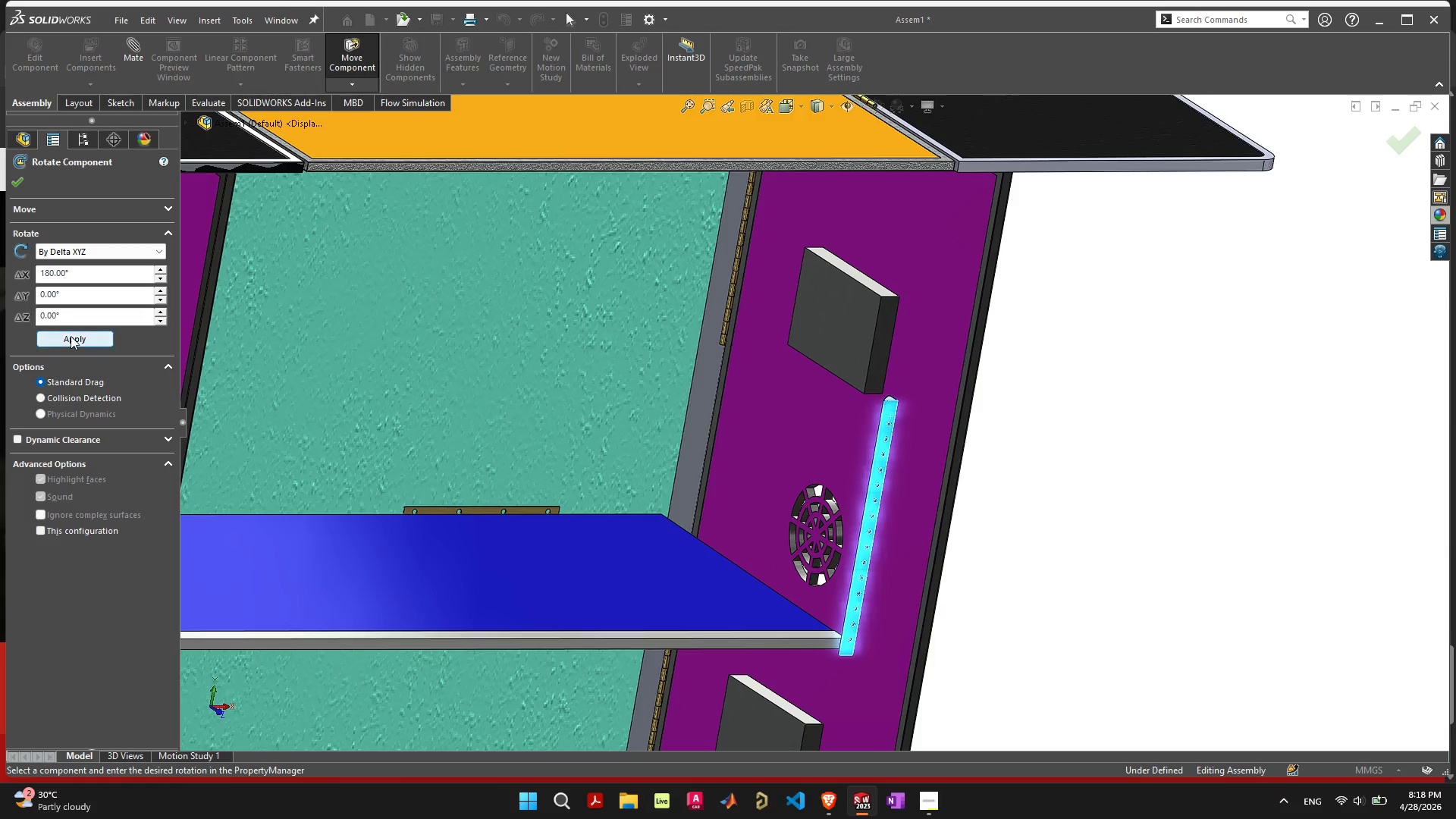 
left_click([83, 341])
 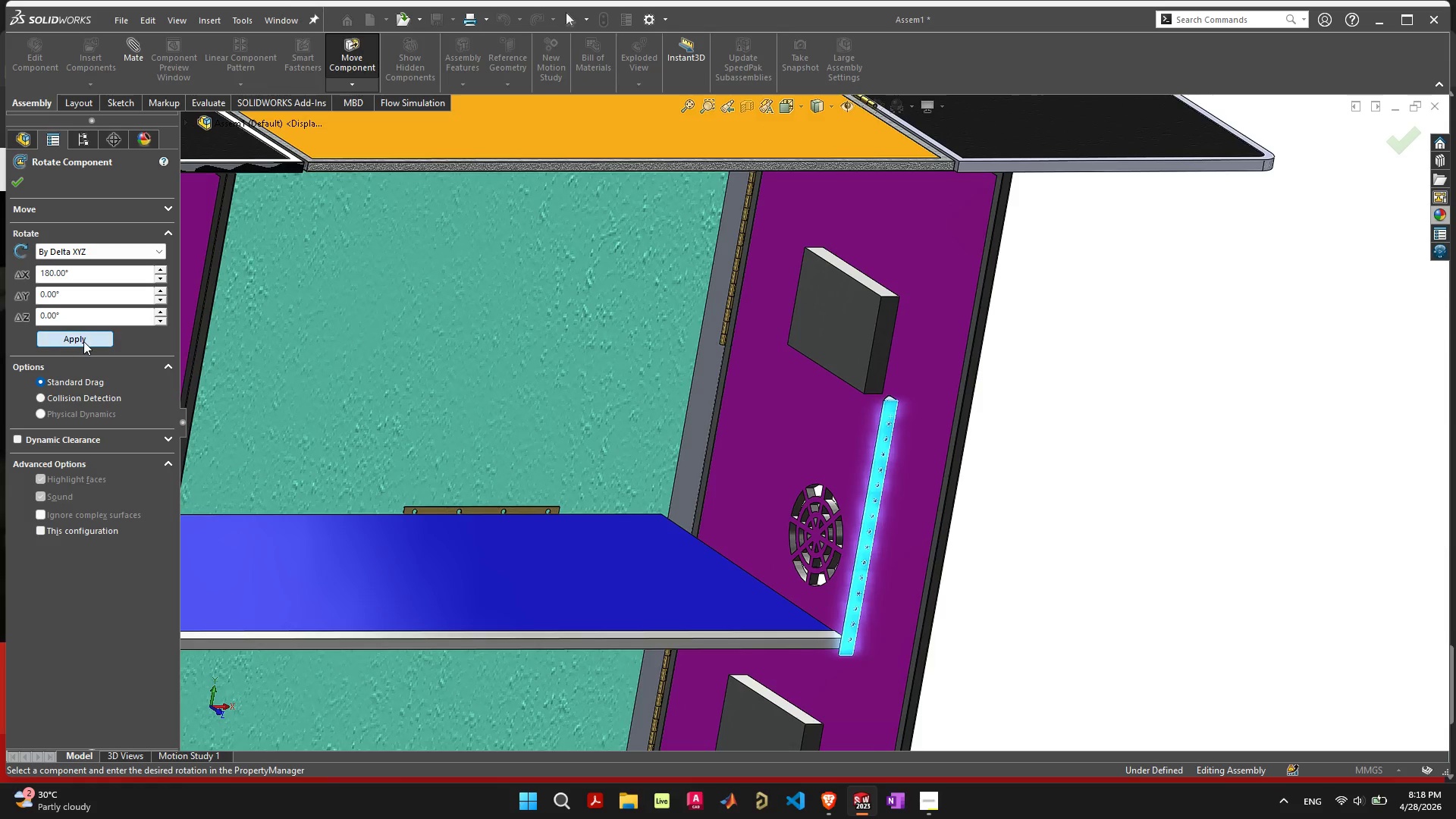 
double_click([83, 341])
 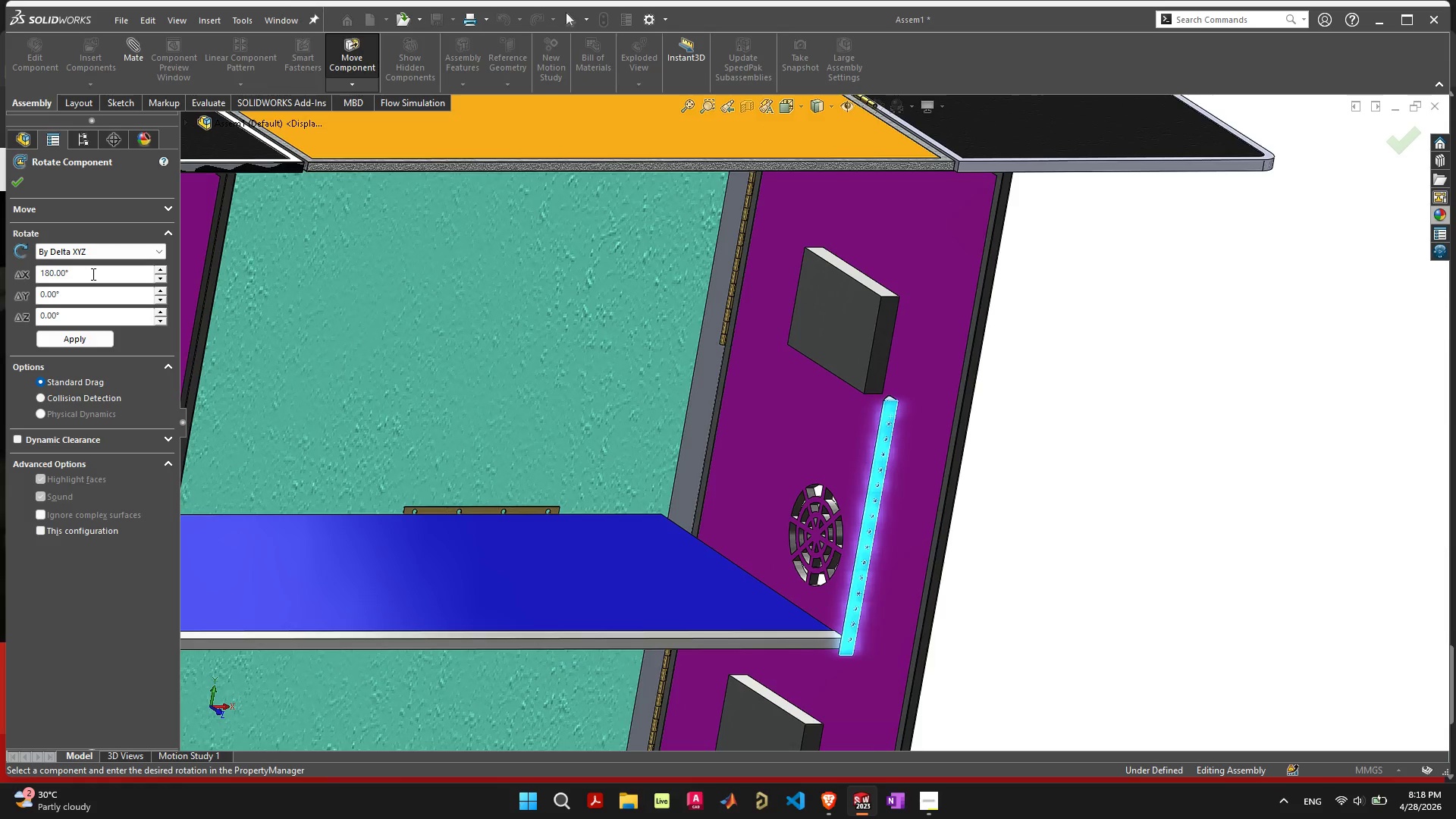 
left_click_drag(start_coordinate=[92, 274], to_coordinate=[0, 271])
 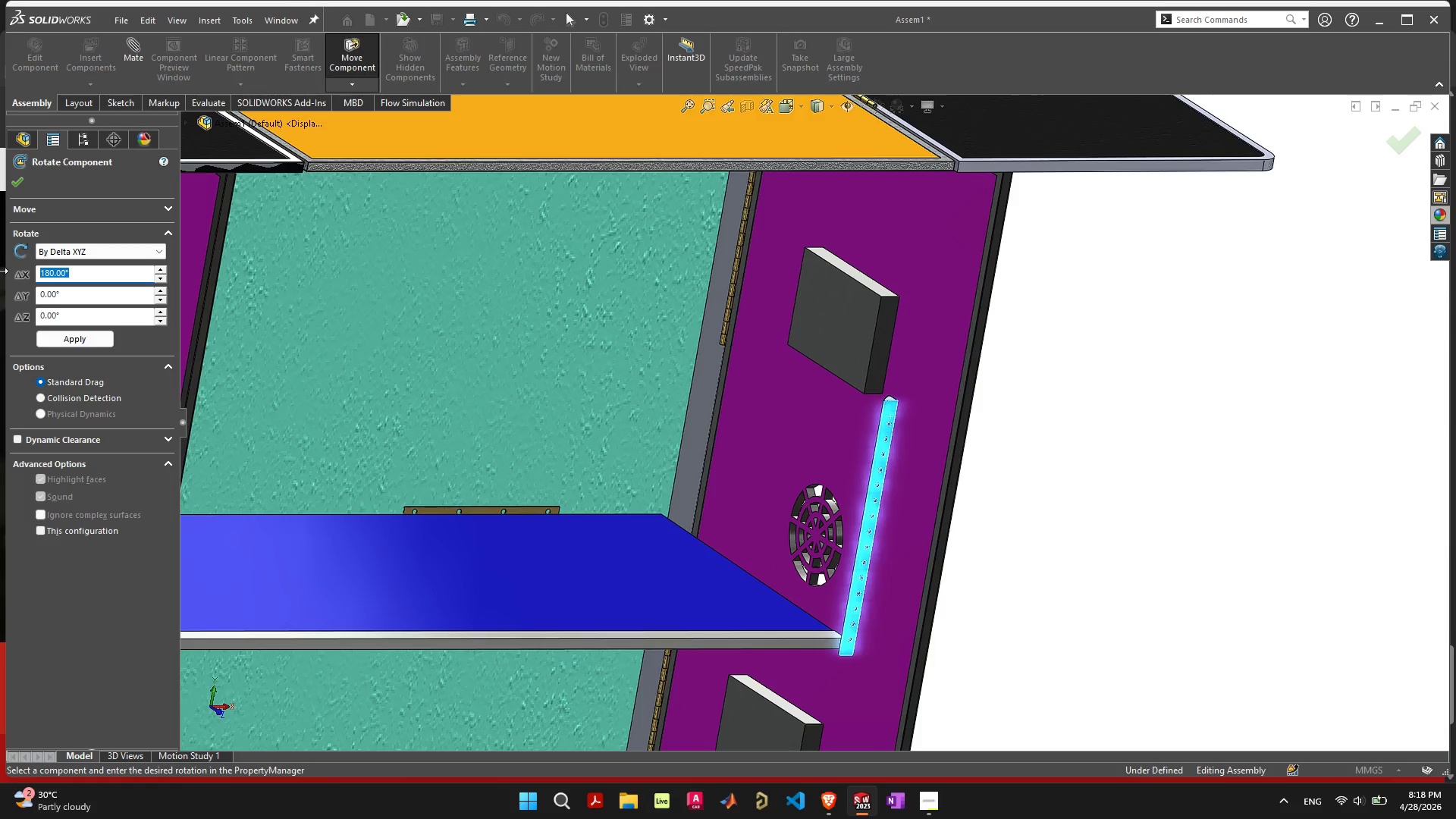 
type(90)
 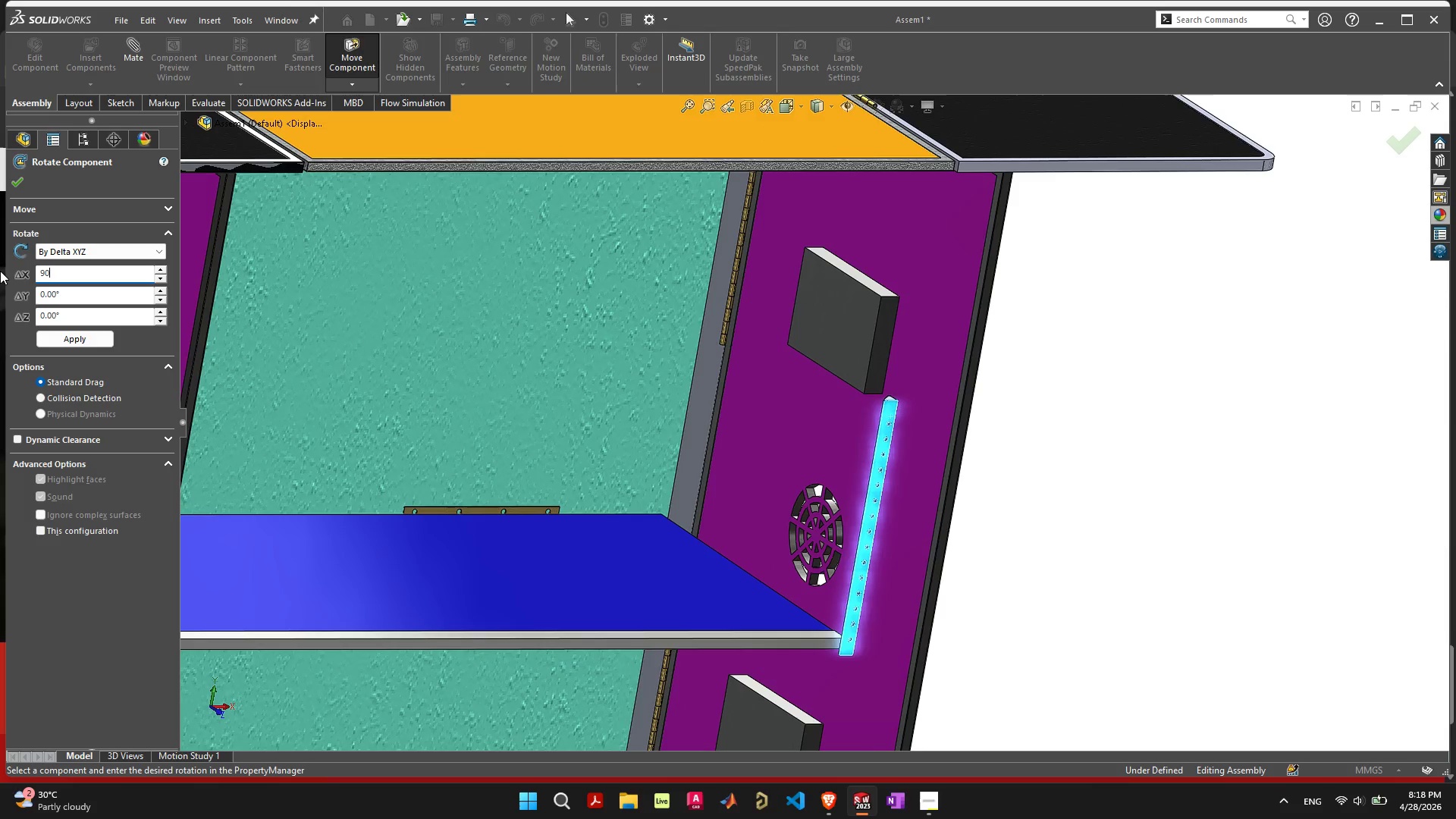 
key(Enter)
 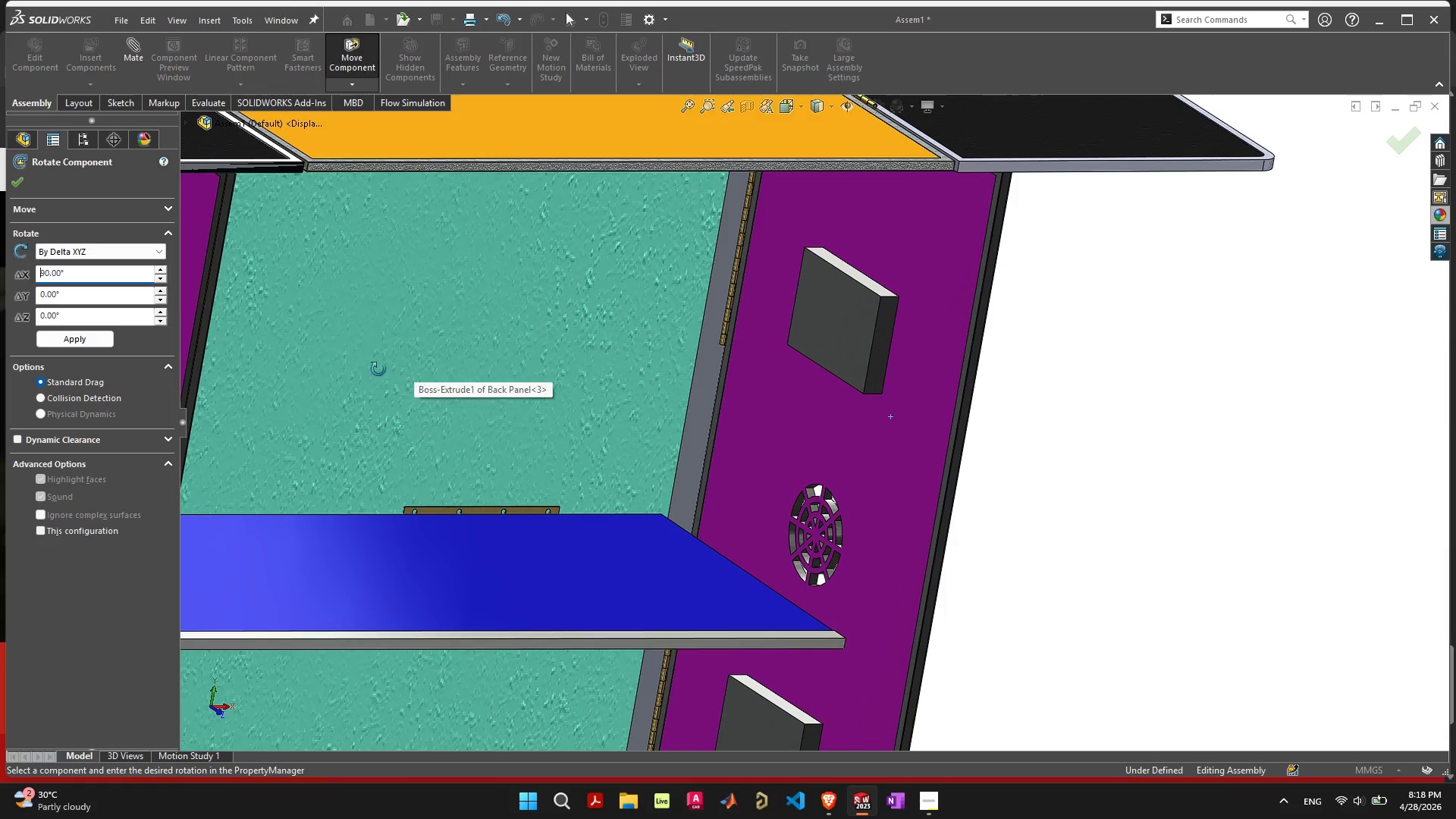 
scroll: coordinate [965, 409], scroll_direction: down, amount: 15.0
 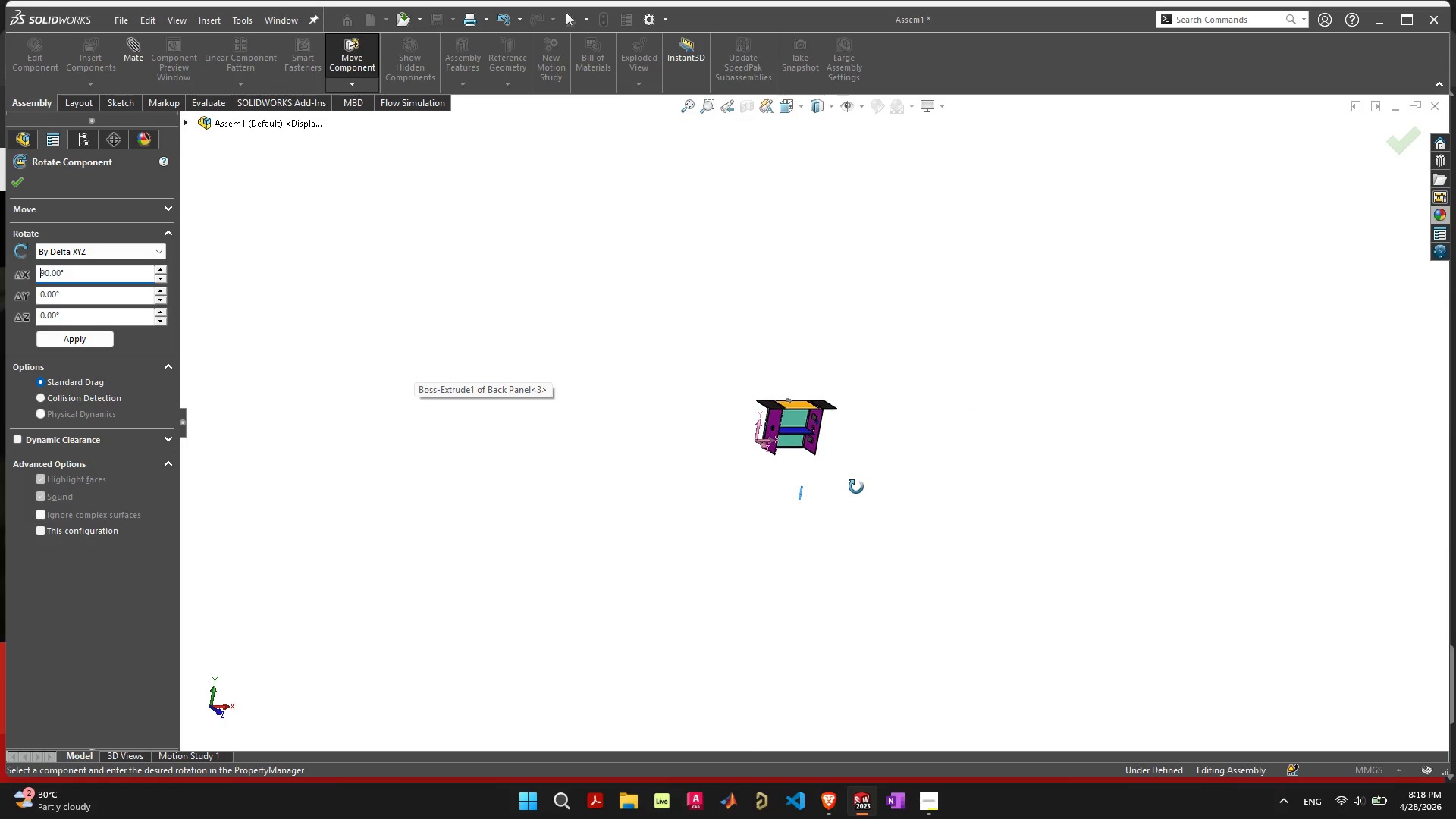 
scroll: coordinate [695, 430], scroll_direction: up, amount: 18.0
 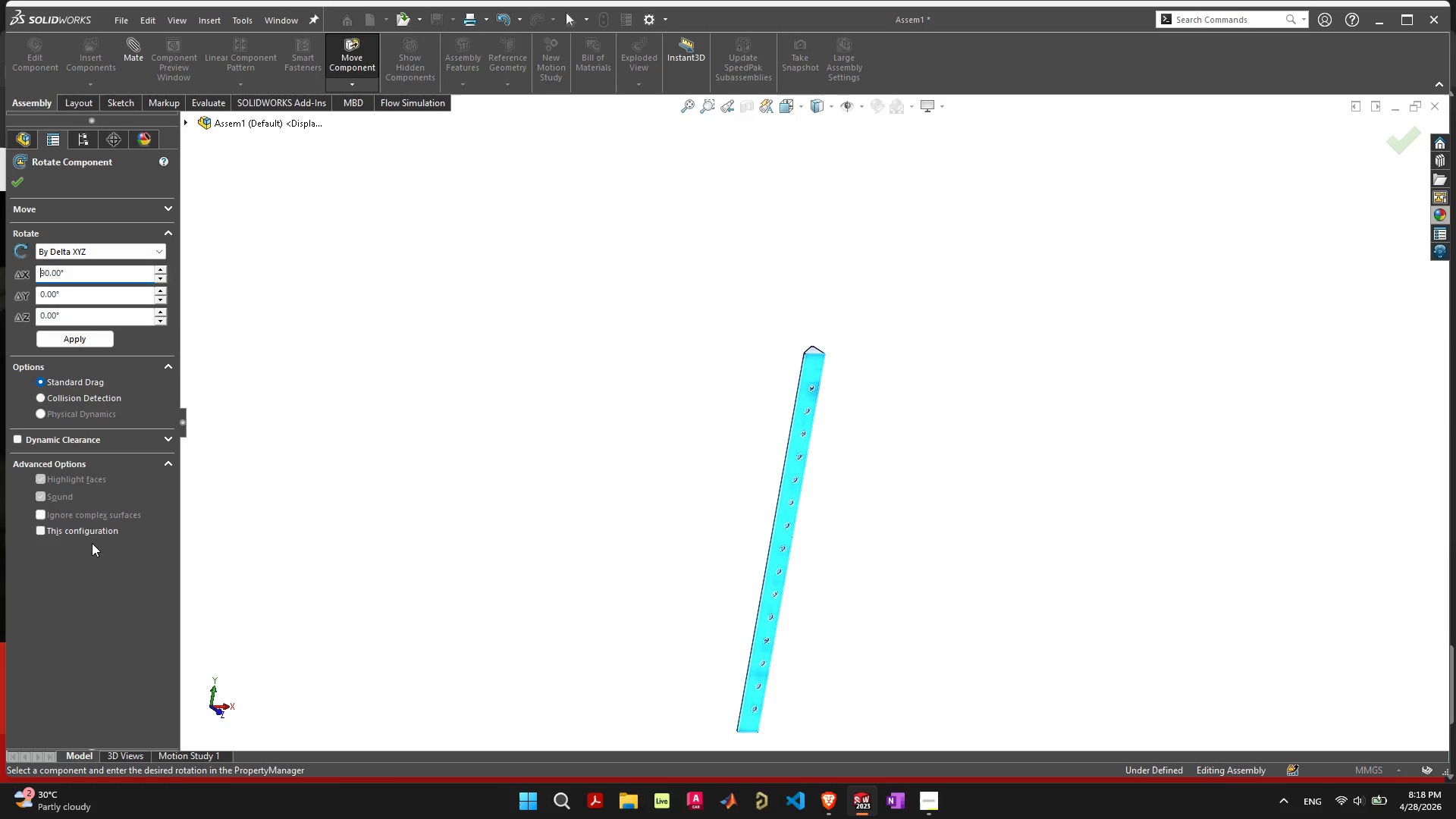 
wait(24.17)
 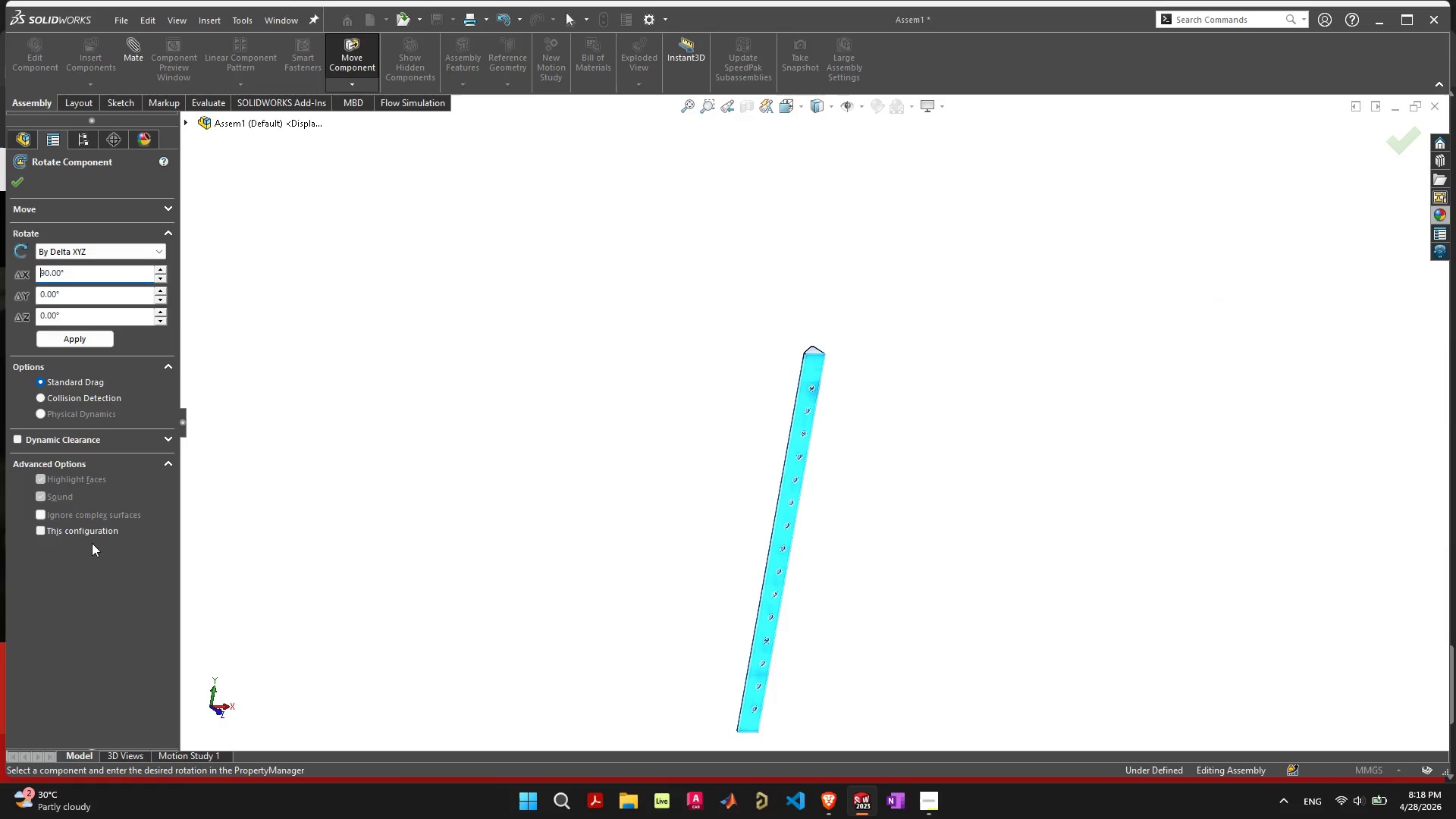 
scroll: coordinate [853, 598], scroll_direction: down, amount: 2.0
 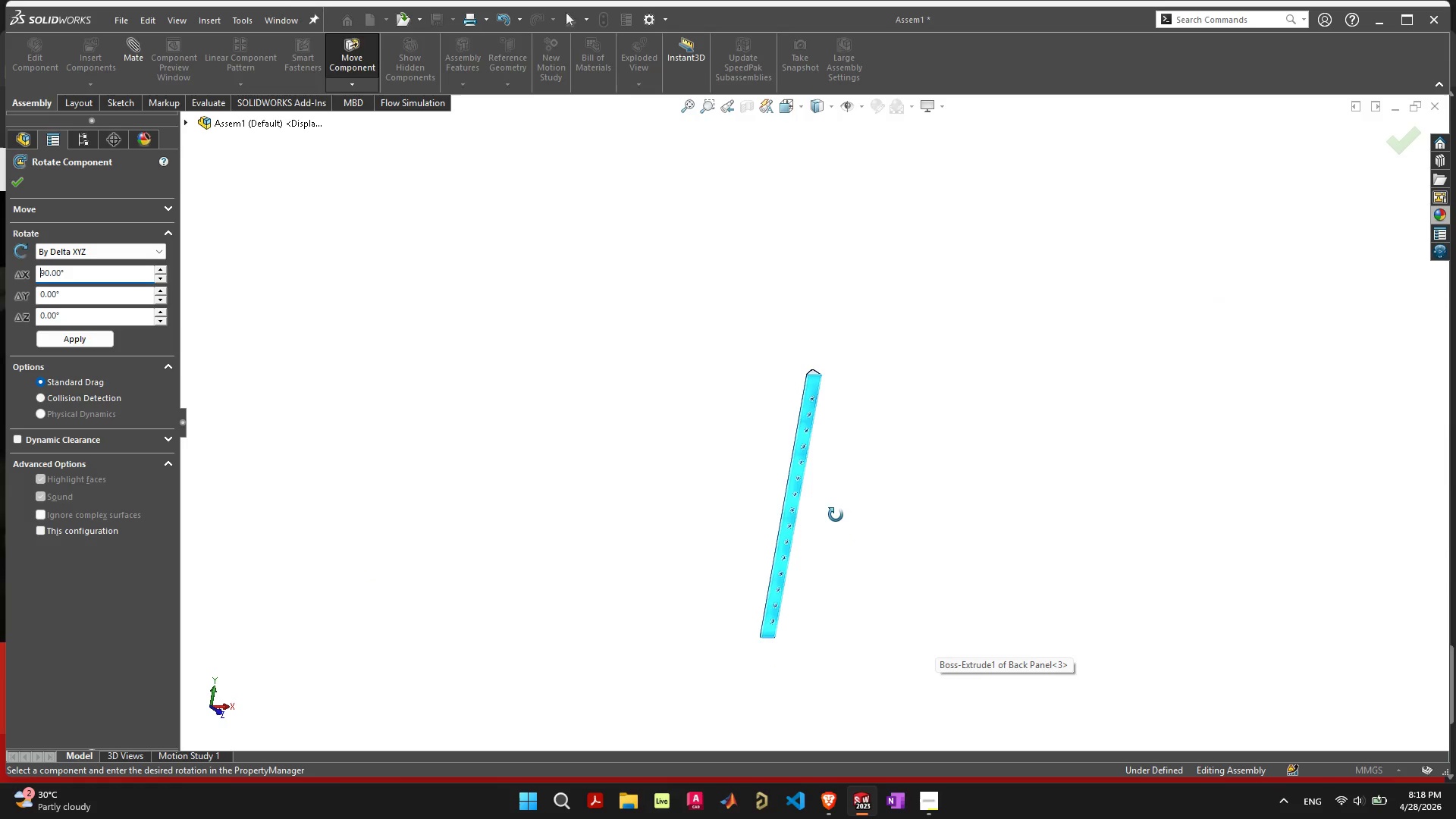 
scroll: coordinate [828, 506], scroll_direction: up, amount: 2.0
 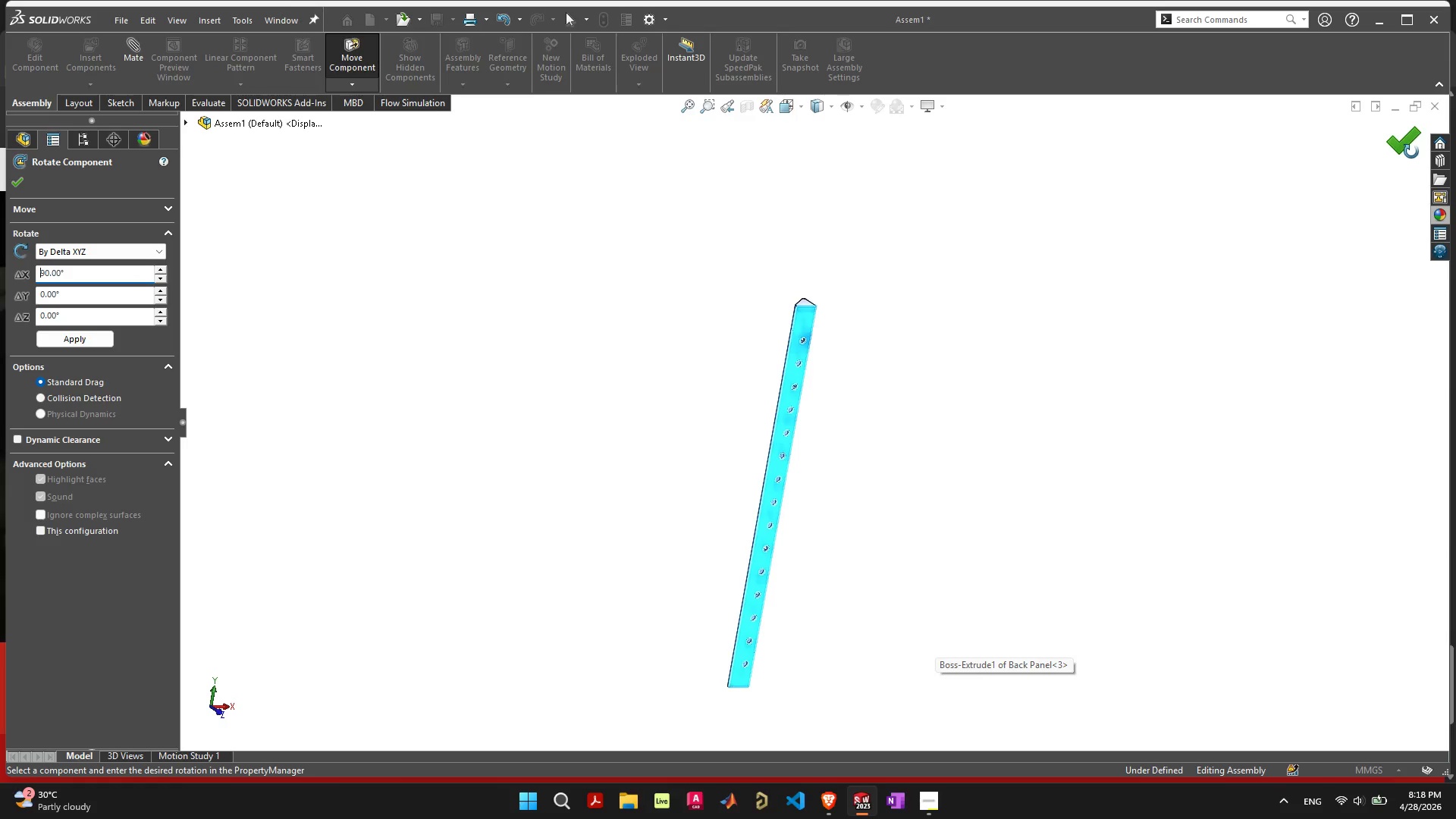 
wait(5.82)
 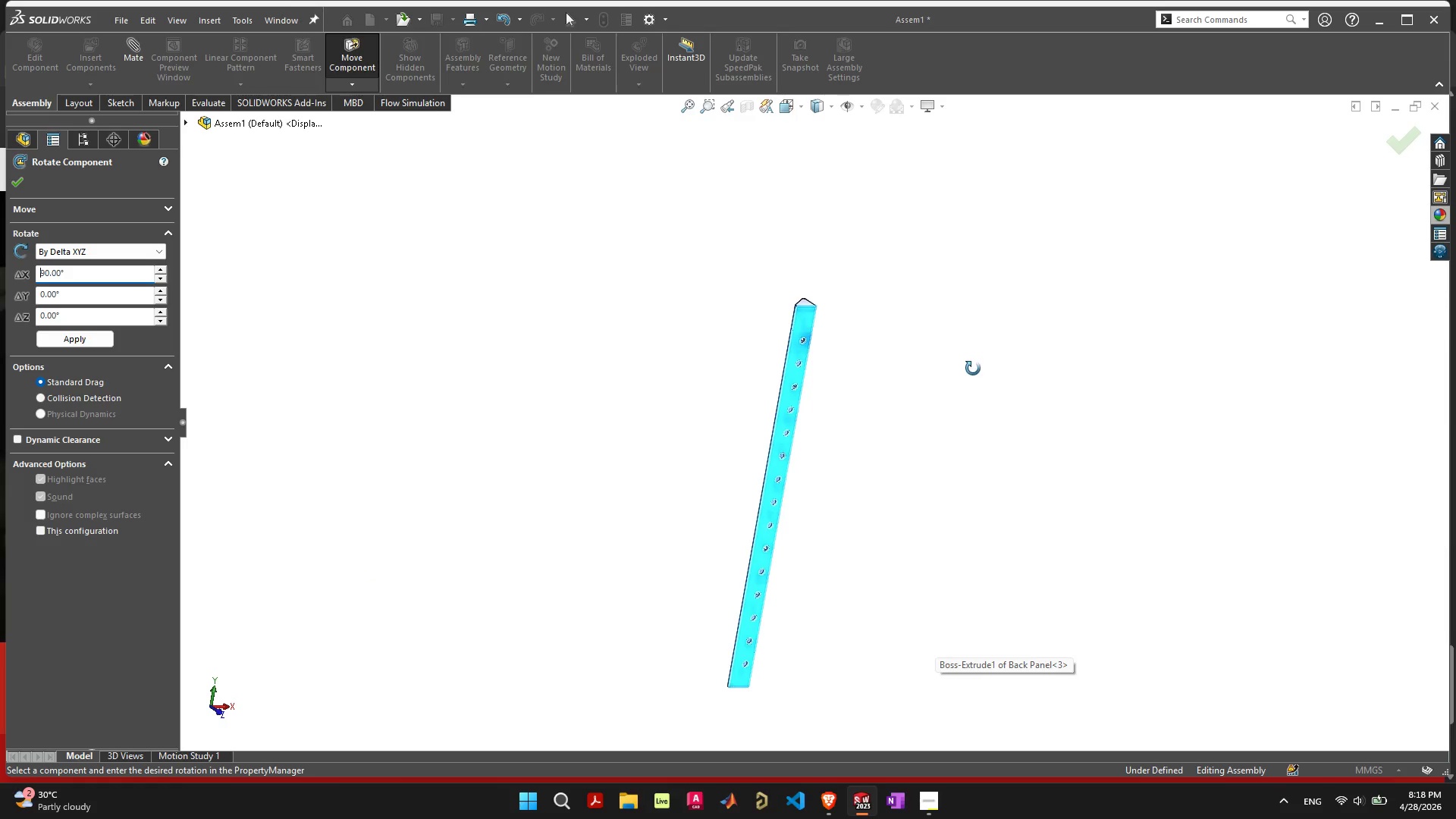 
left_click([66, 342])
 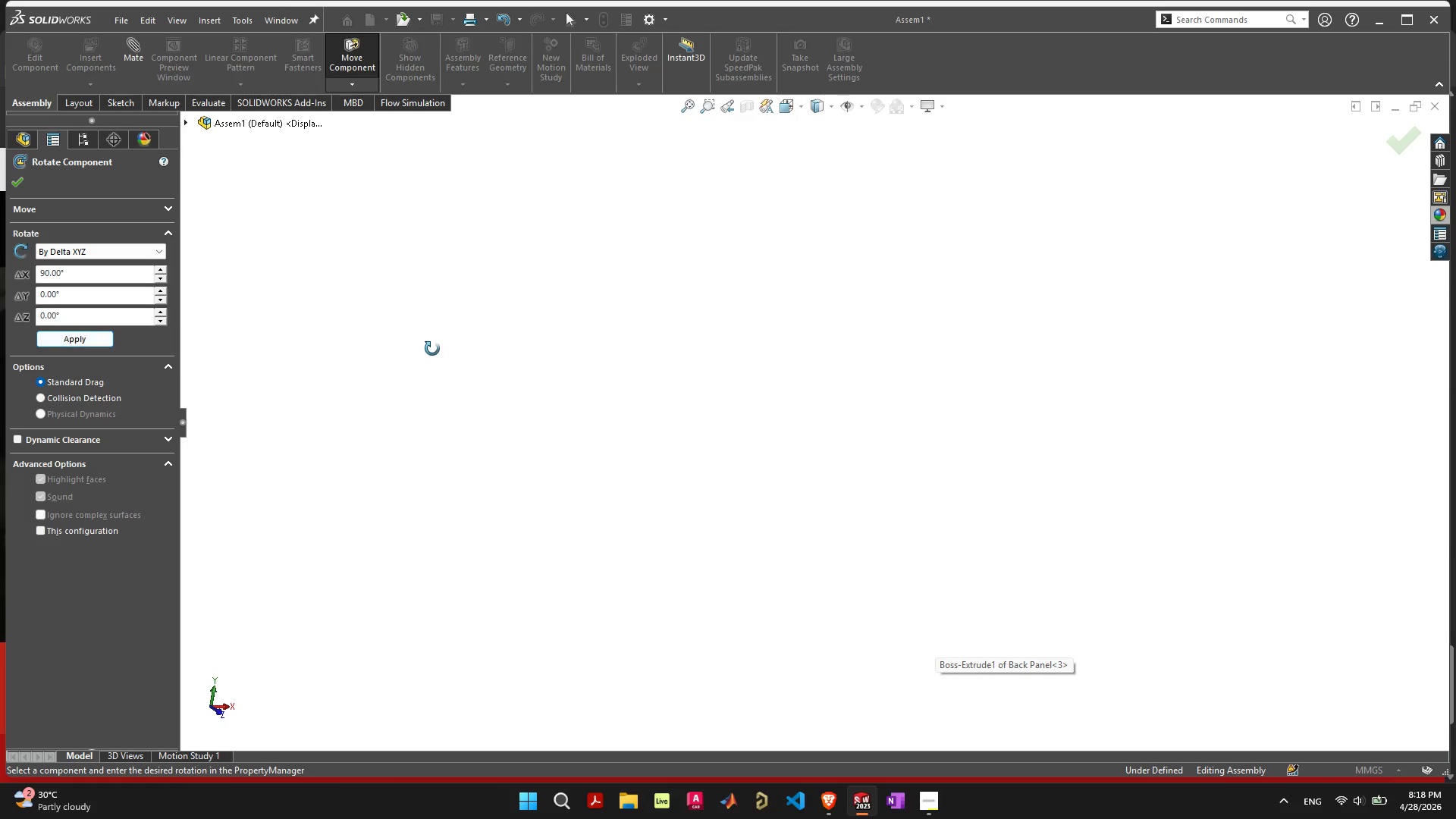 
scroll: coordinate [611, 389], scroll_direction: down, amount: 15.0
 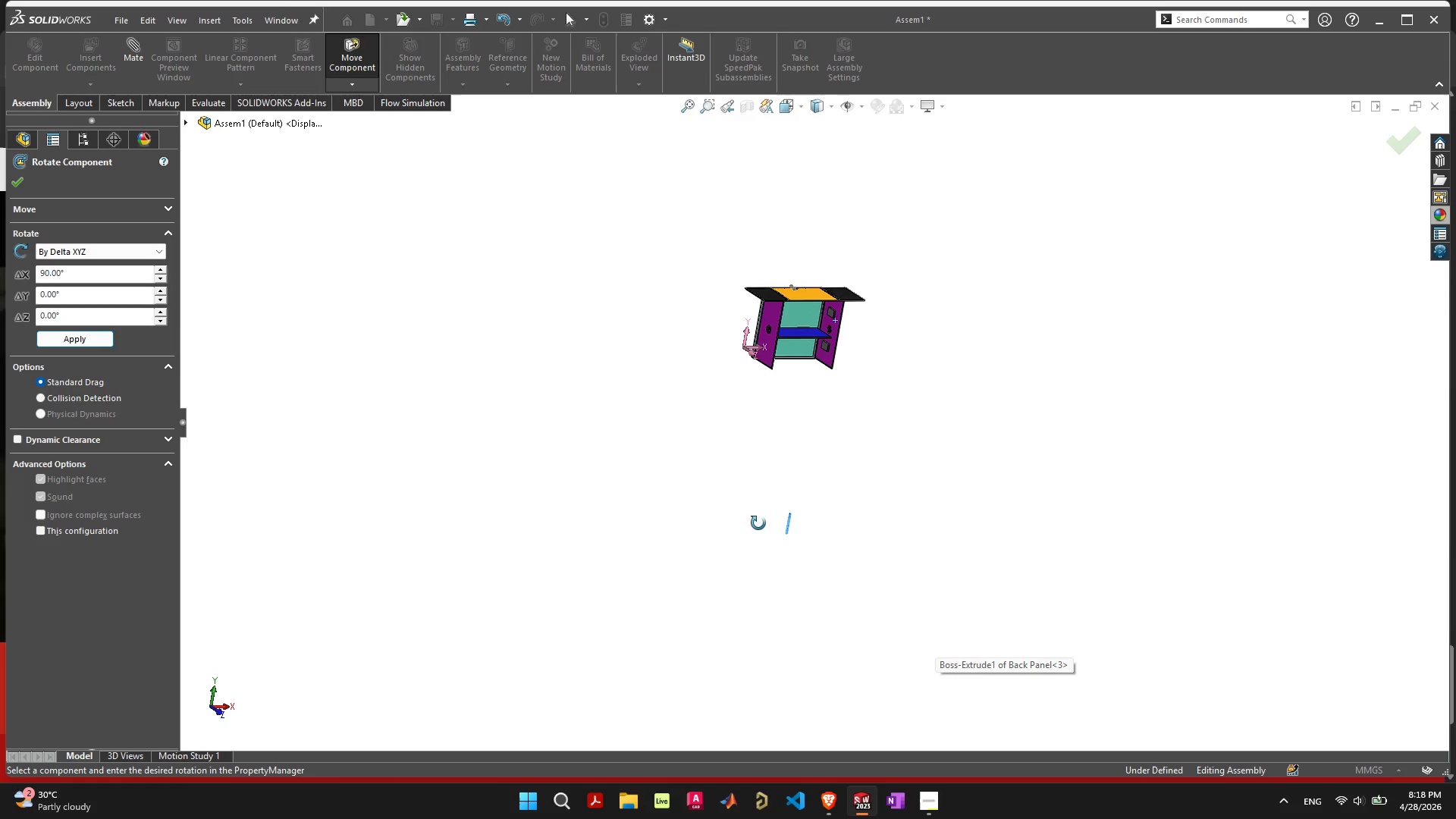 
scroll: coordinate [937, 301], scroll_direction: up, amount: 17.0
 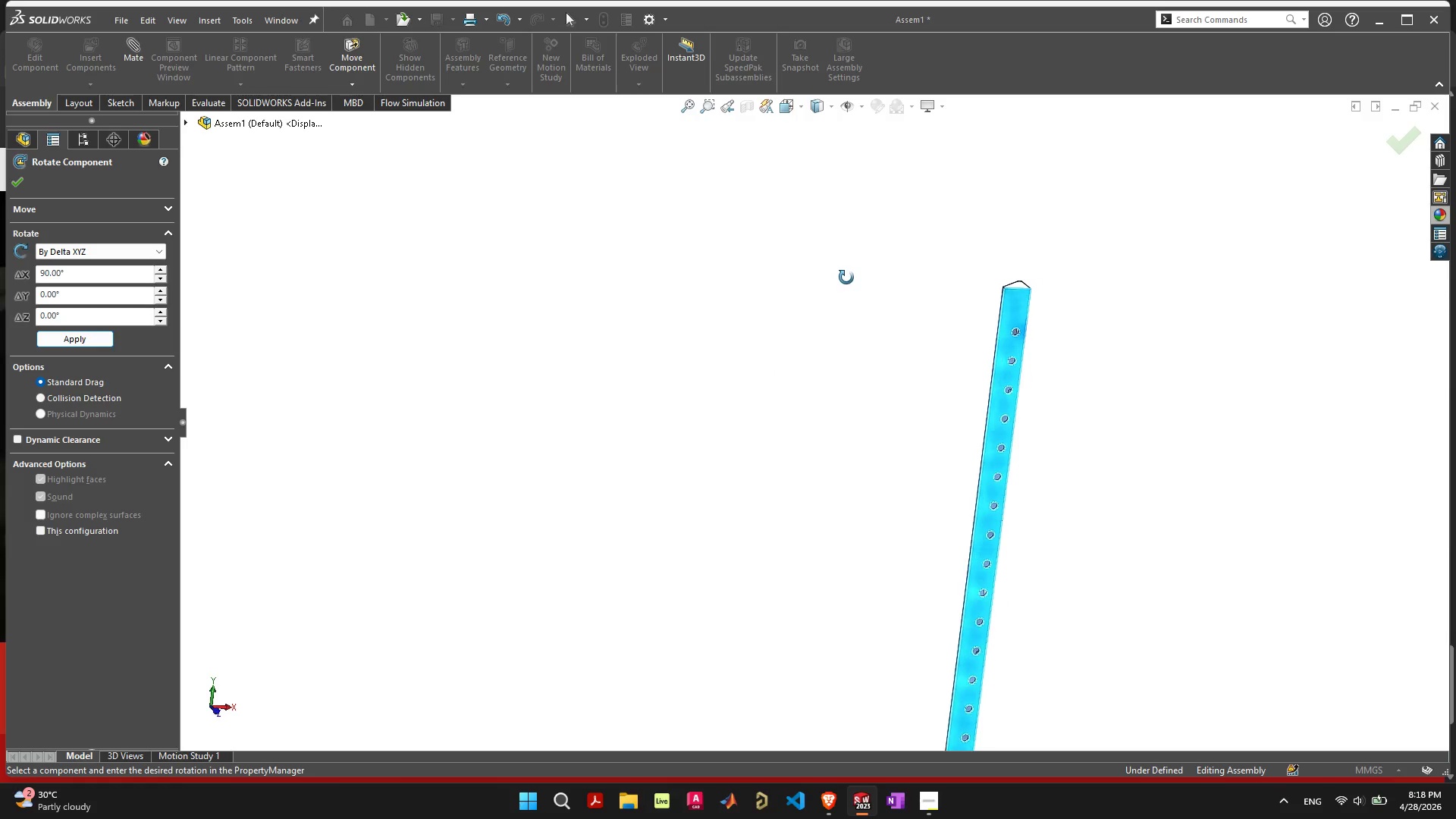 
left_click([1394, 144])
 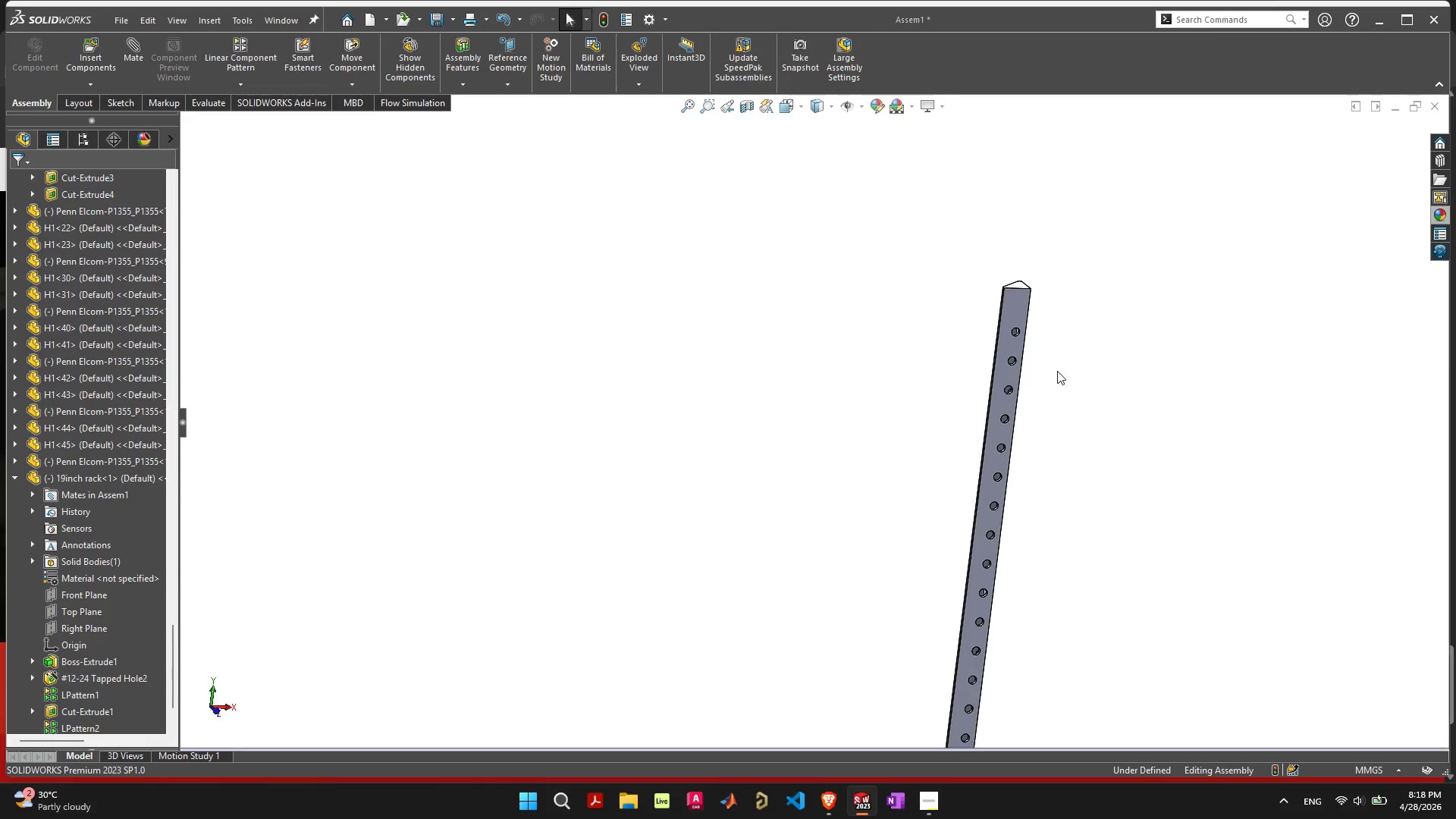 
scroll: coordinate [923, 369], scroll_direction: down, amount: 8.0
 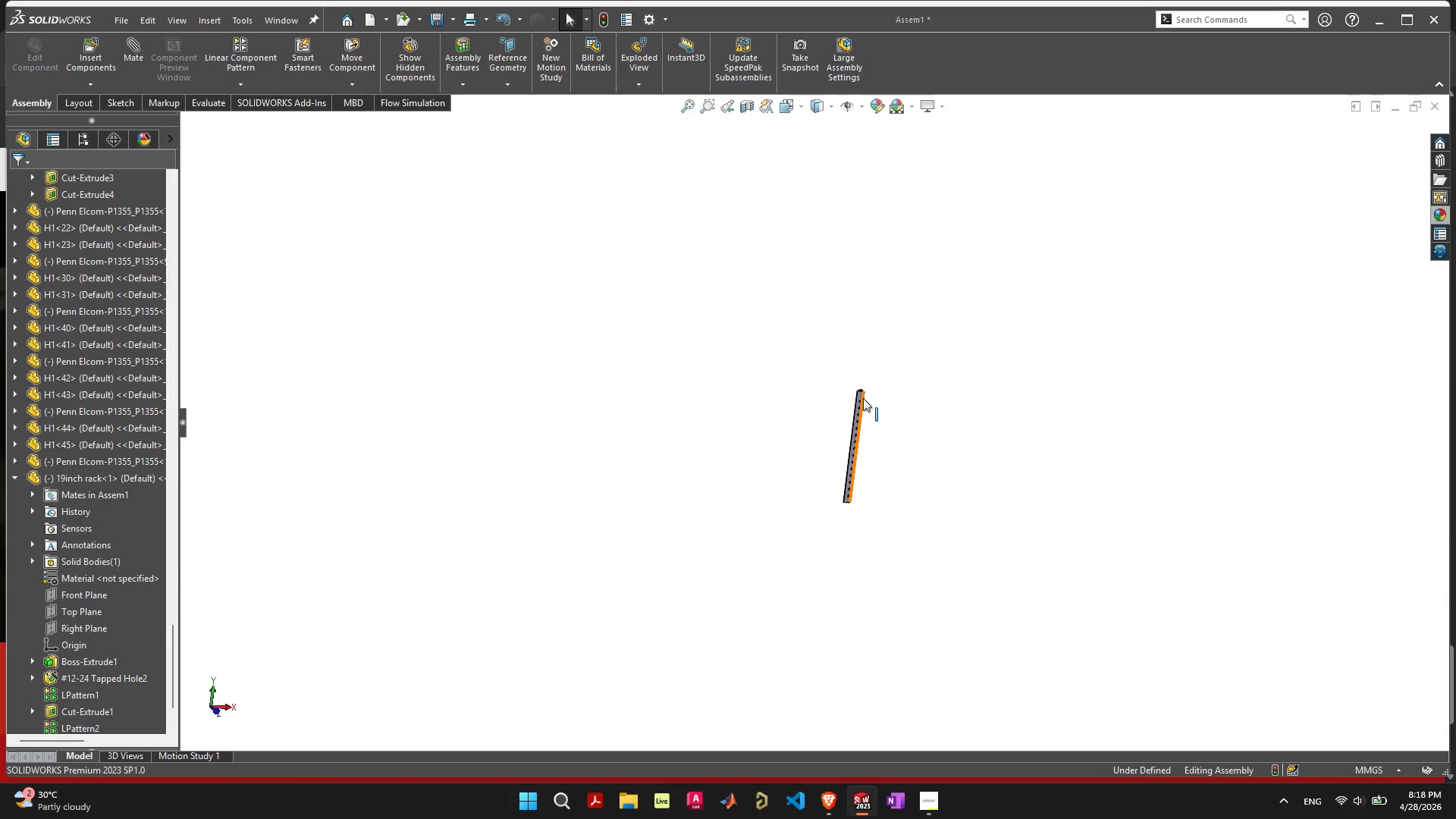 
left_click([863, 398])
 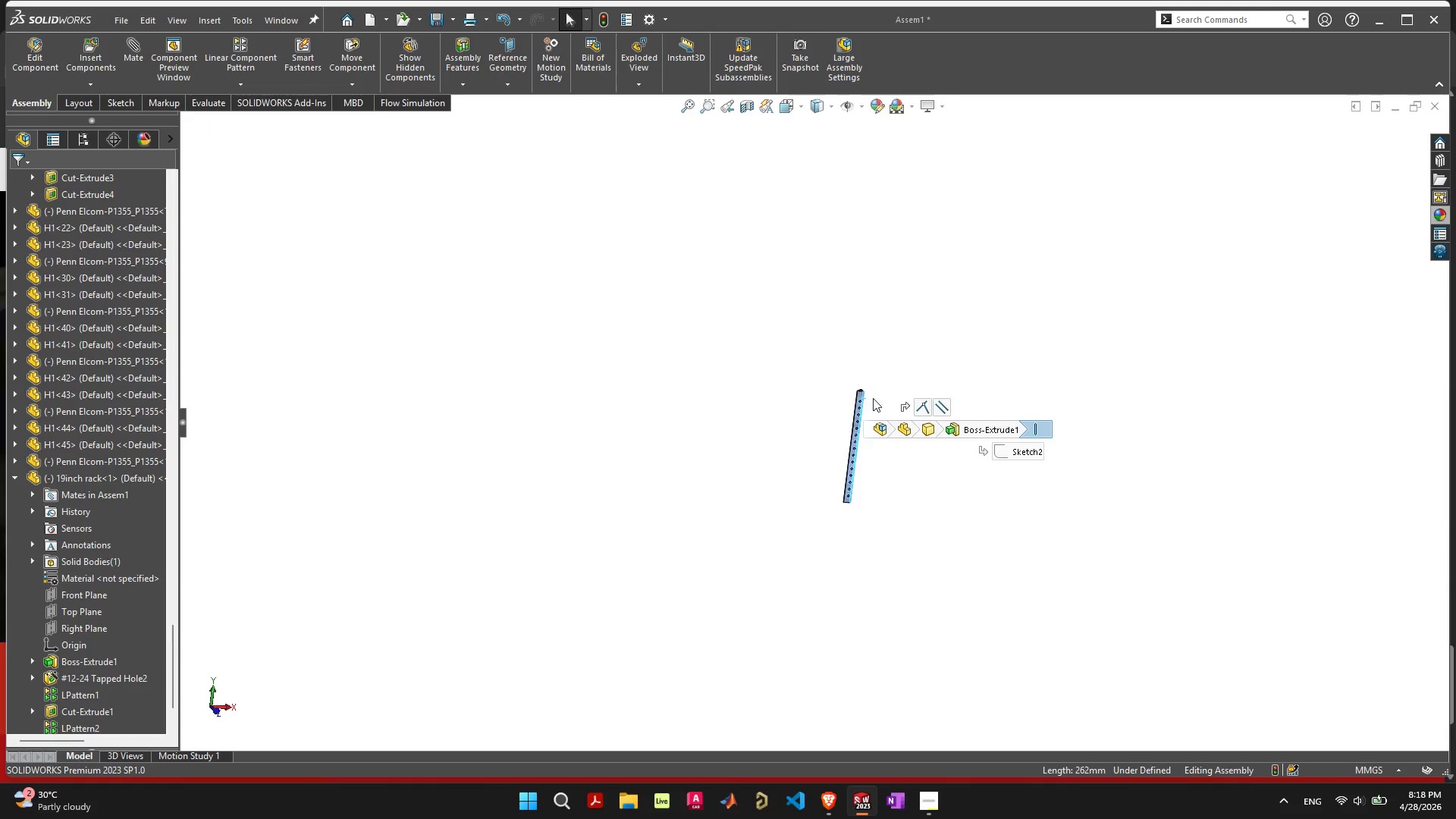 
scroll: coordinate [893, 398], scroll_direction: down, amount: 8.0
 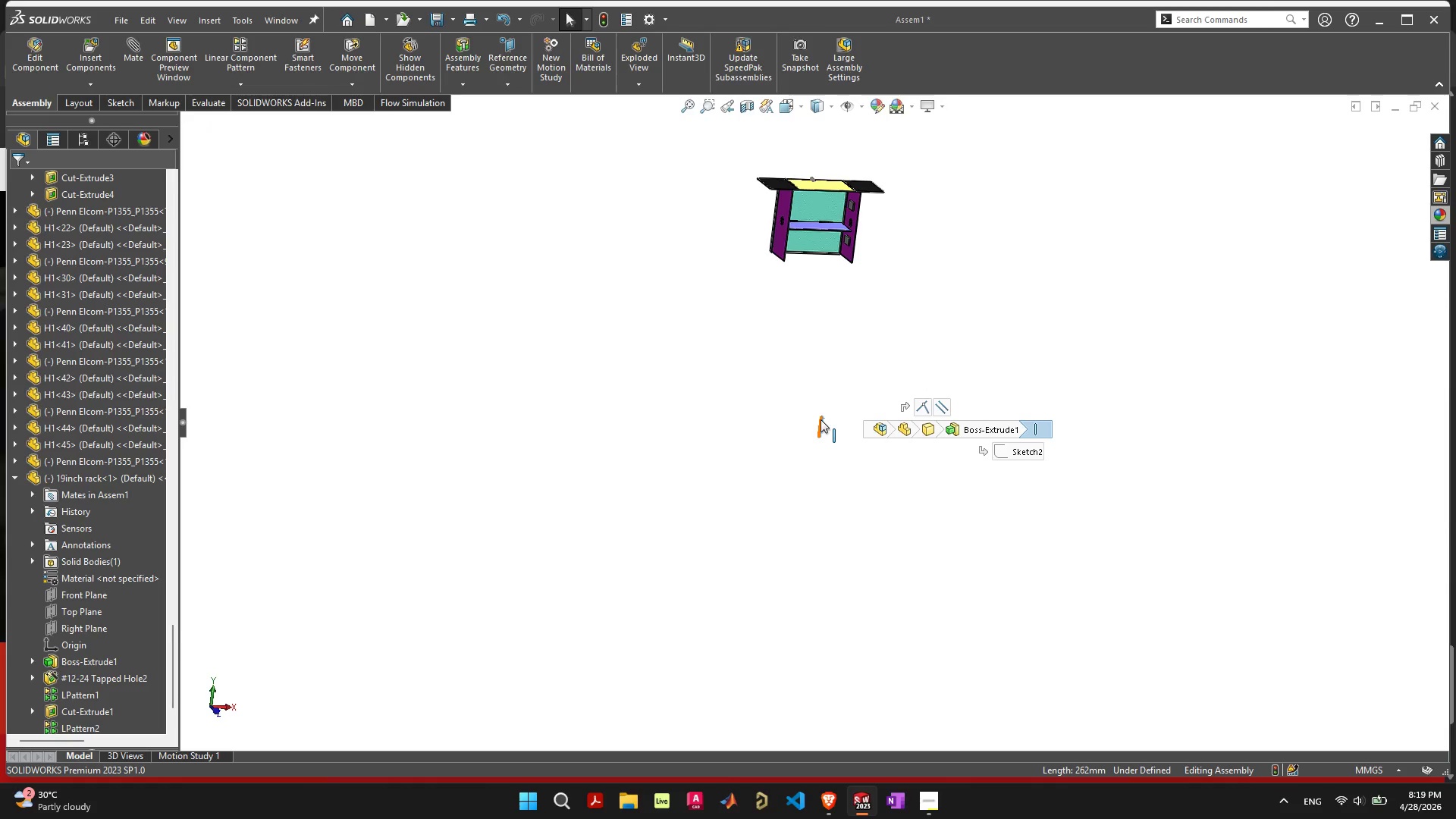 
left_click_drag(start_coordinate=[821, 422], to_coordinate=[866, 208])
 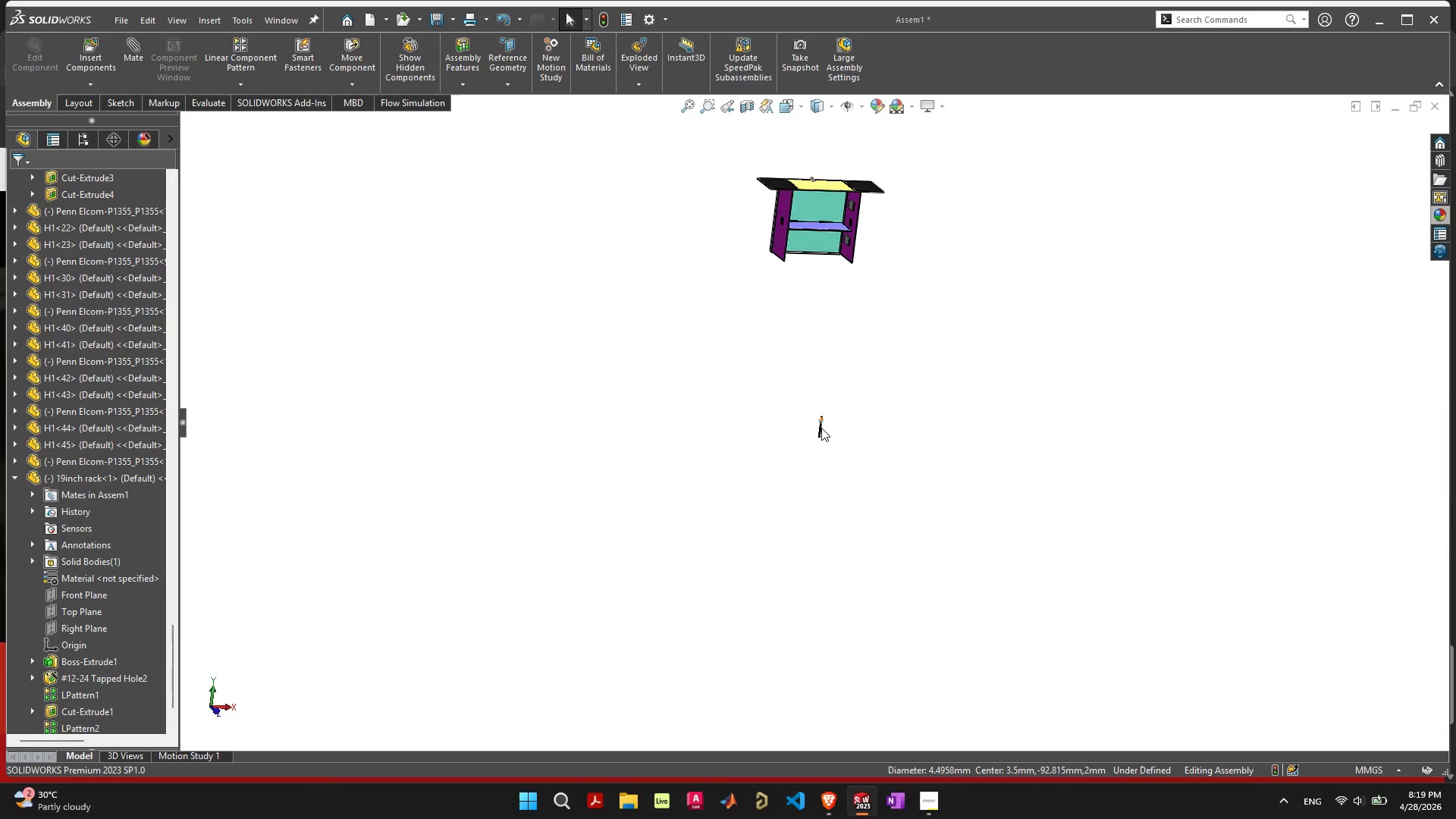 
left_click_drag(start_coordinate=[821, 428], to_coordinate=[864, 240])
 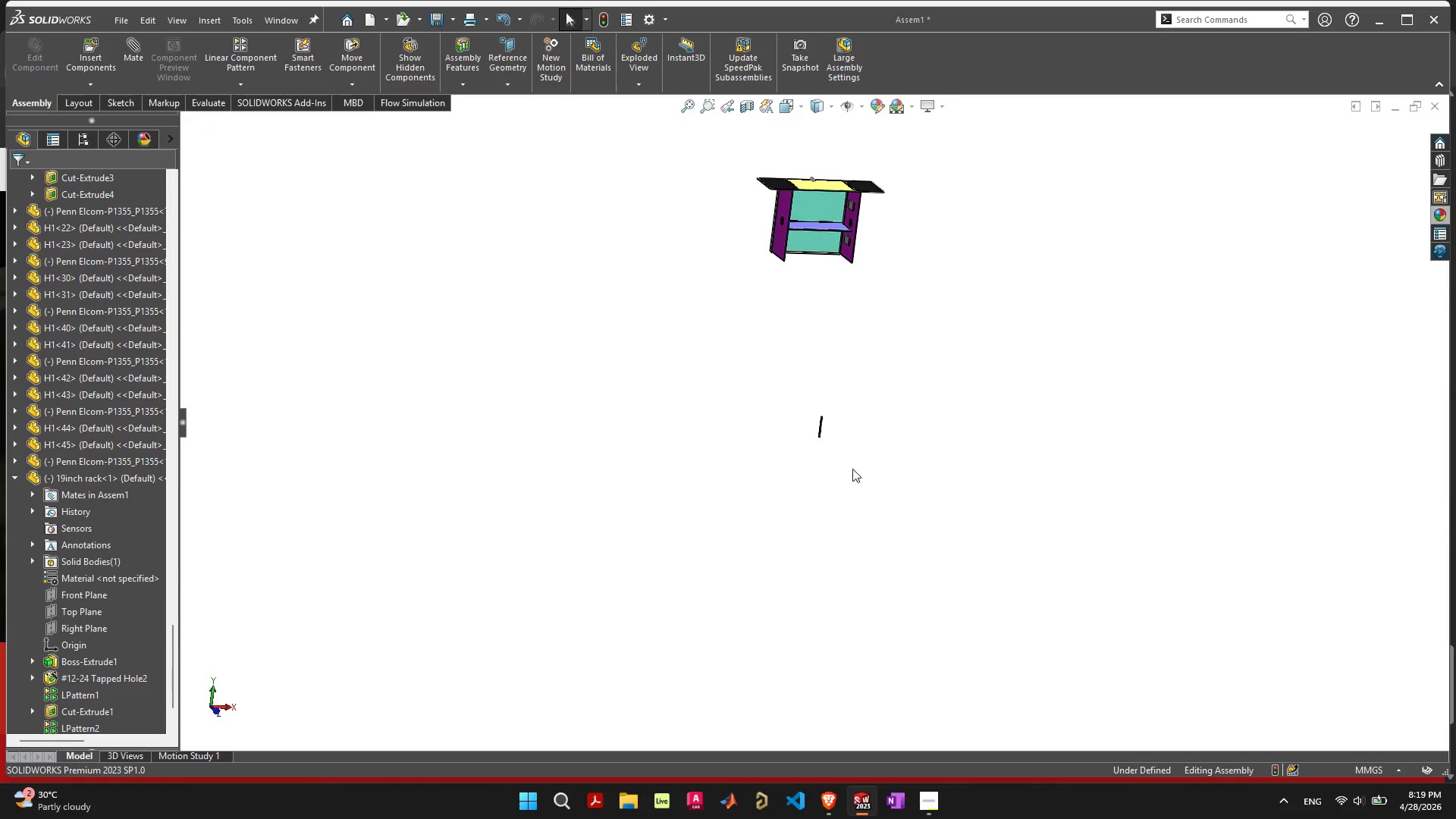 
left_click_drag(start_coordinate=[852, 469], to_coordinate=[780, 362])
 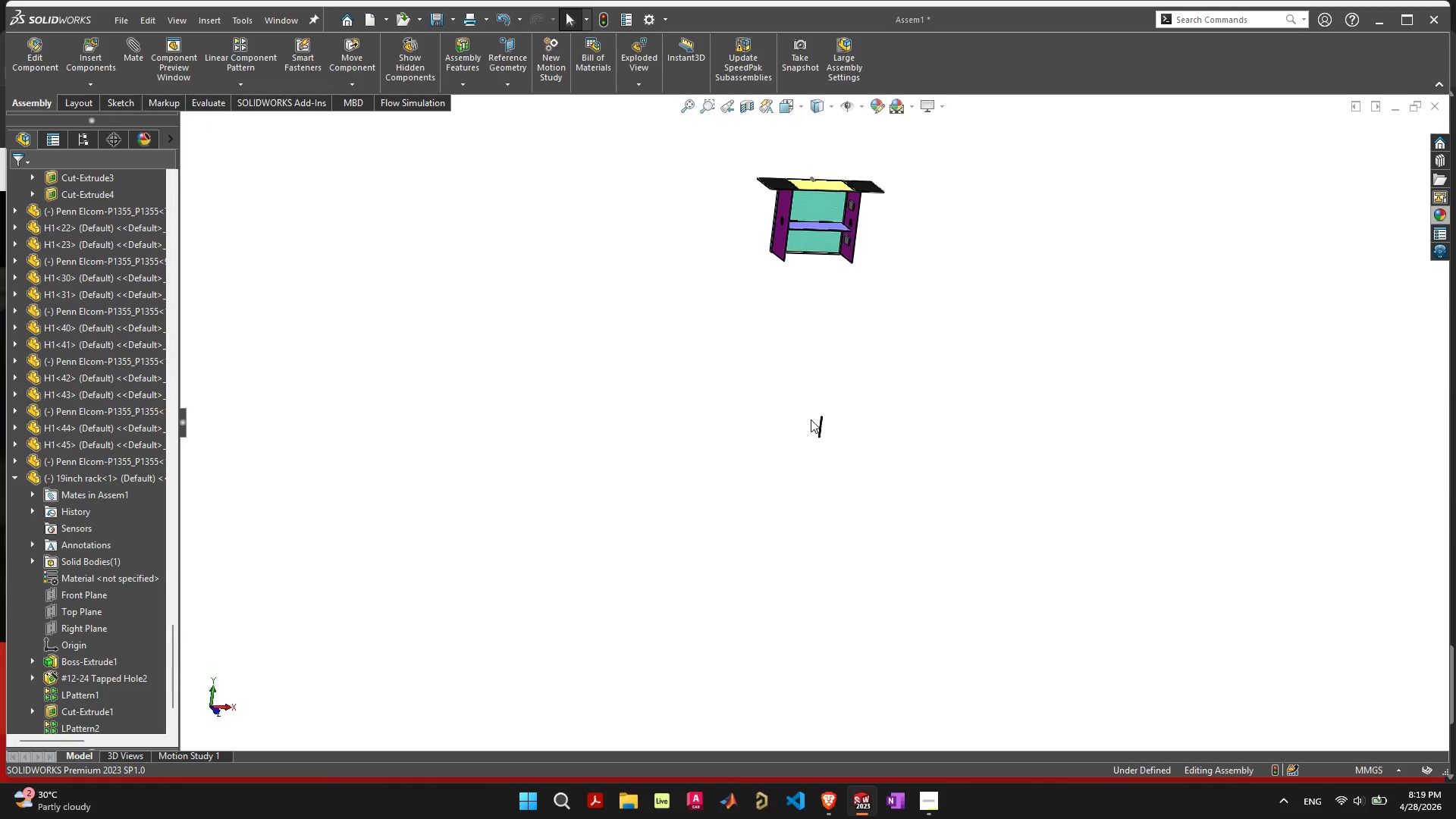 
scroll: coordinate [850, 428], scroll_direction: up, amount: 8.0
 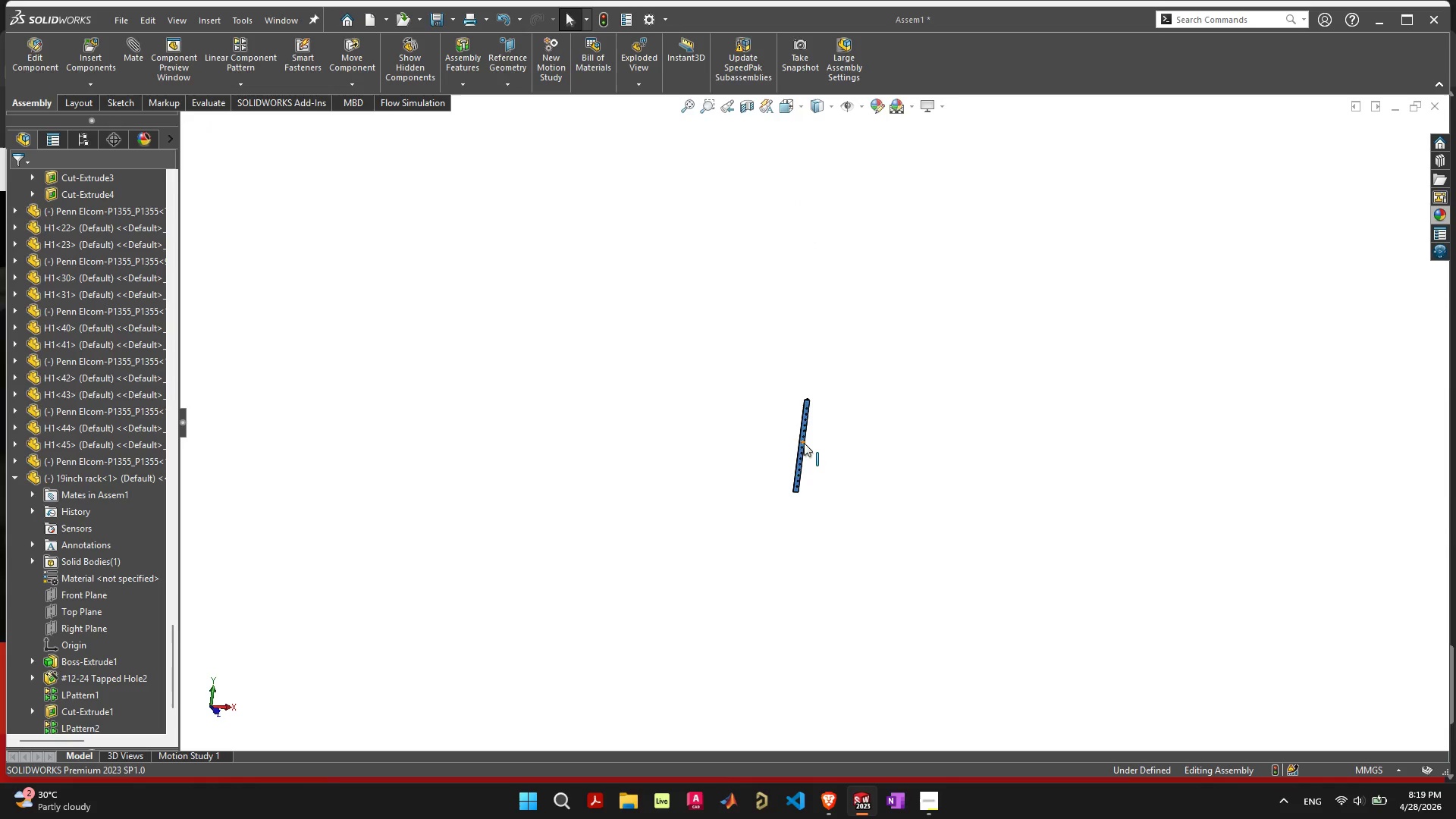 
left_click_drag(start_coordinate=[804, 443], to_coordinate=[853, 97])
 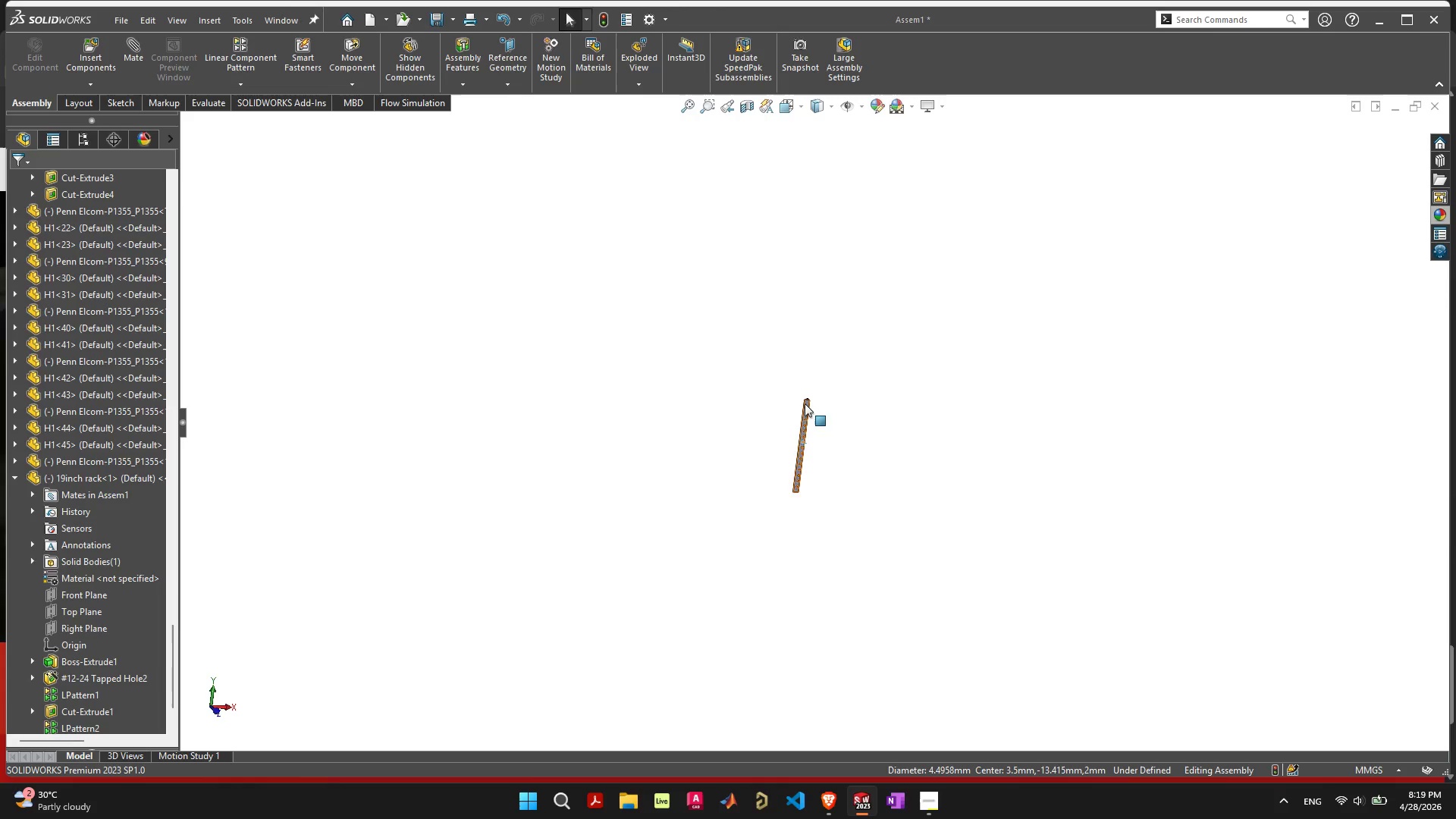 
left_click_drag(start_coordinate=[805, 402], to_coordinate=[830, 220])
 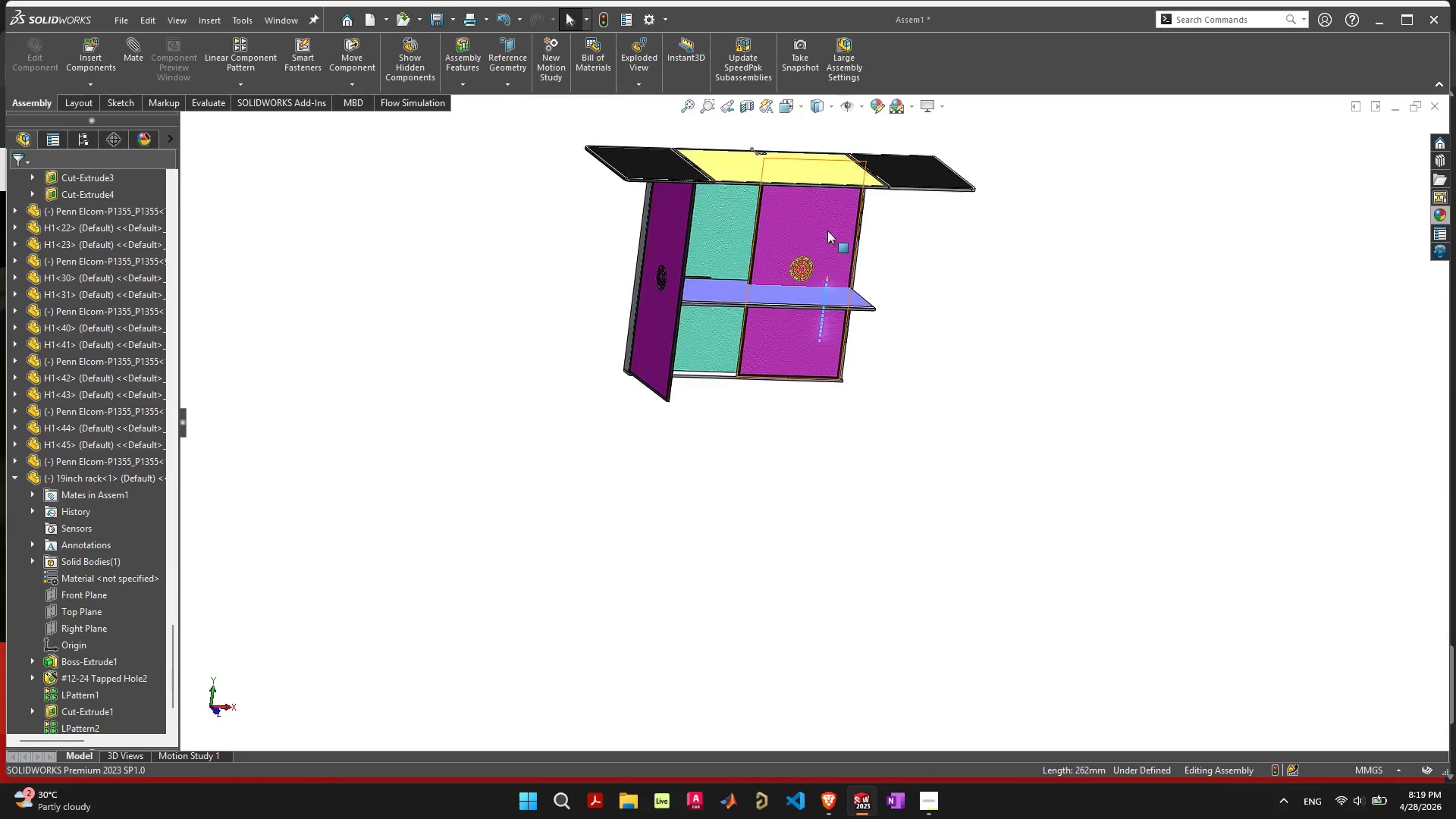 
scroll: coordinate [807, 195], scroll_direction: down, amount: 7.0
 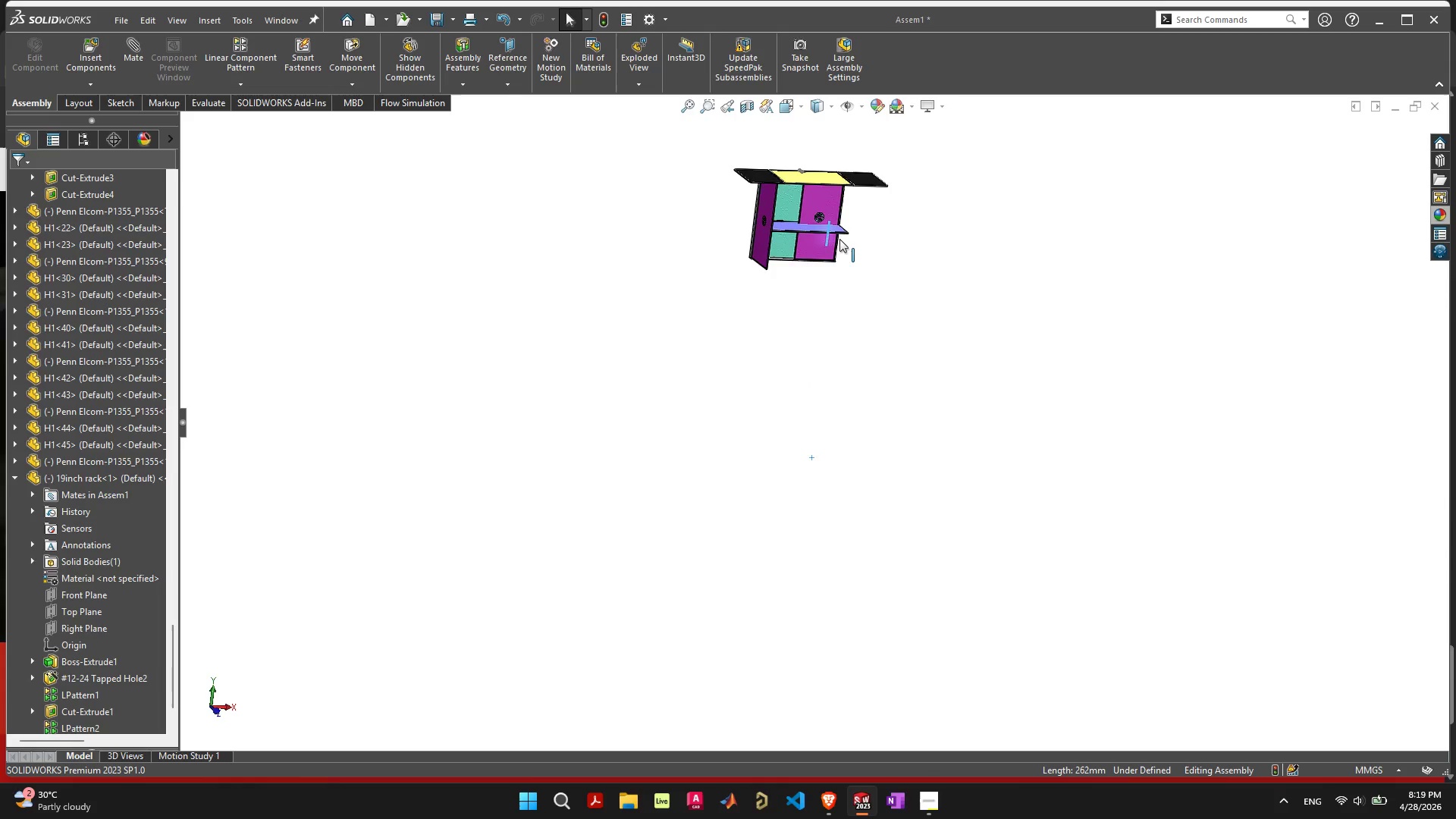 
scroll: coordinate [798, 463], scroll_direction: up, amount: 11.0
 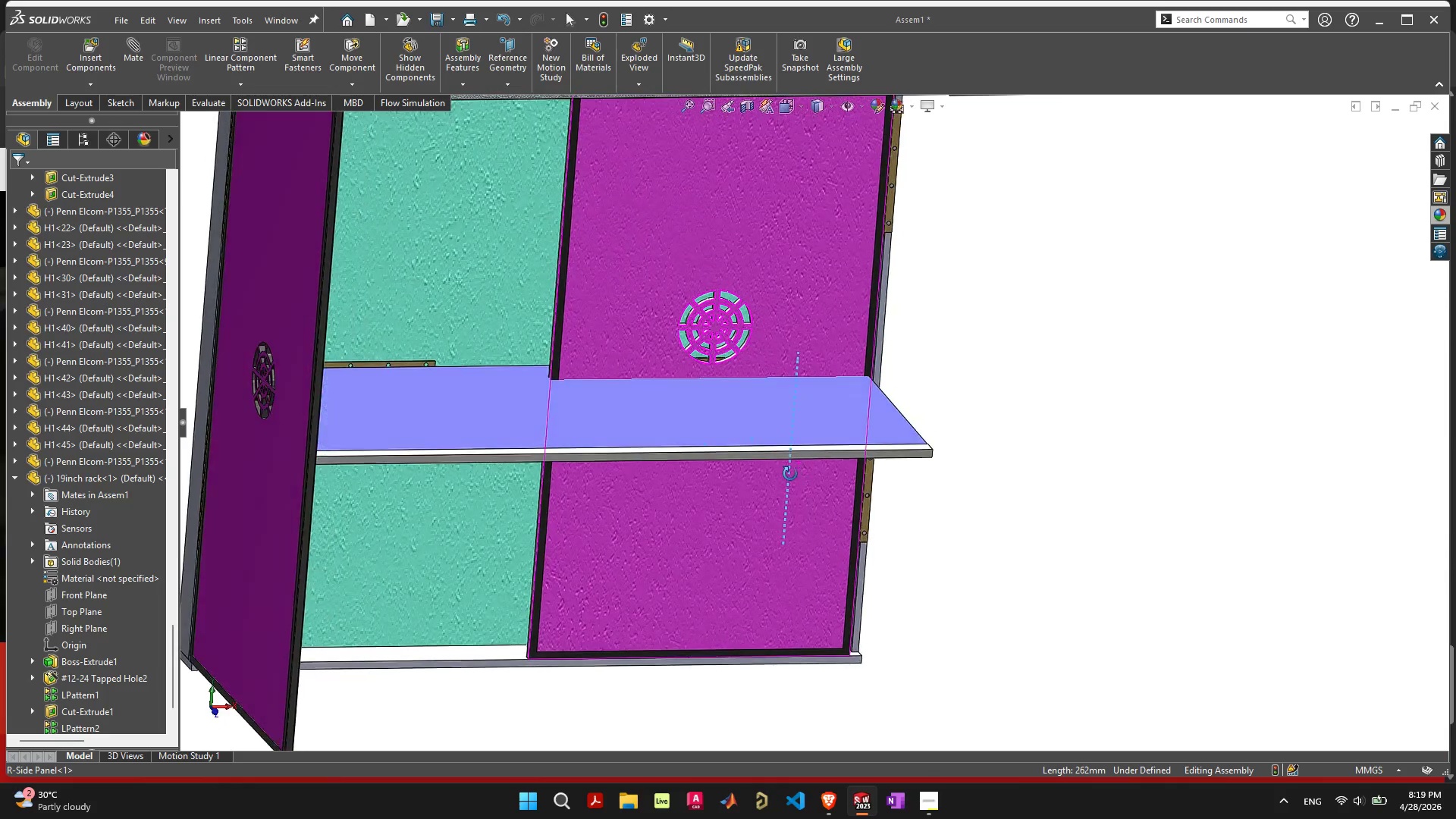 
left_click_drag(start_coordinate=[627, 241], to_coordinate=[1227, 332])
 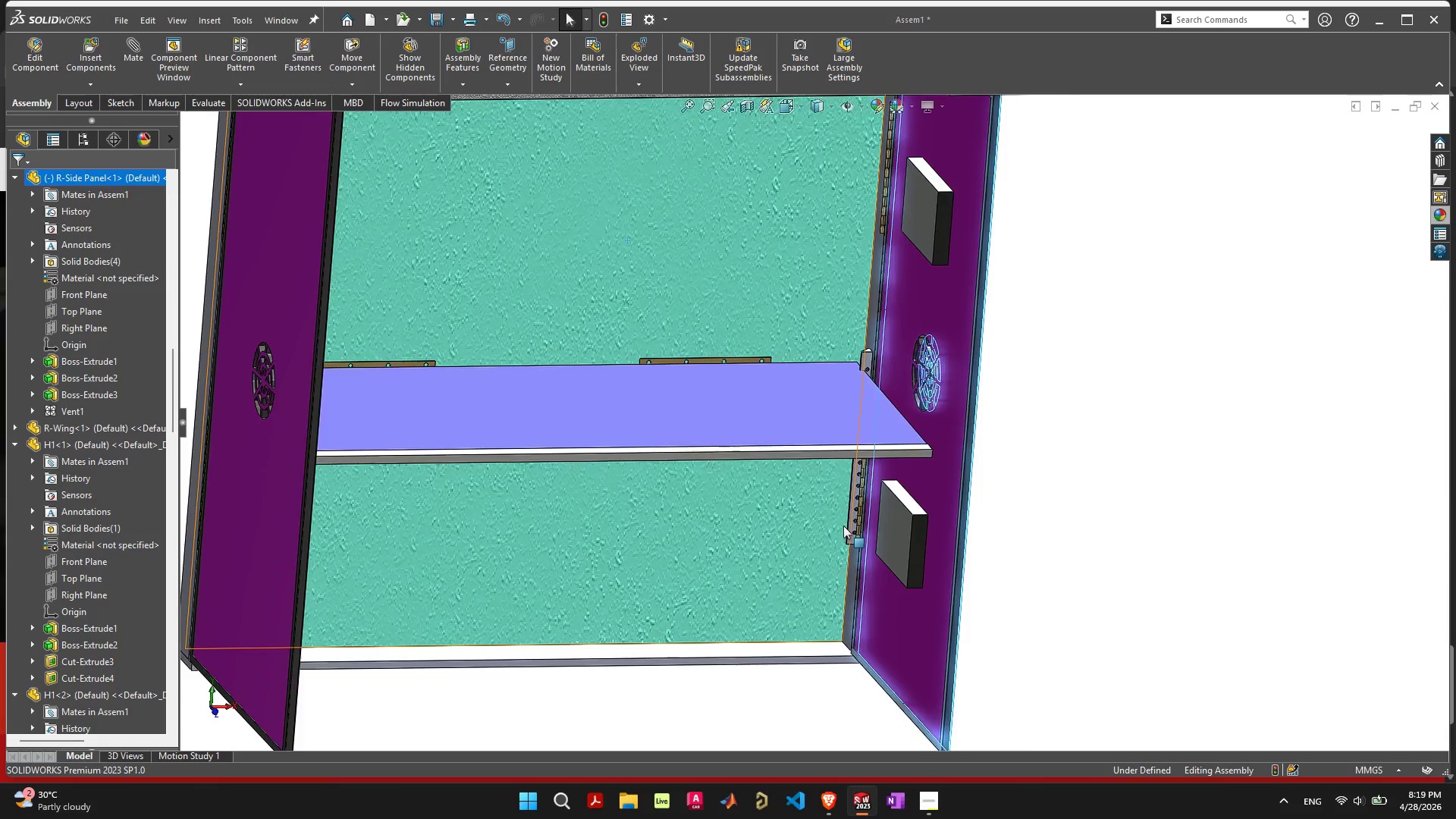 
scroll: coordinate [851, 509], scroll_direction: up, amount: 6.0
 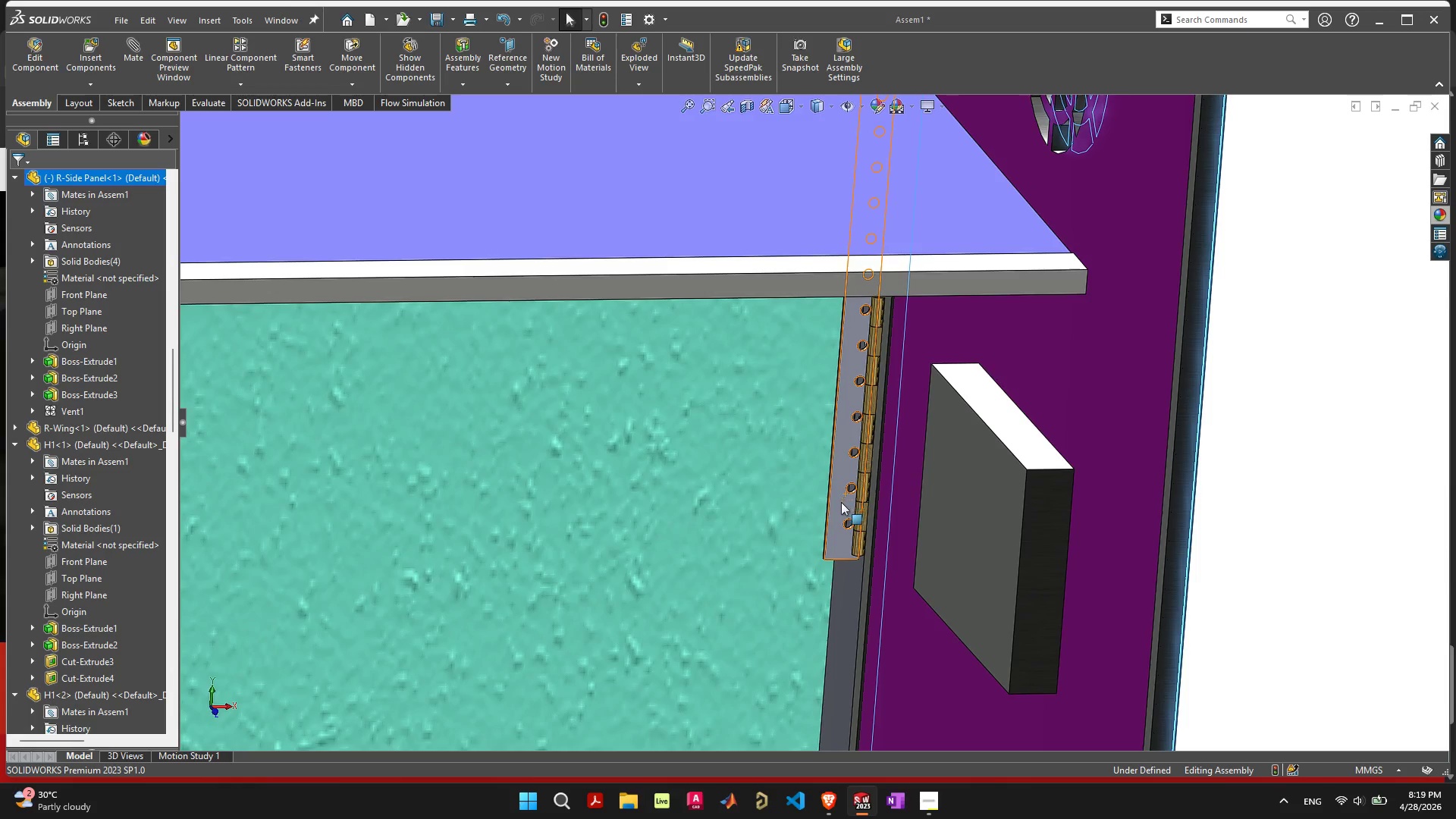 
left_click_drag(start_coordinate=[835, 510], to_coordinate=[1341, 607])
 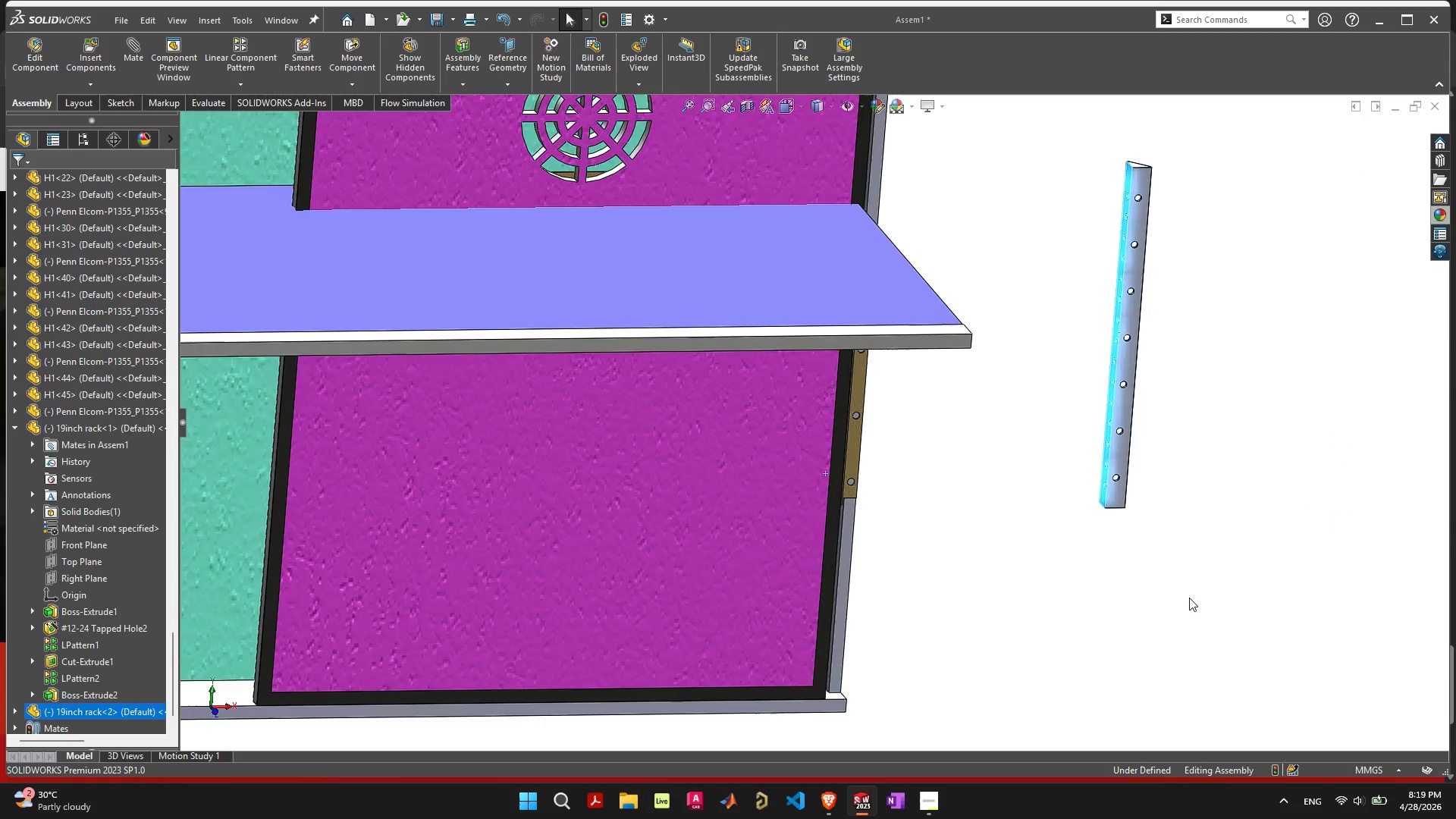 
scroll: coordinate [1185, 596], scroll_direction: down, amount: 6.0
 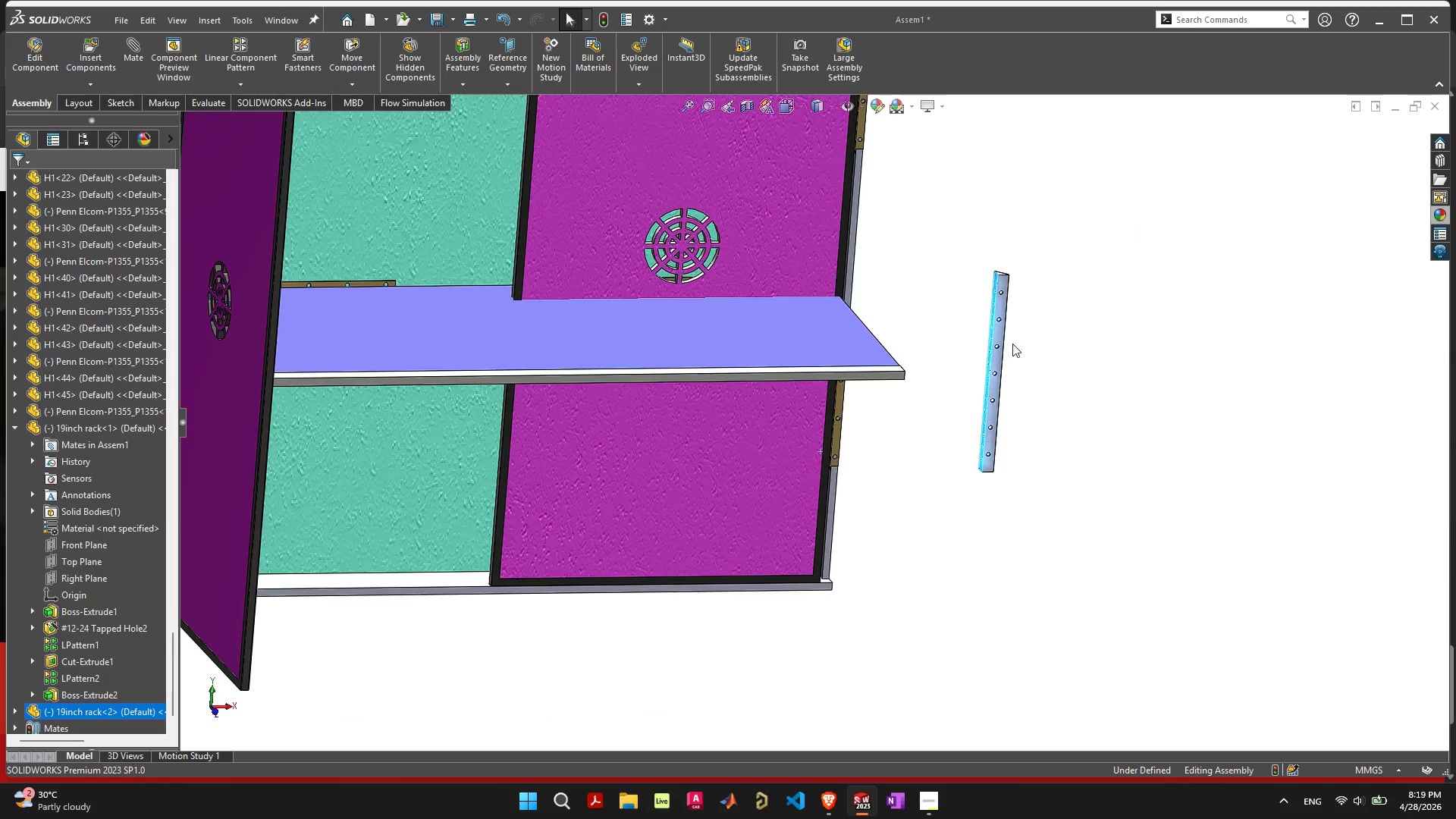 
scroll: coordinate [948, 268], scroll_direction: up, amount: 7.0
 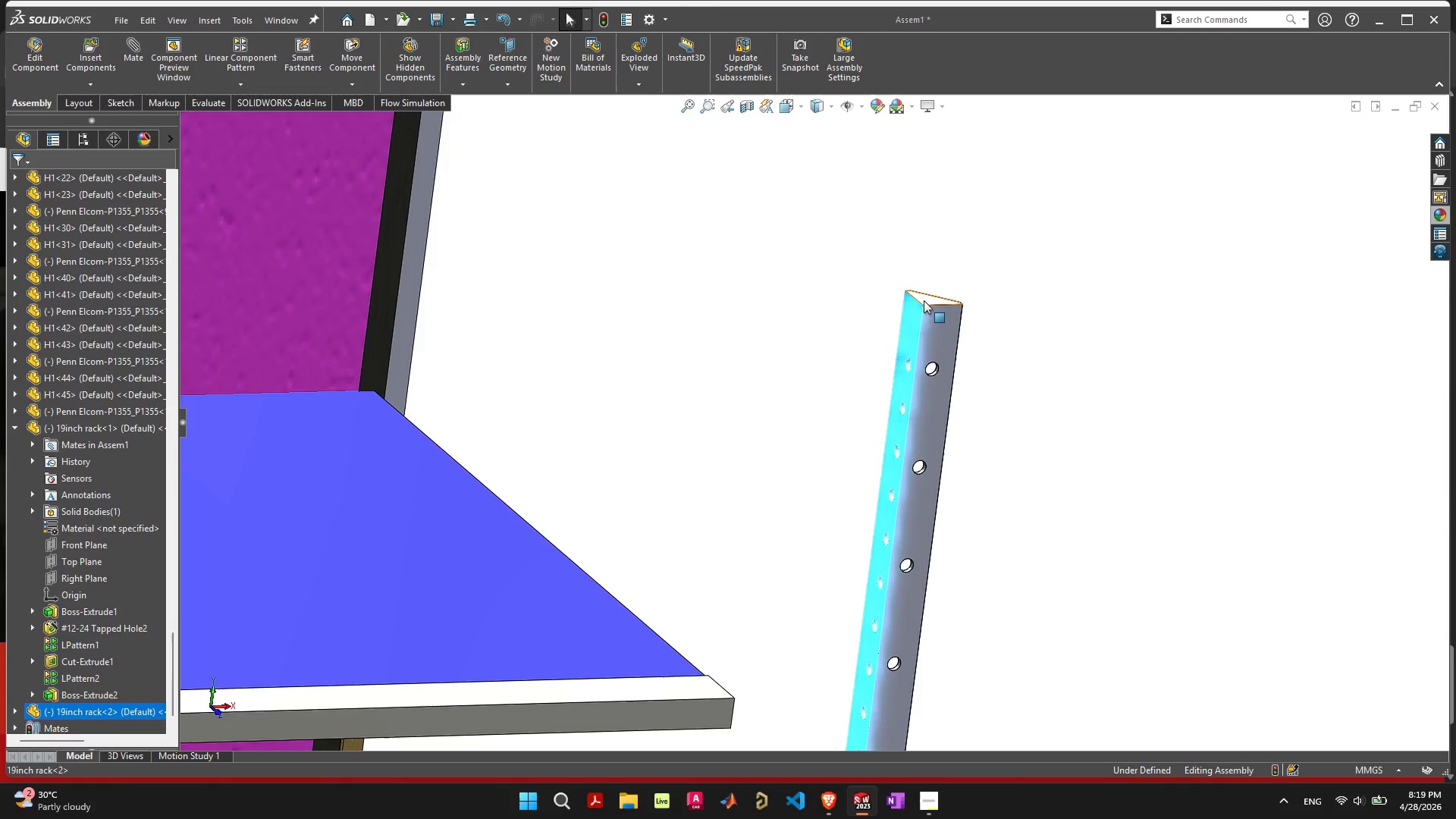 
left_click([924, 300])
 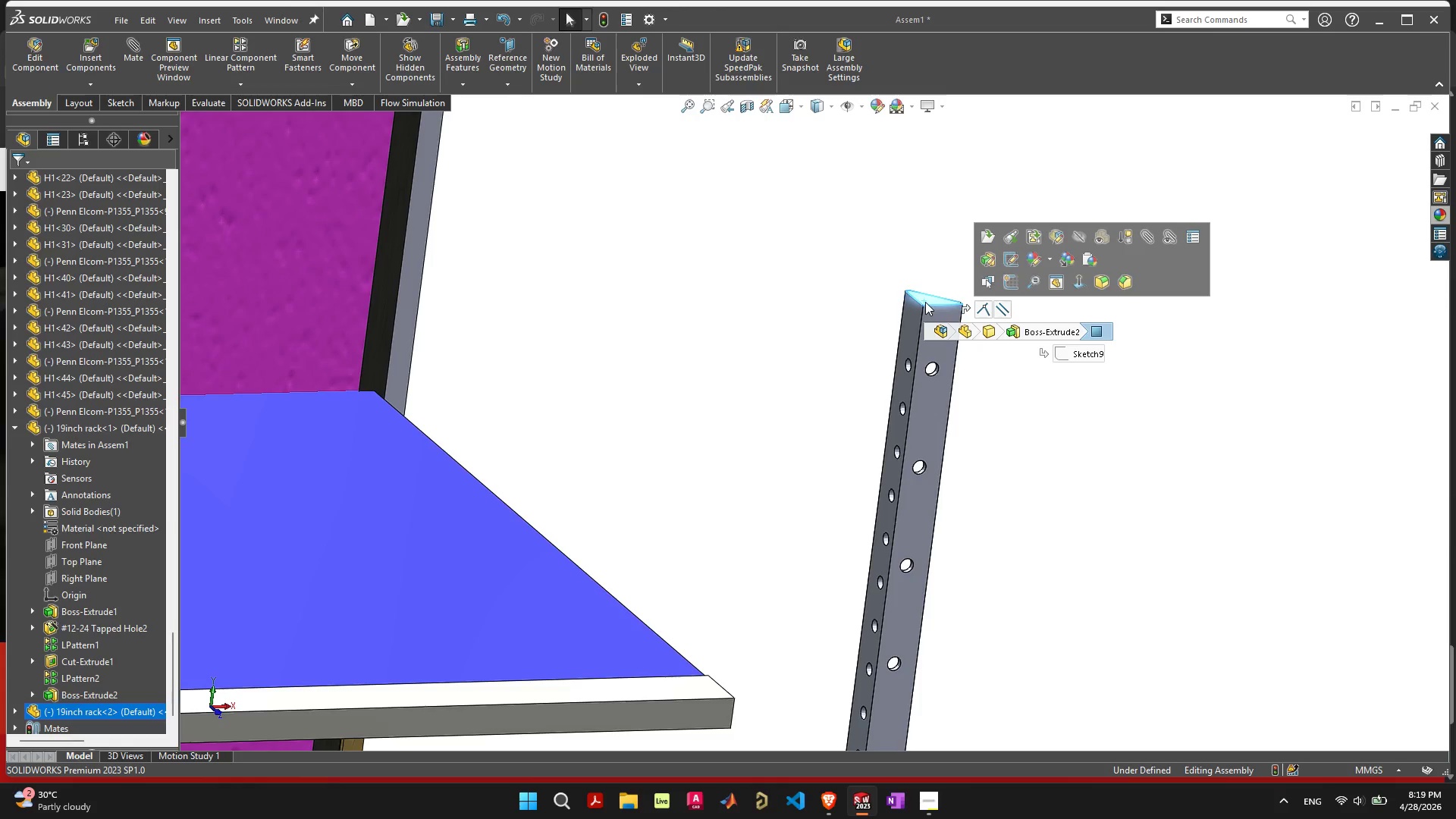 
left_click([927, 312])
 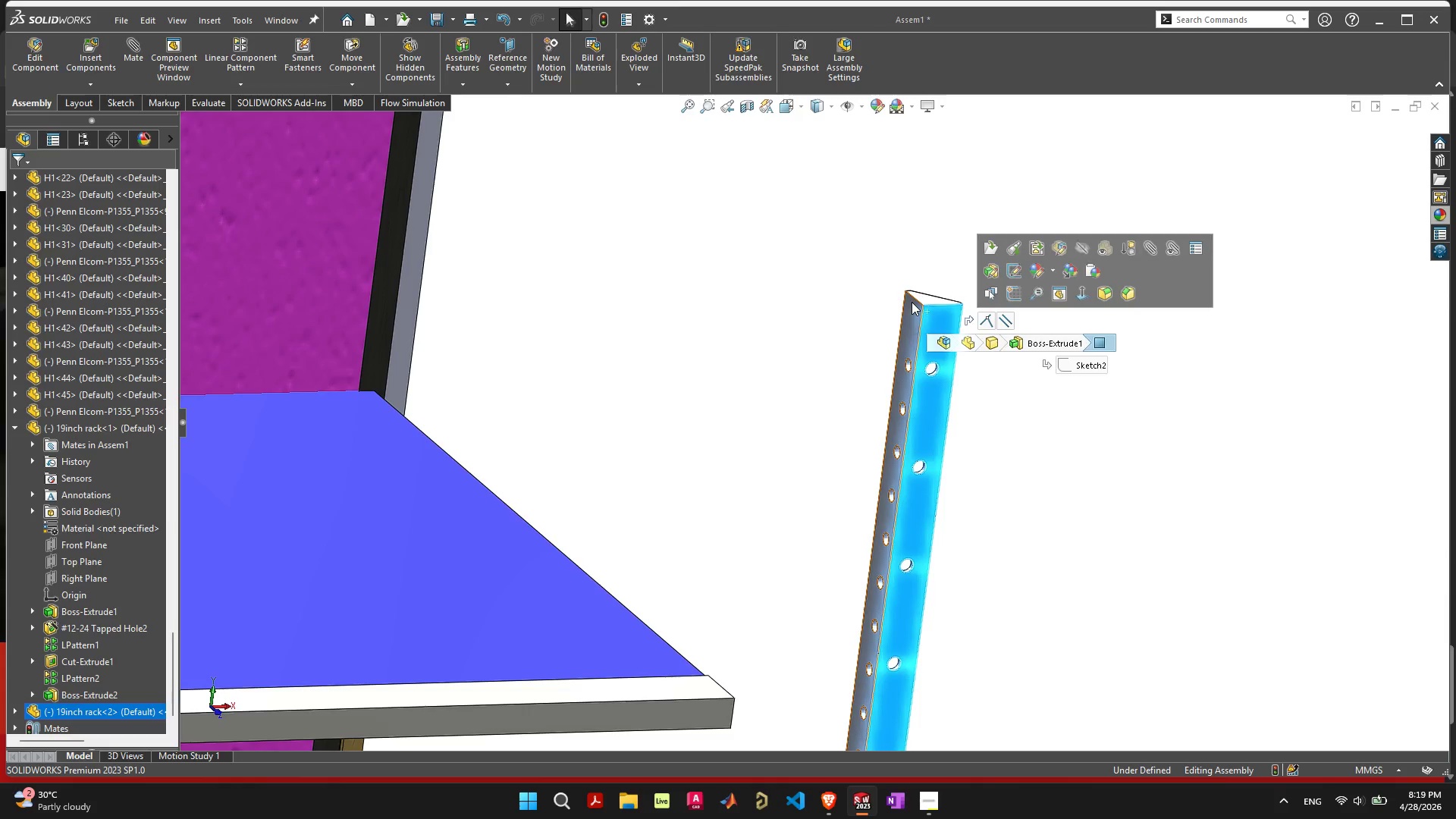 
mouse_move([311, 550])
 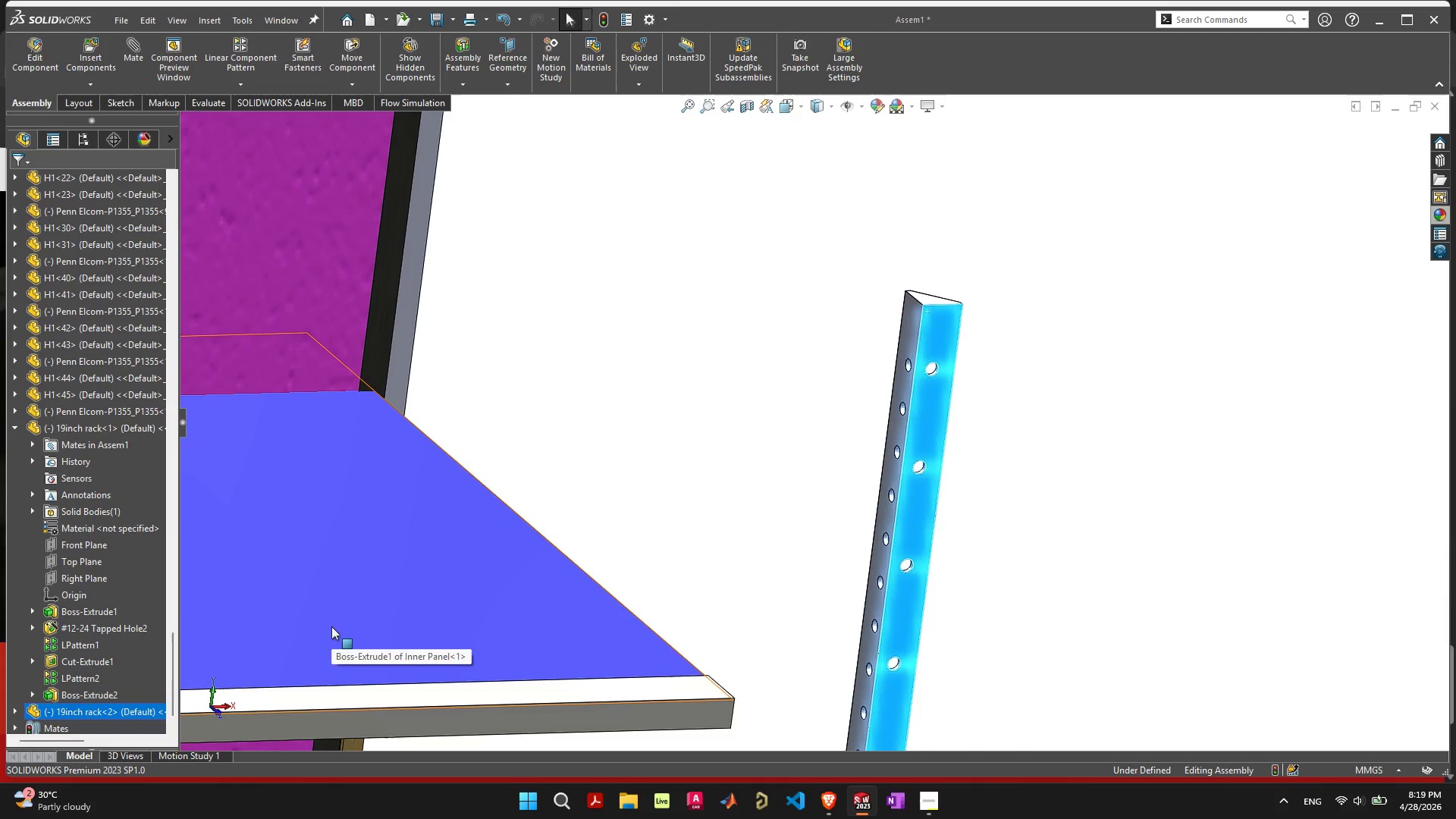 
scroll: coordinate [255, 667], scroll_direction: up, amount: 4.0
 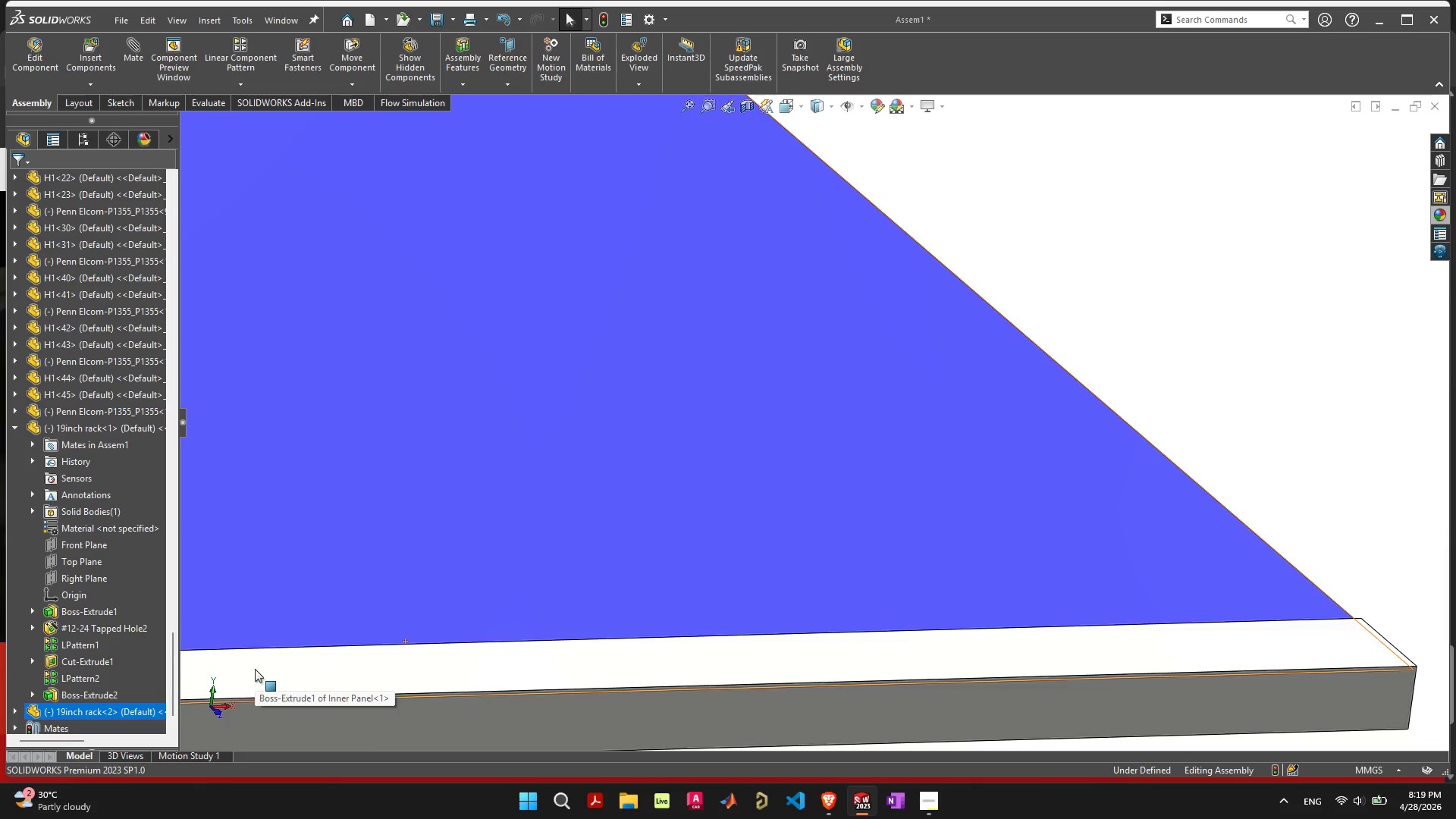 
scroll: coordinate [256, 669], scroll_direction: down, amount: 1.0
 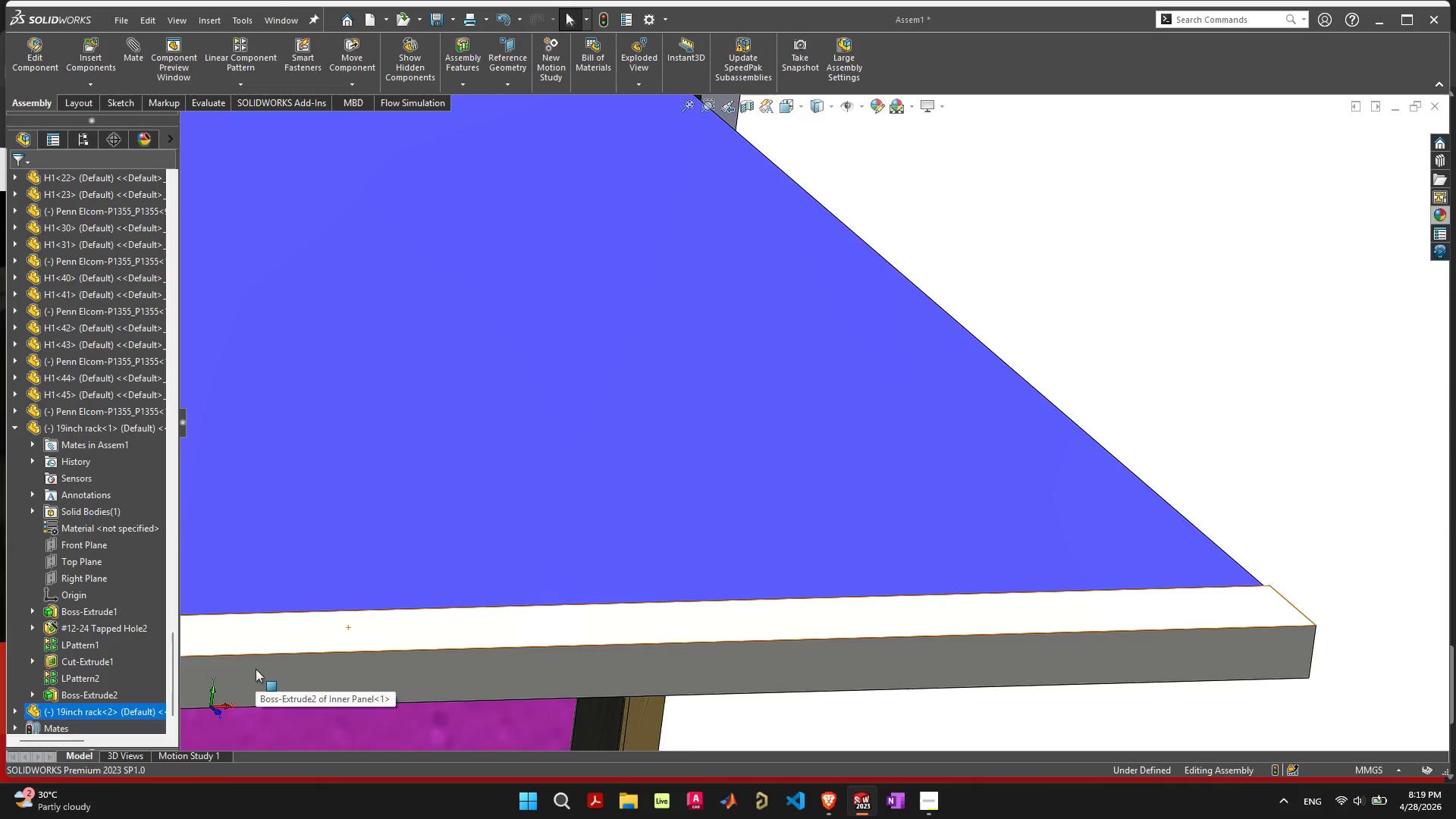 
scroll: coordinate [257, 669], scroll_direction: up, amount: 1.0
 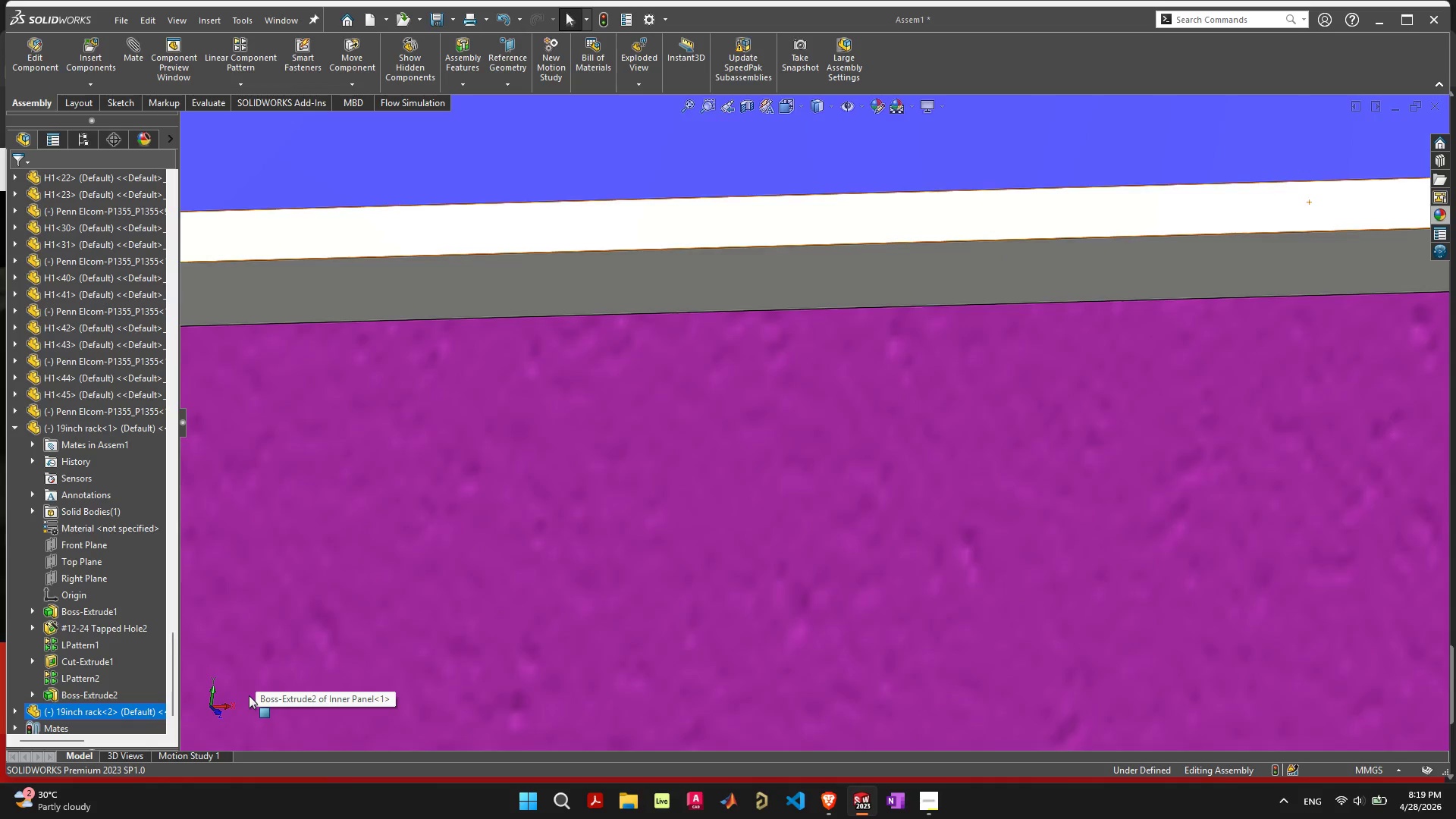 
scroll: coordinate [277, 535], scroll_direction: down, amount: 10.0
 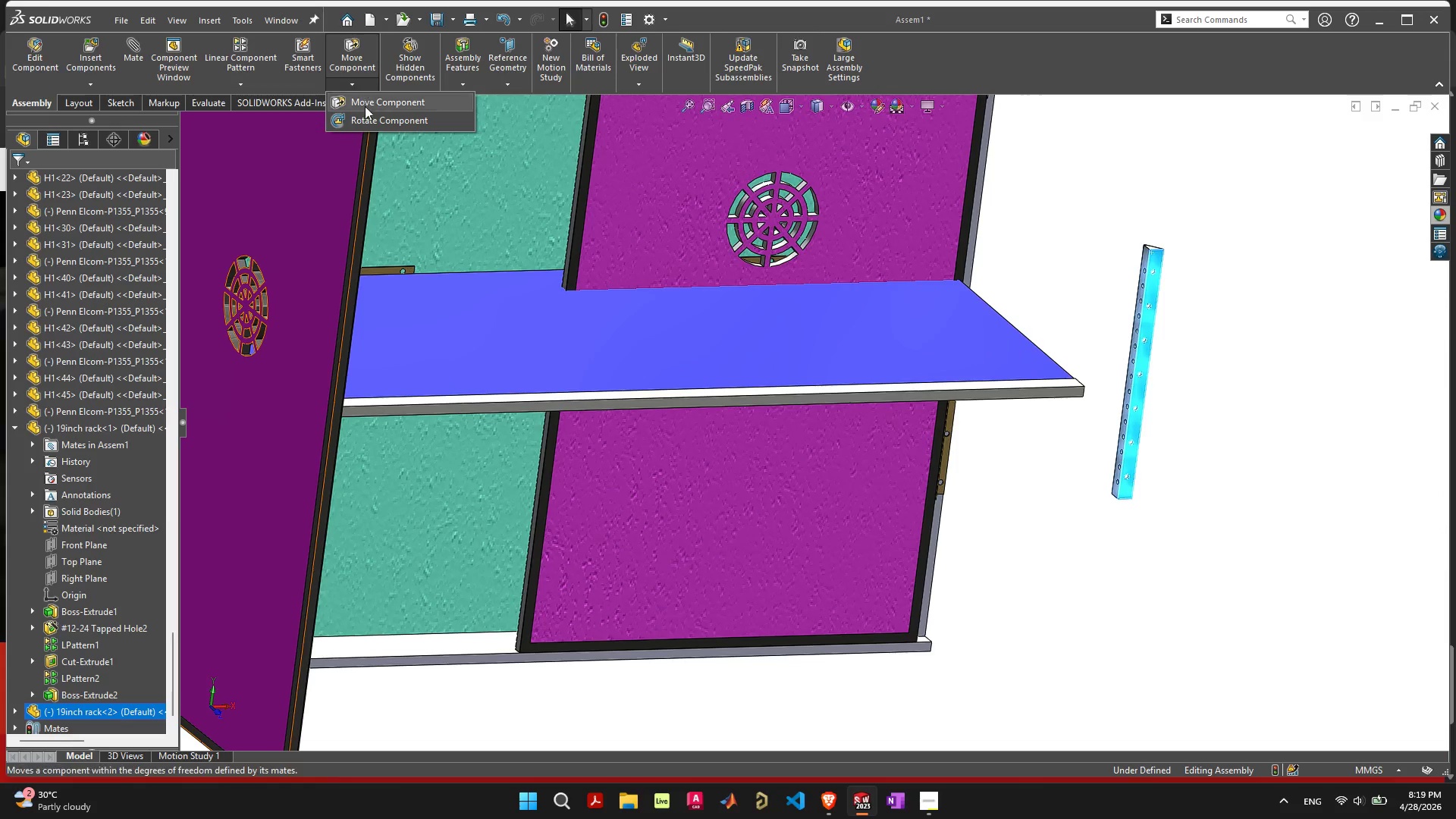 
left_click([370, 124])
 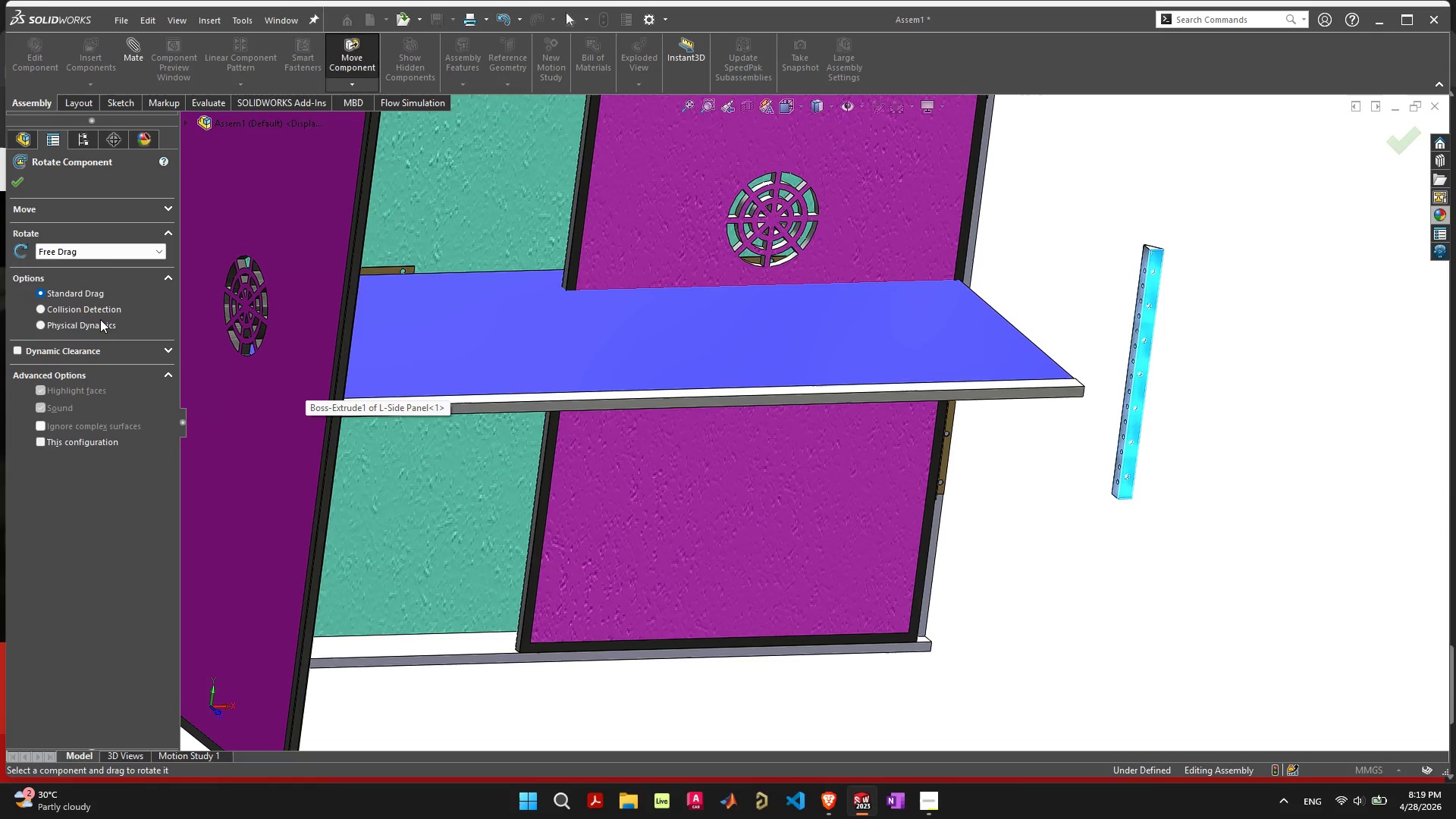 
left_click([102, 257])
 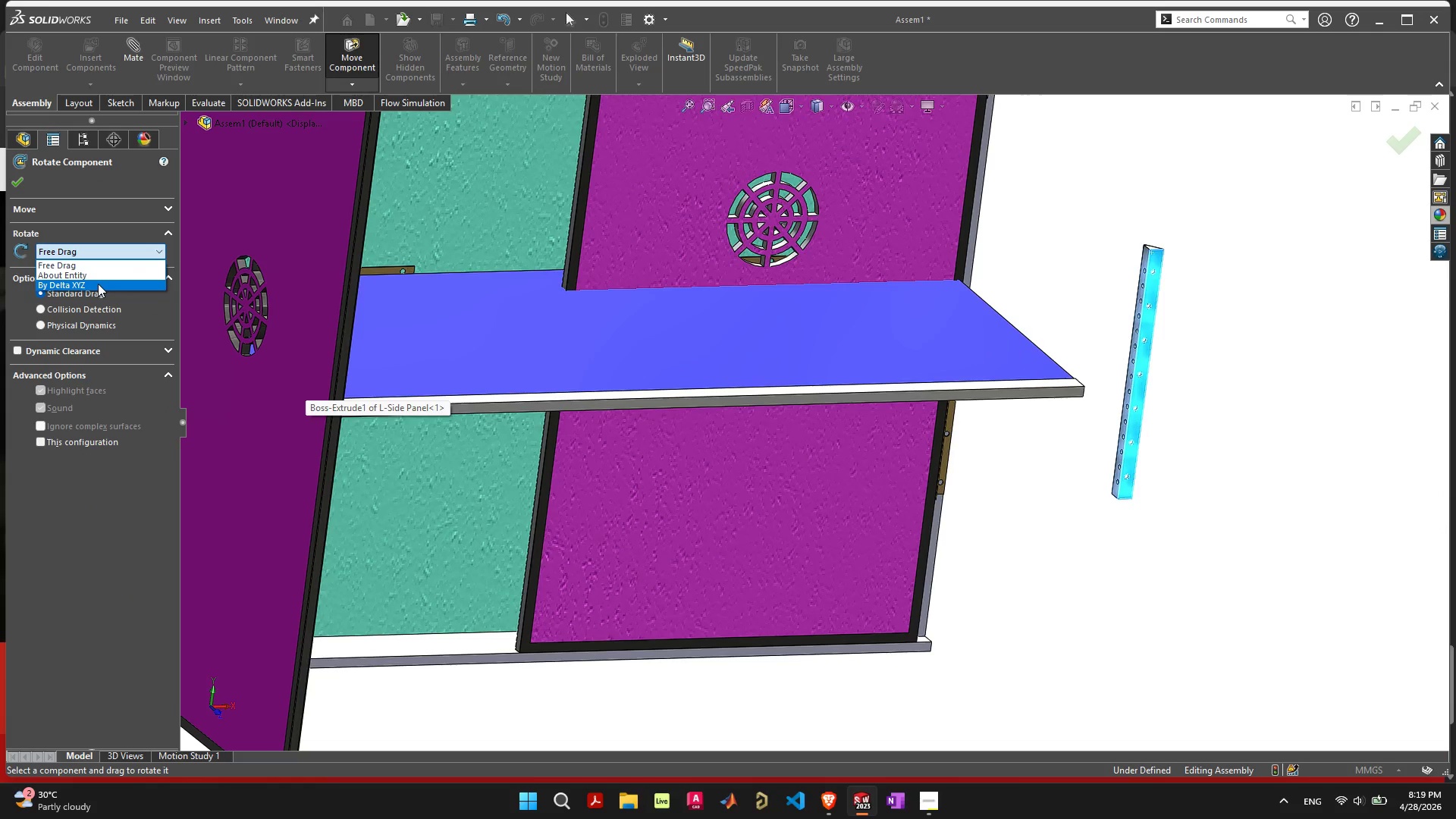 
left_click([98, 284])
 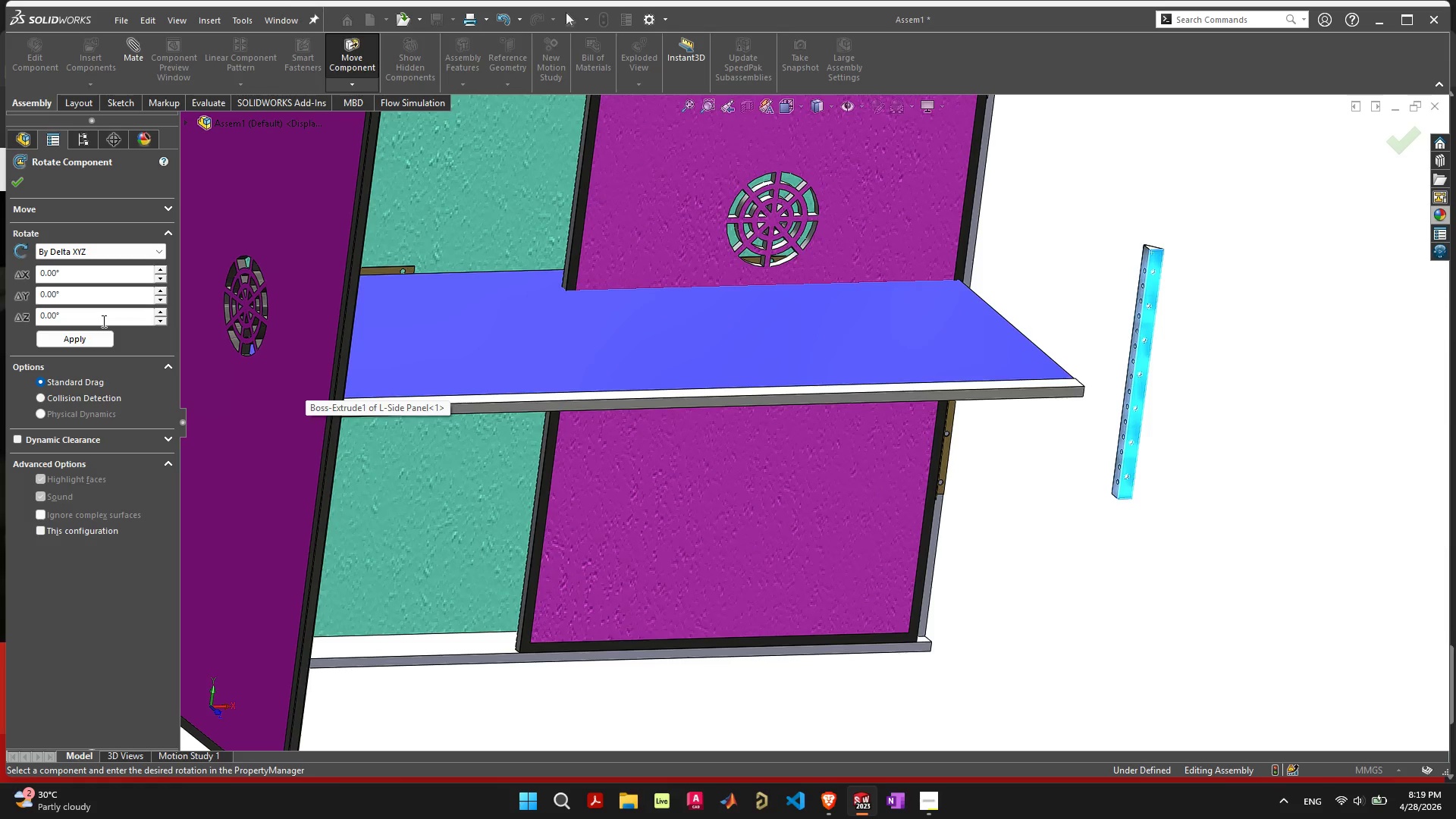 
left_click_drag(start_coordinate=[100, 317], to_coordinate=[0, 306])
 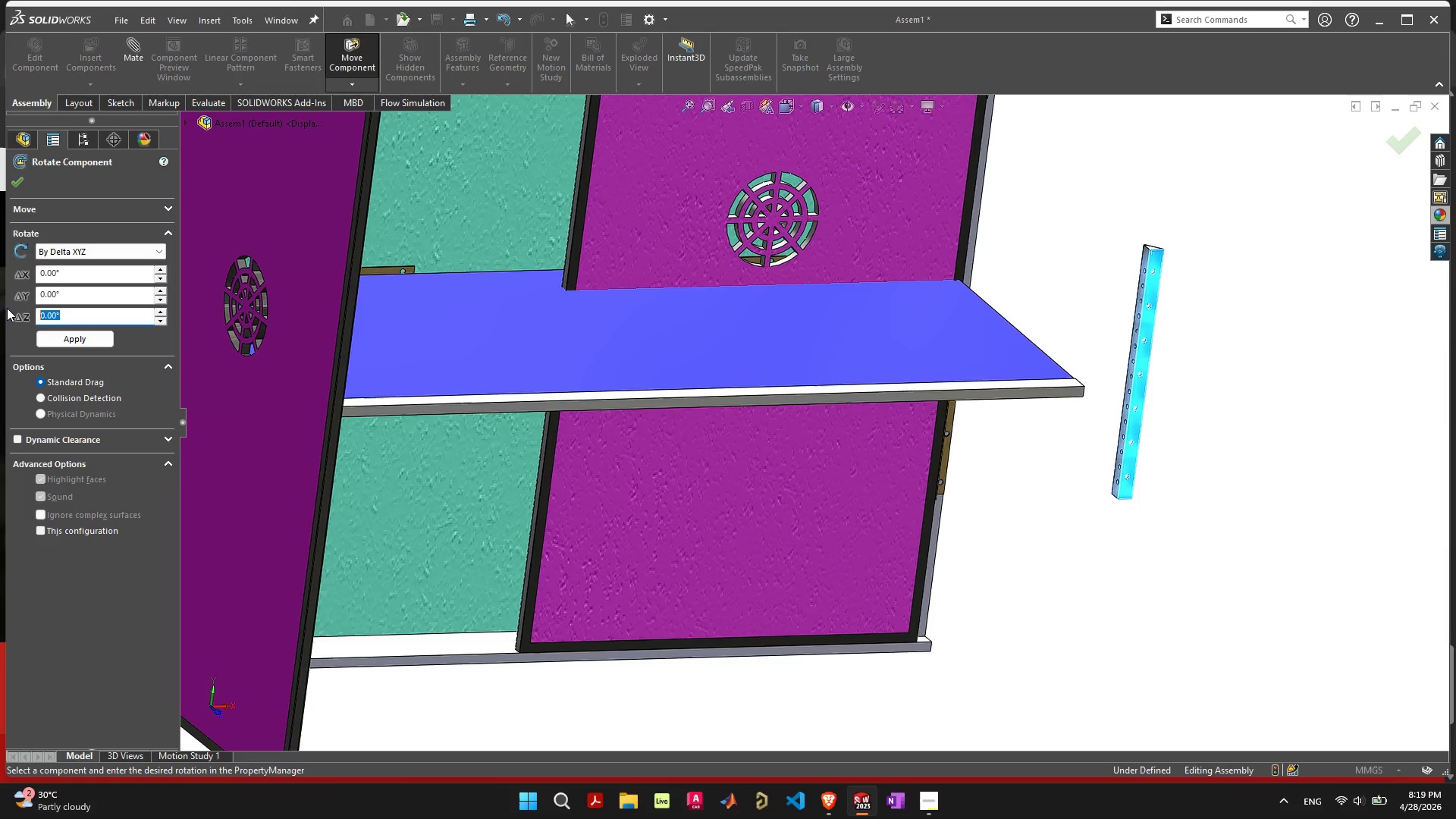 
type(180)
 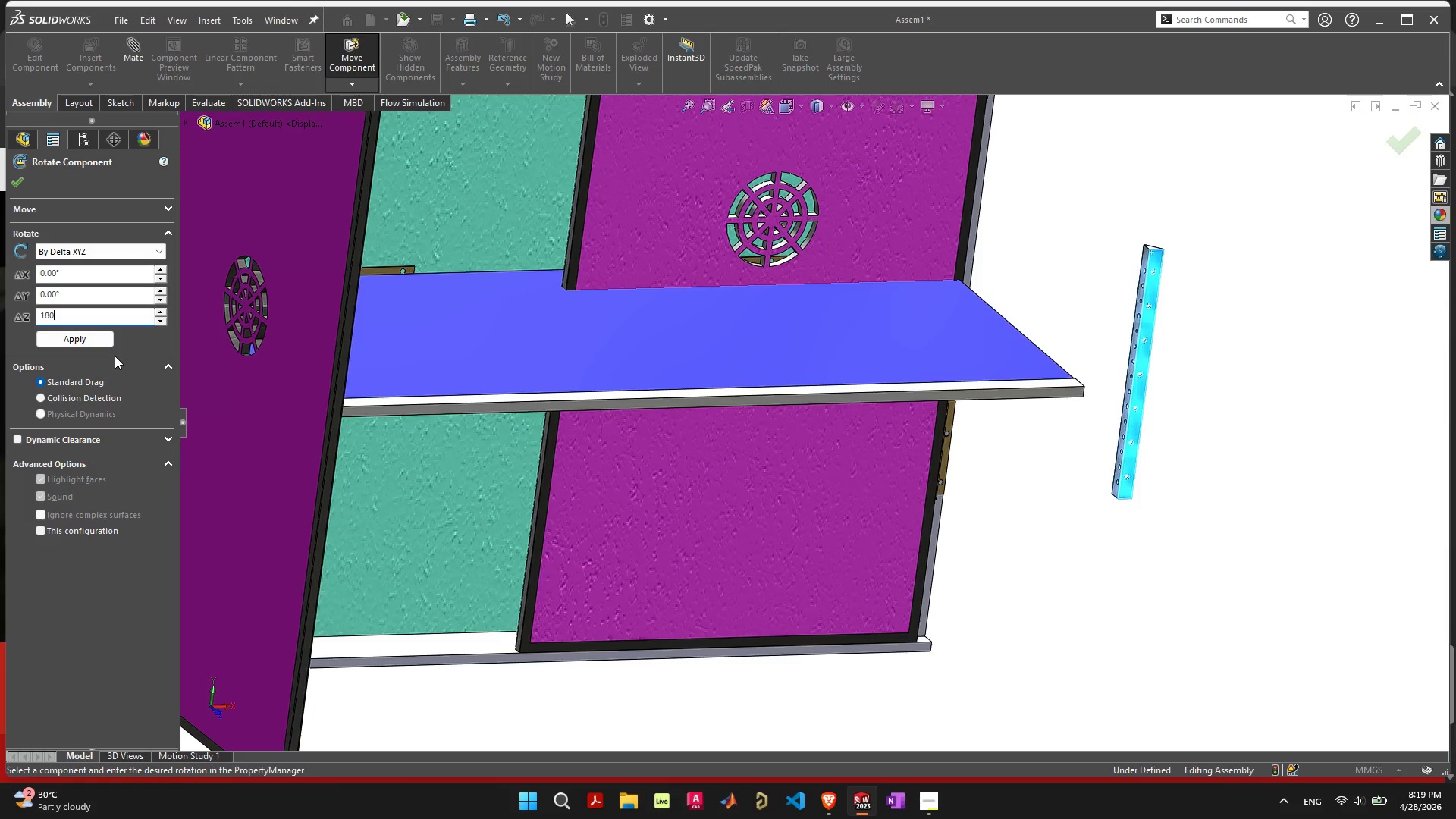 
key(Enter)
 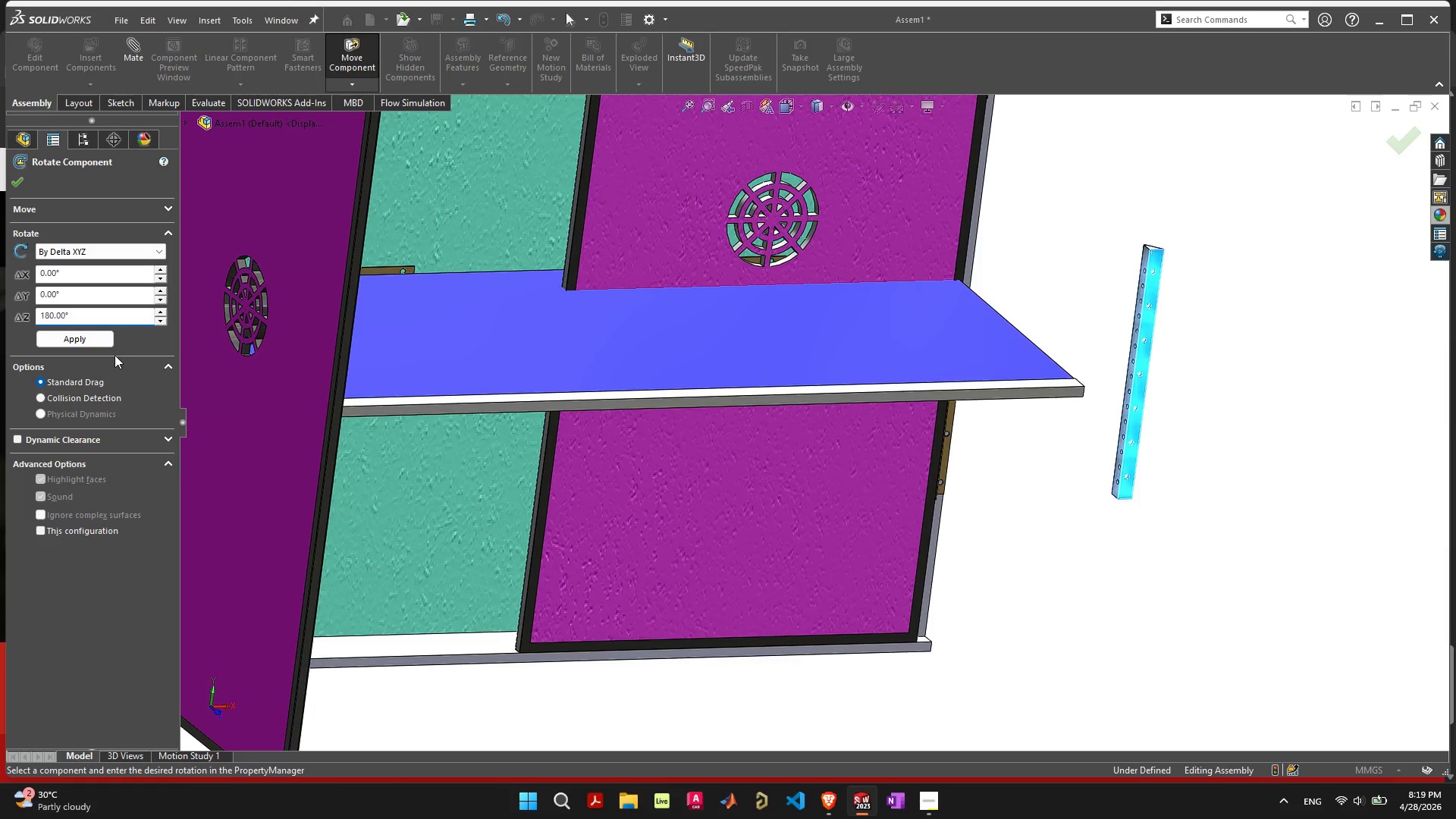 
left_click([131, 340])
 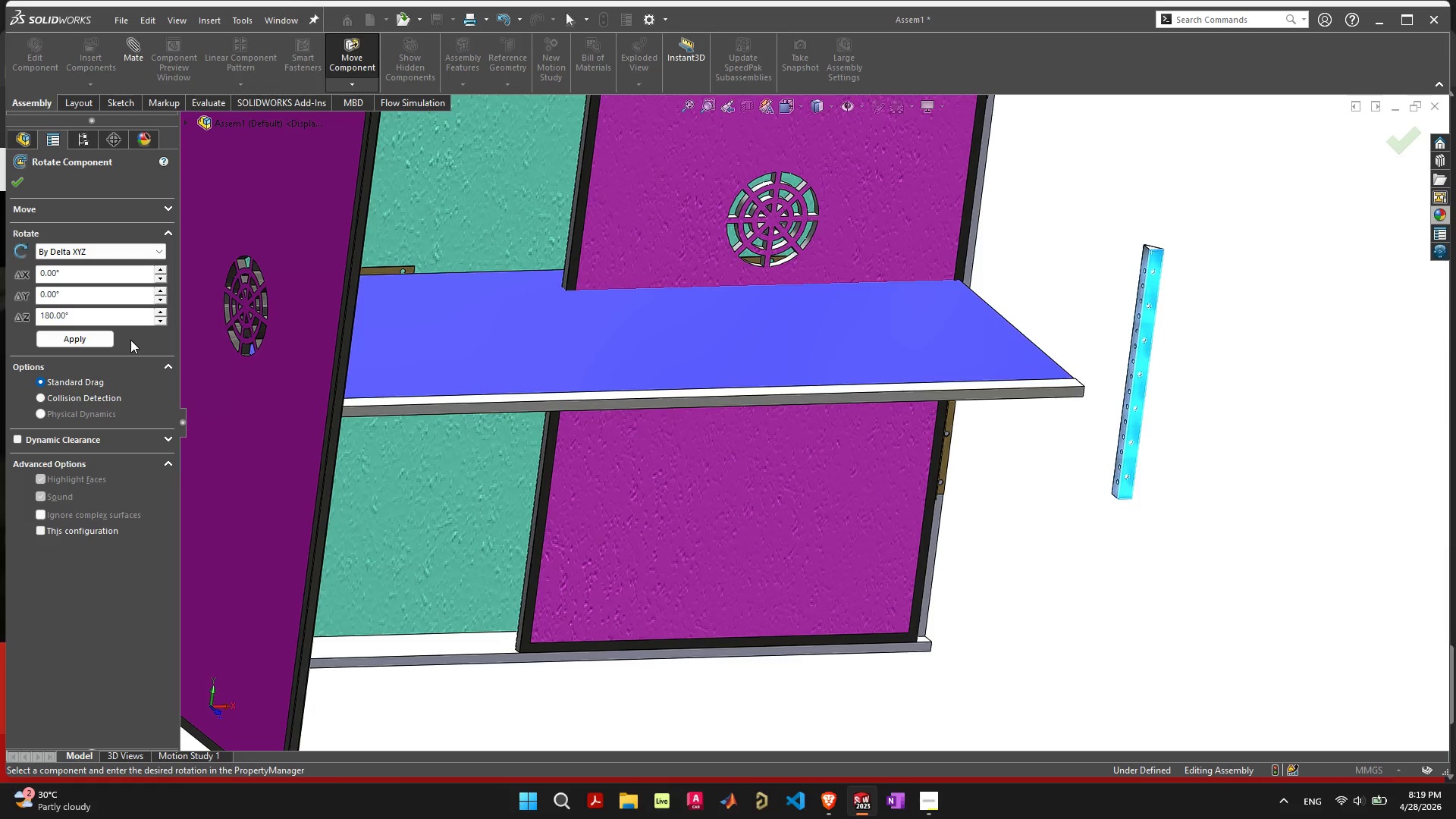 
key(Tab)
 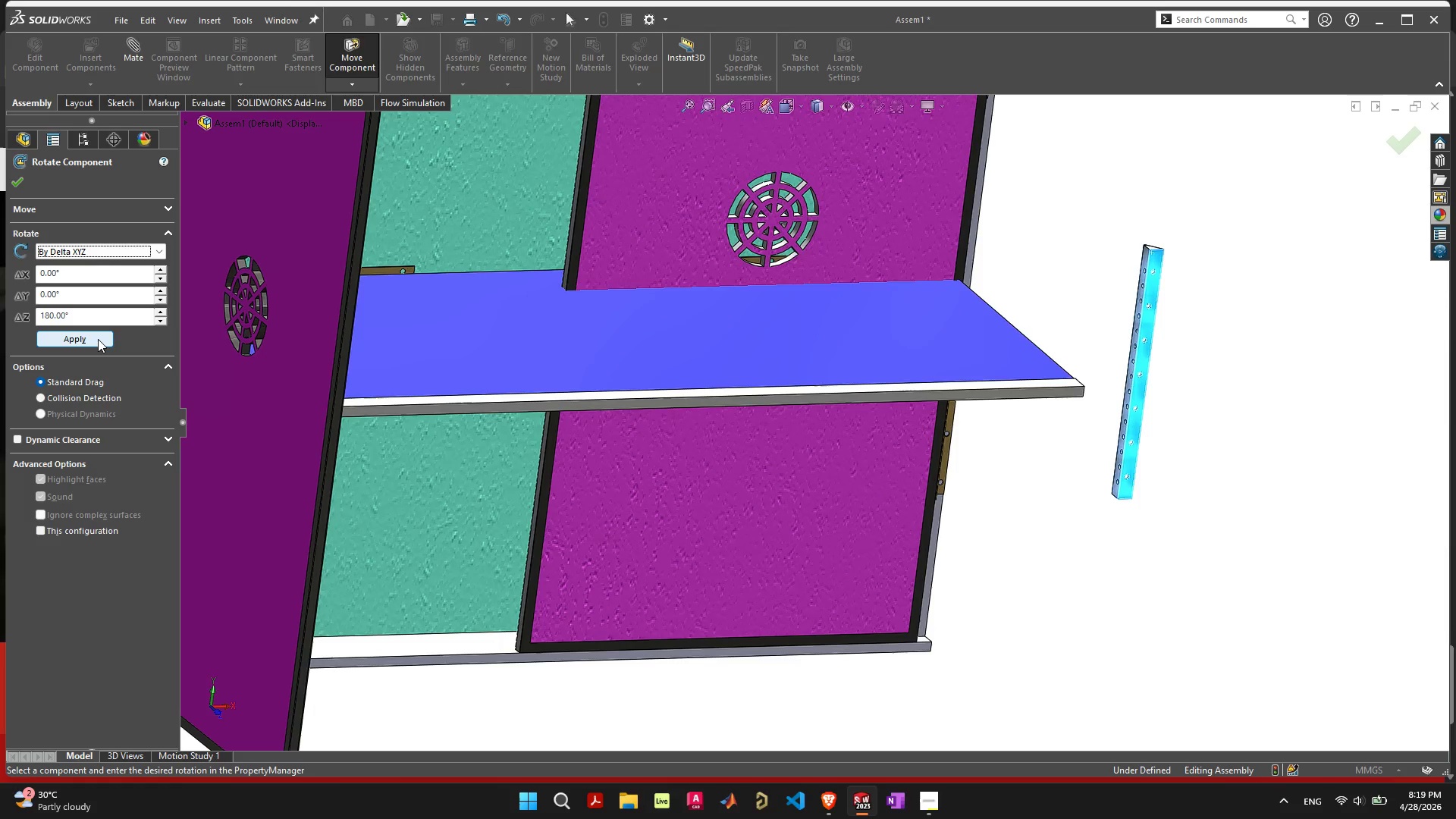 
left_click([98, 339])
 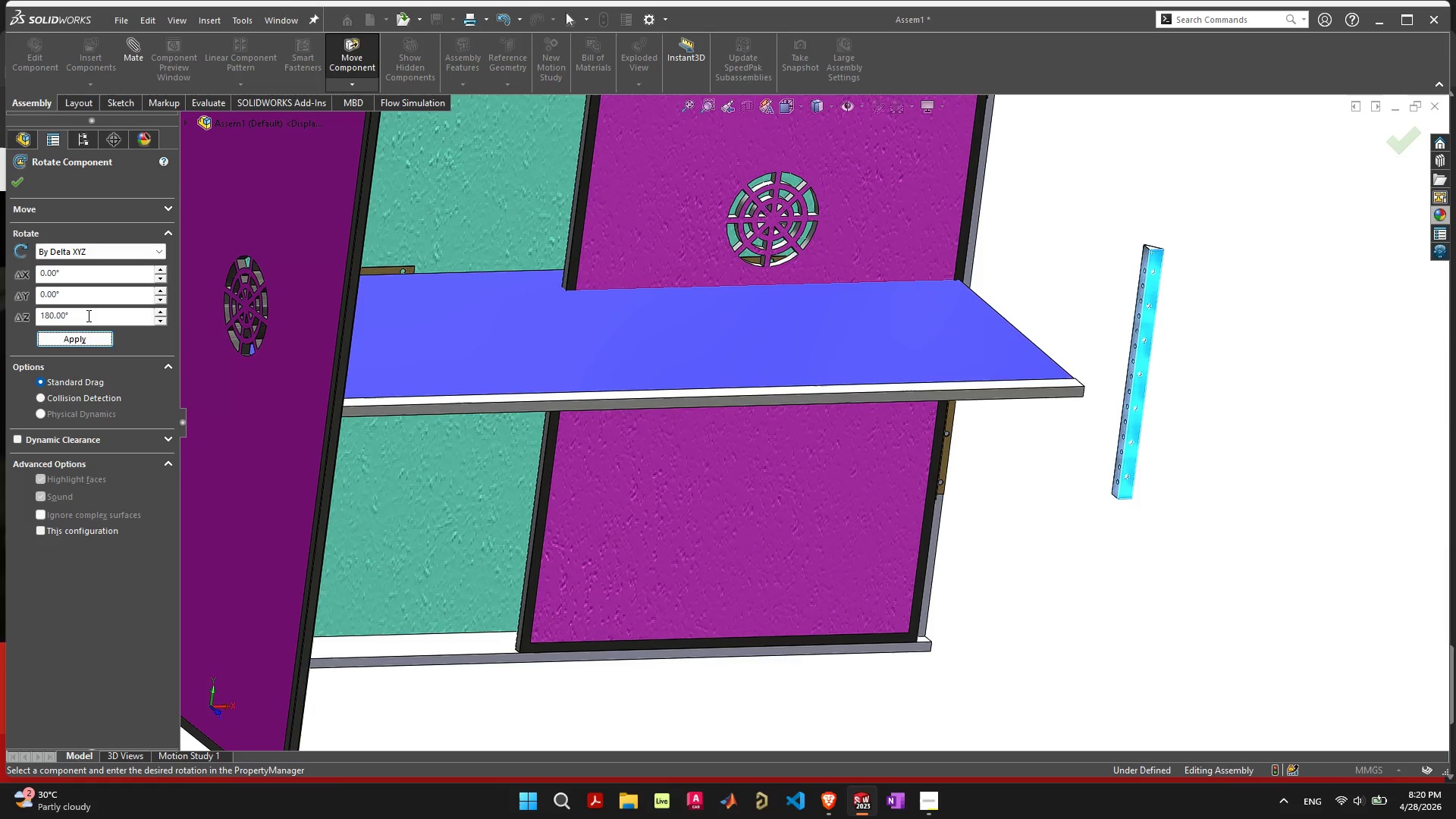 
left_click_drag(start_coordinate=[87, 315], to_coordinate=[7, 314])
 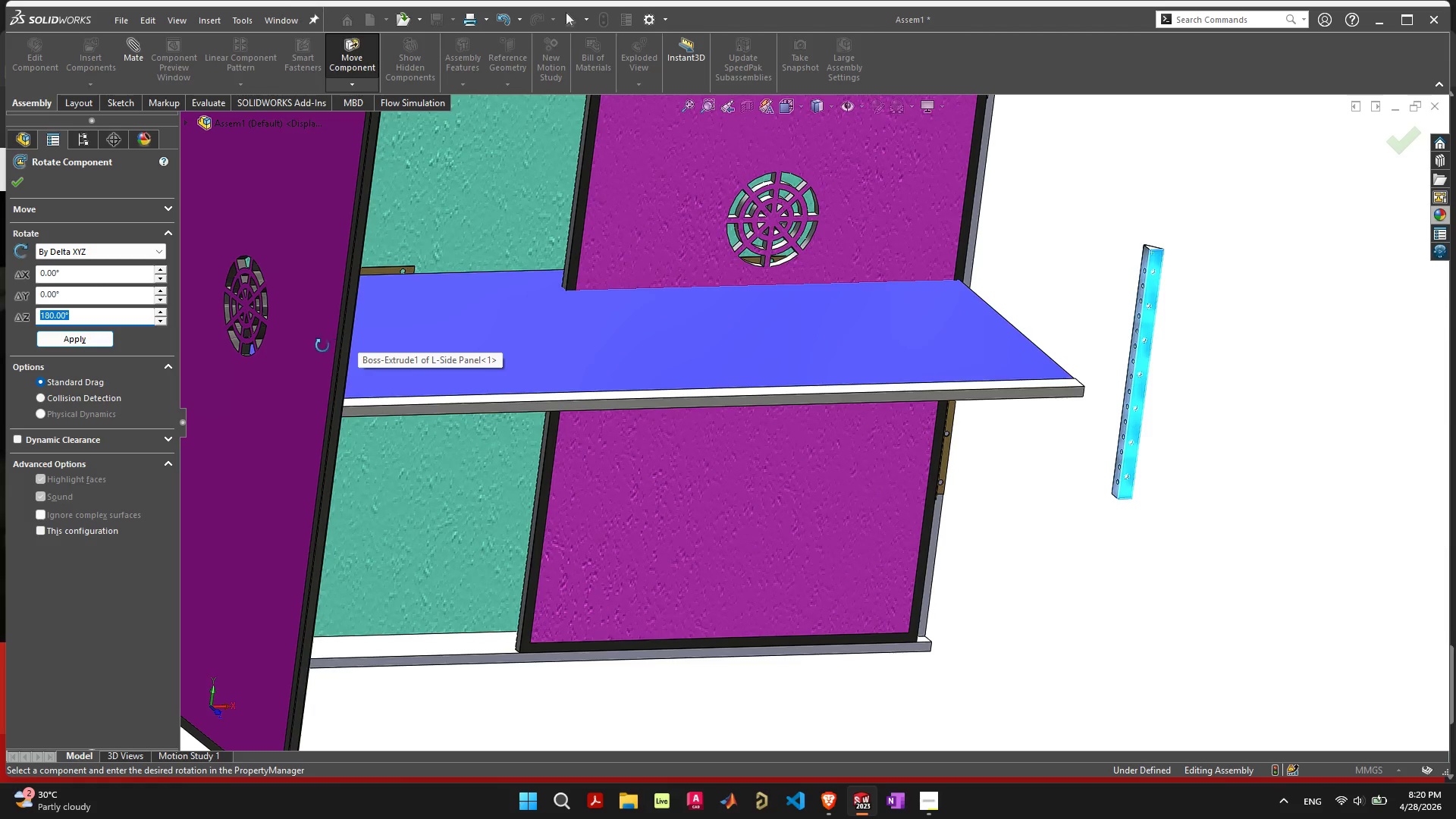 
wait(5.95)
 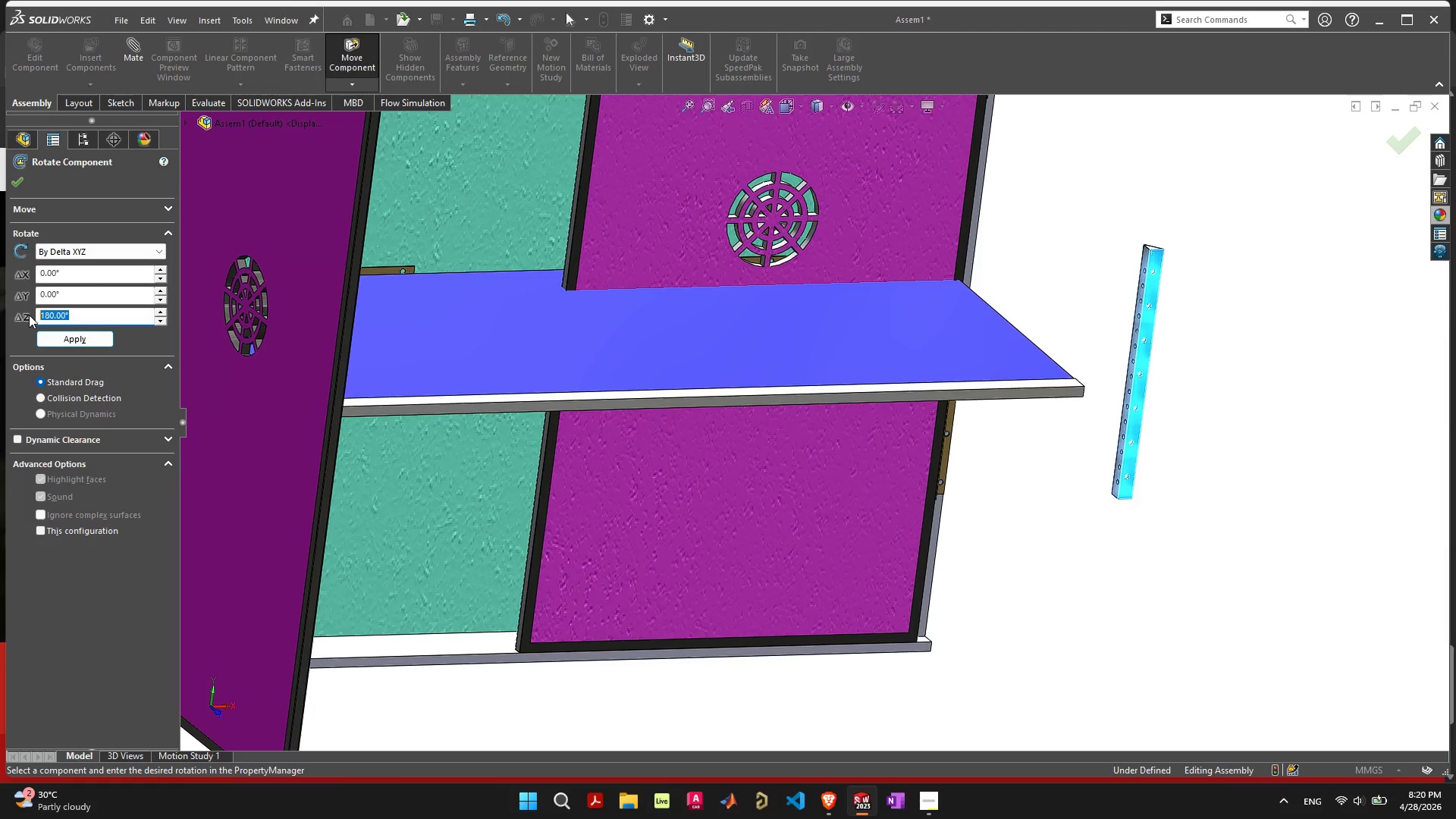 
type(90)
 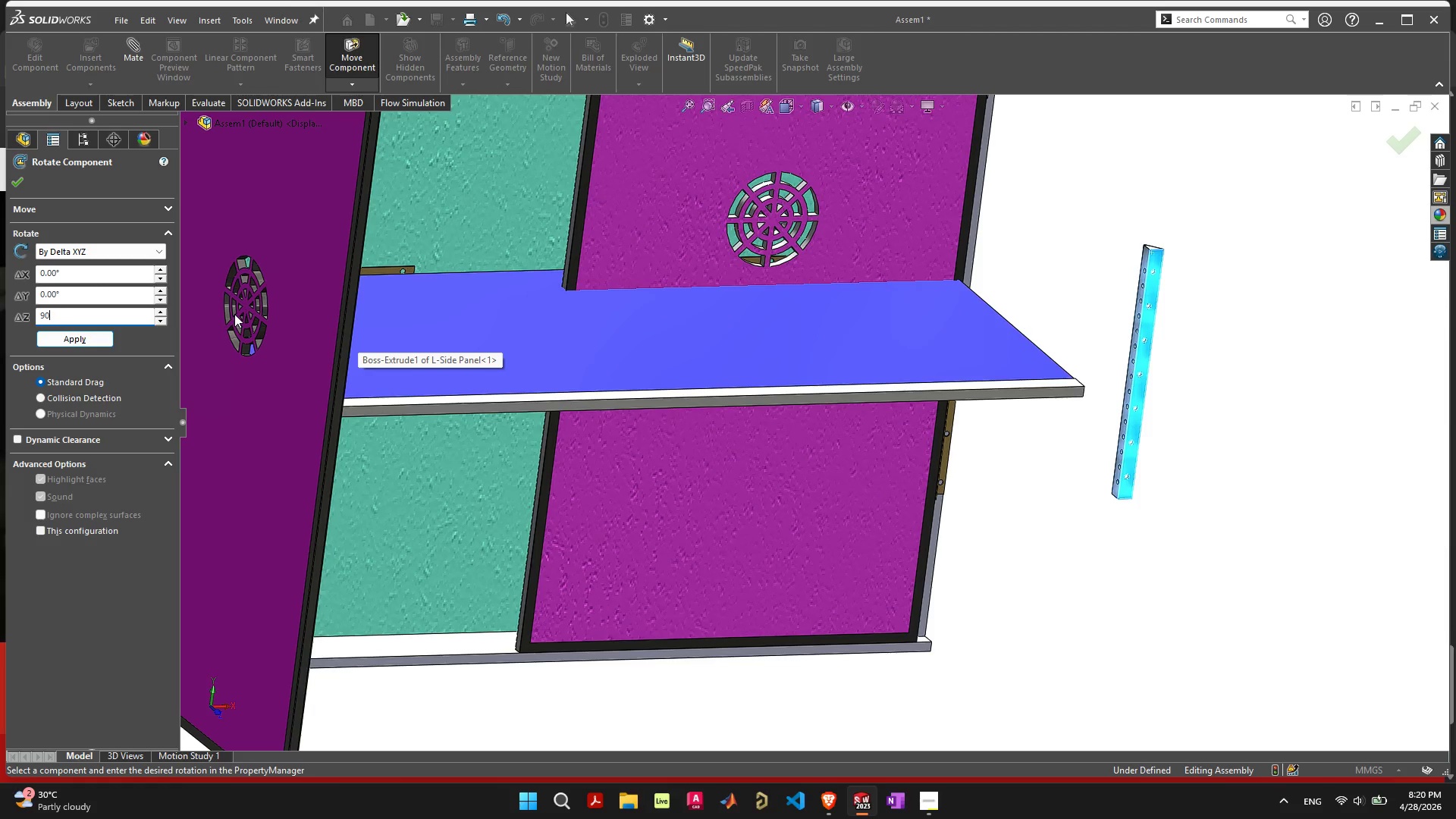 
key(Enter)
 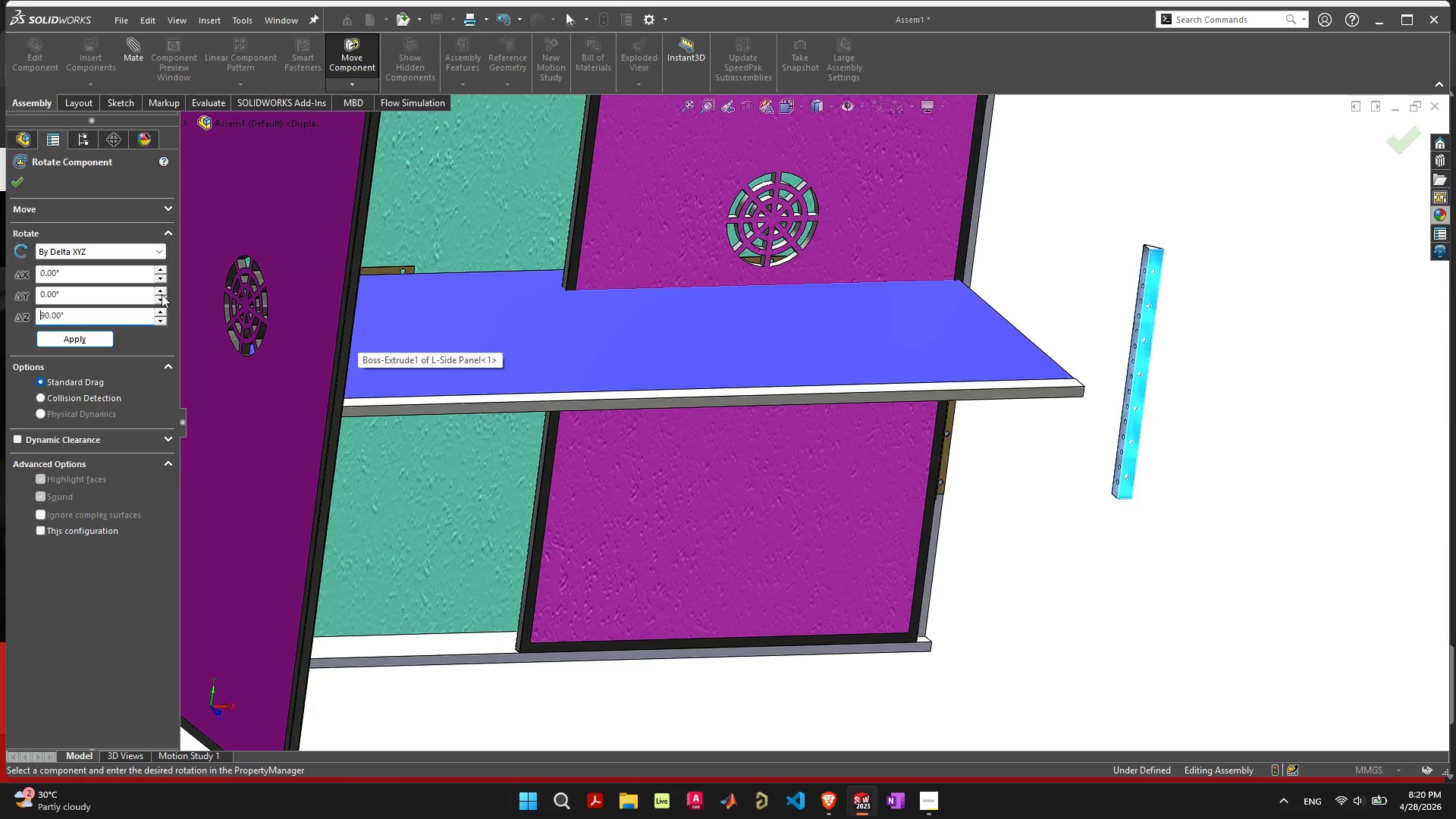 
left_click_drag(start_coordinate=[96, 288], to_coordinate=[0, 287])
 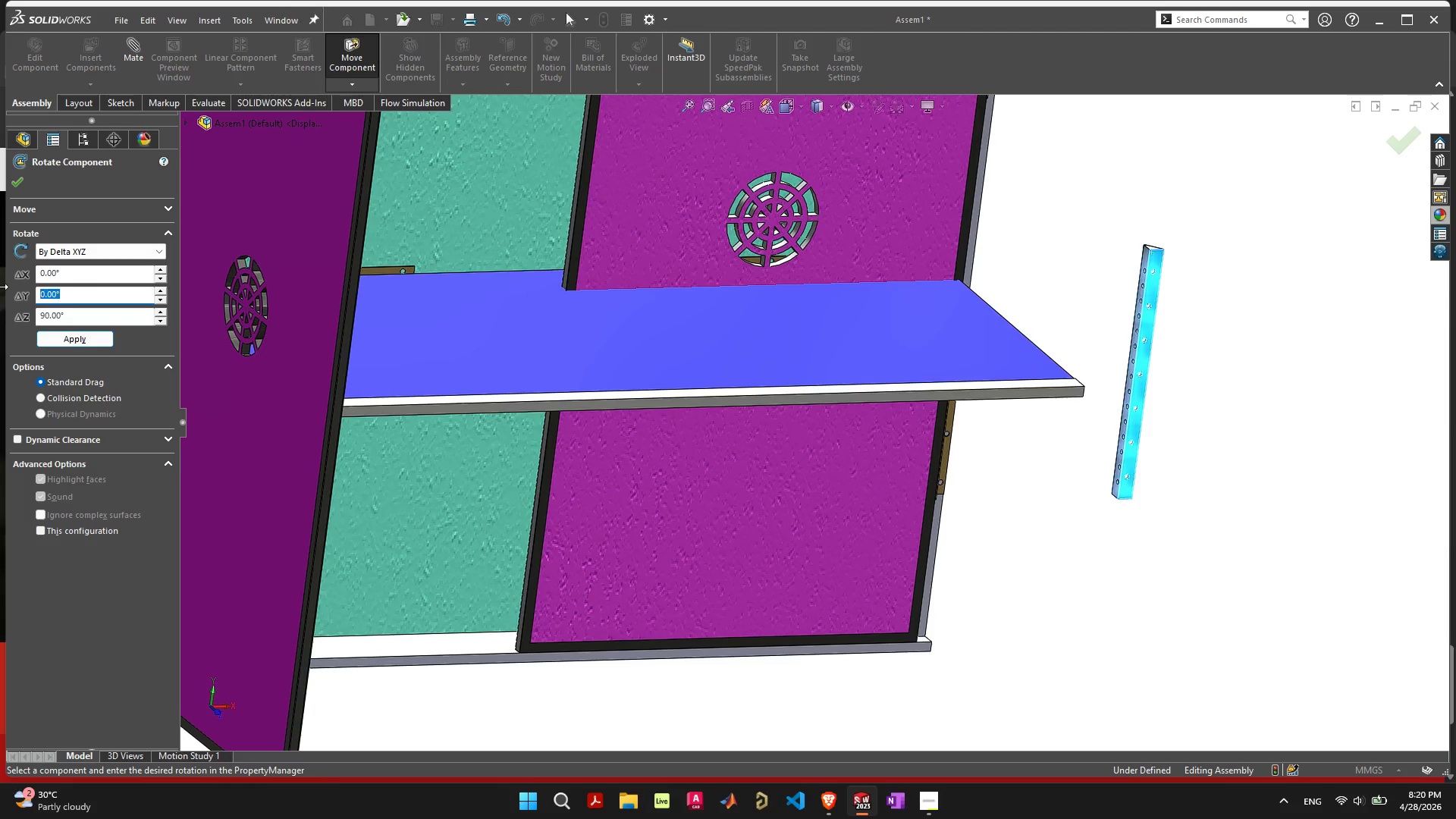 
type(90)
 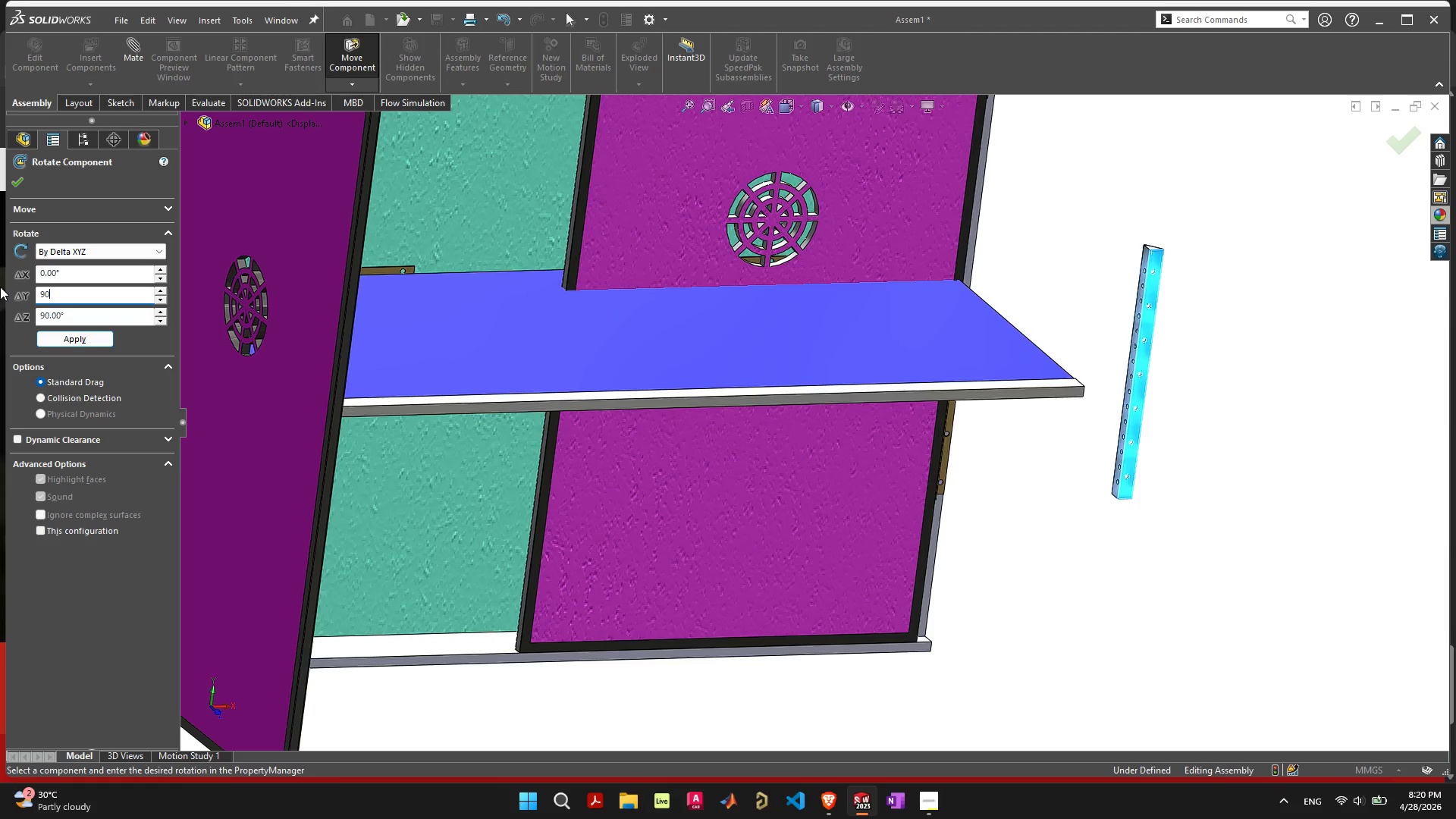 
key(Enter)
 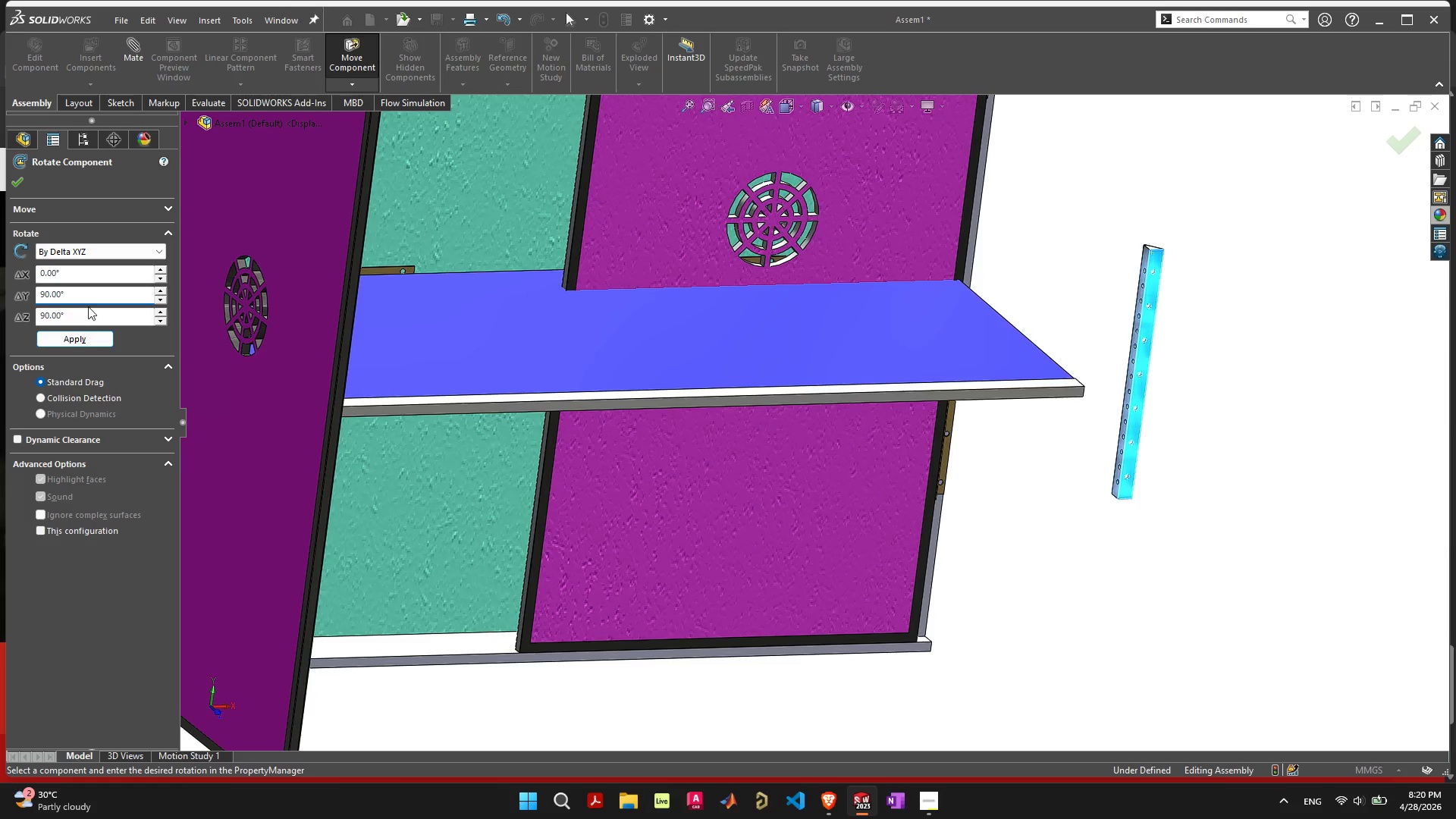 
left_click([94, 343])
 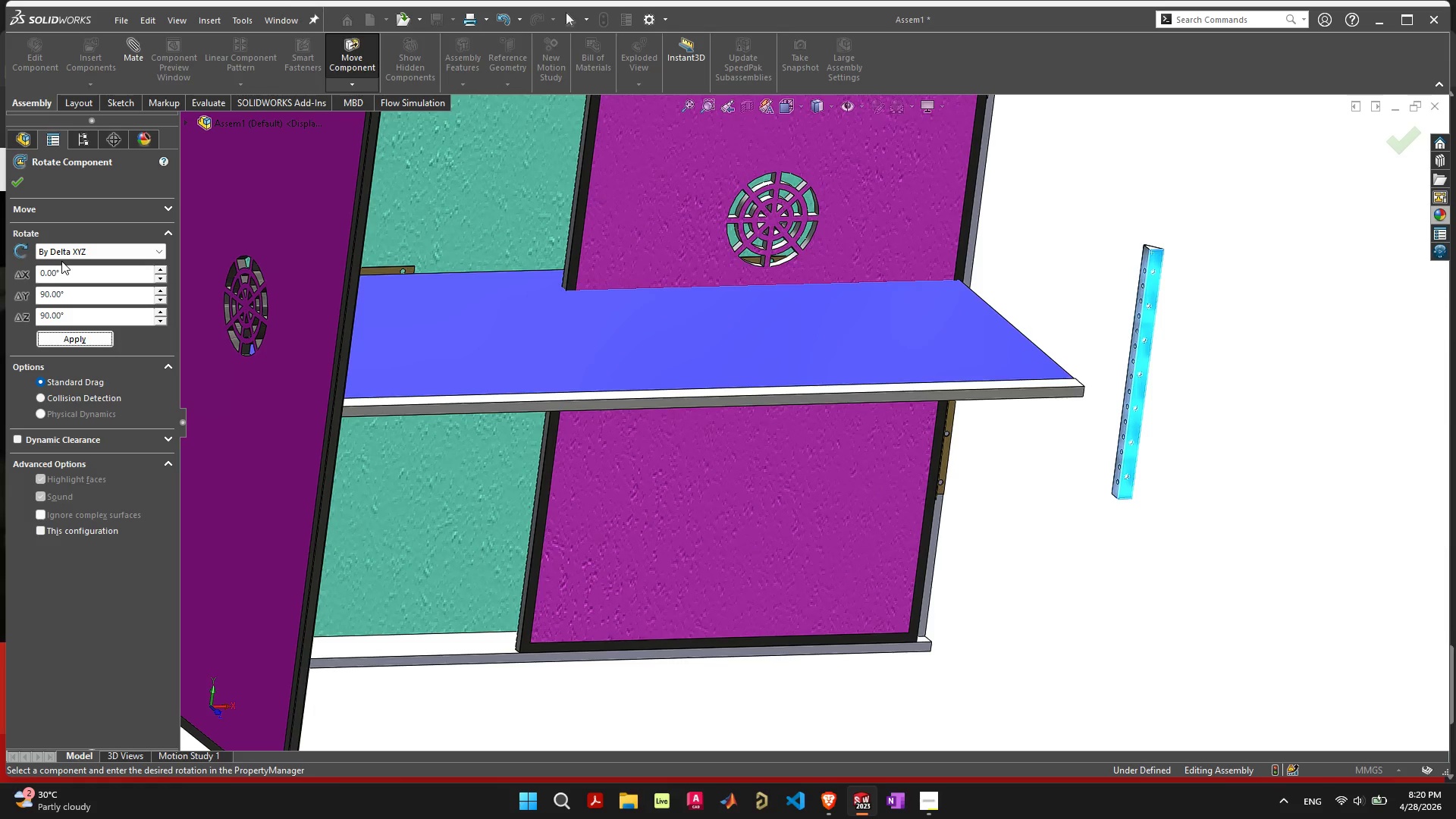 
left_click([81, 246])
 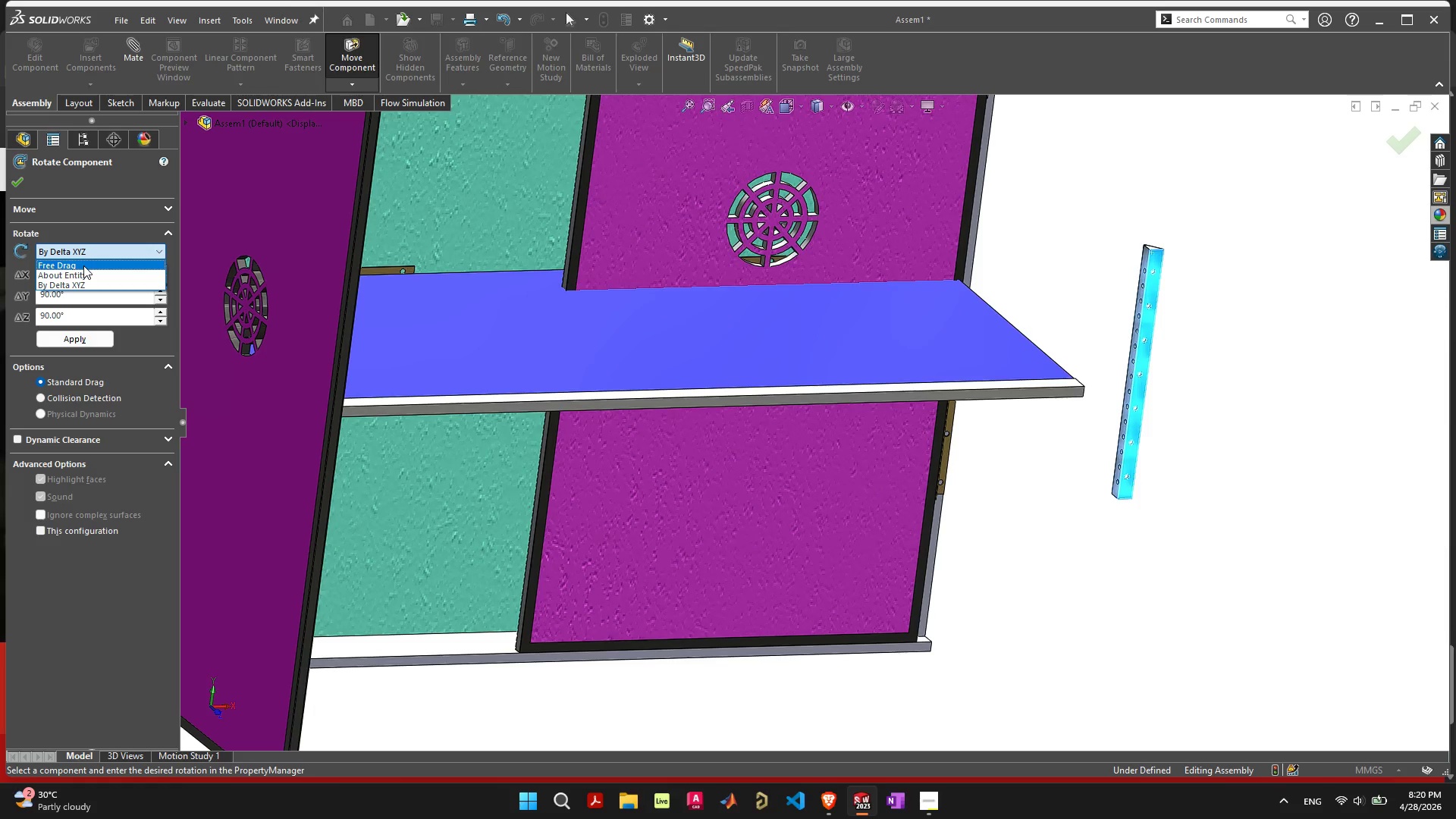 
left_click([83, 265])
 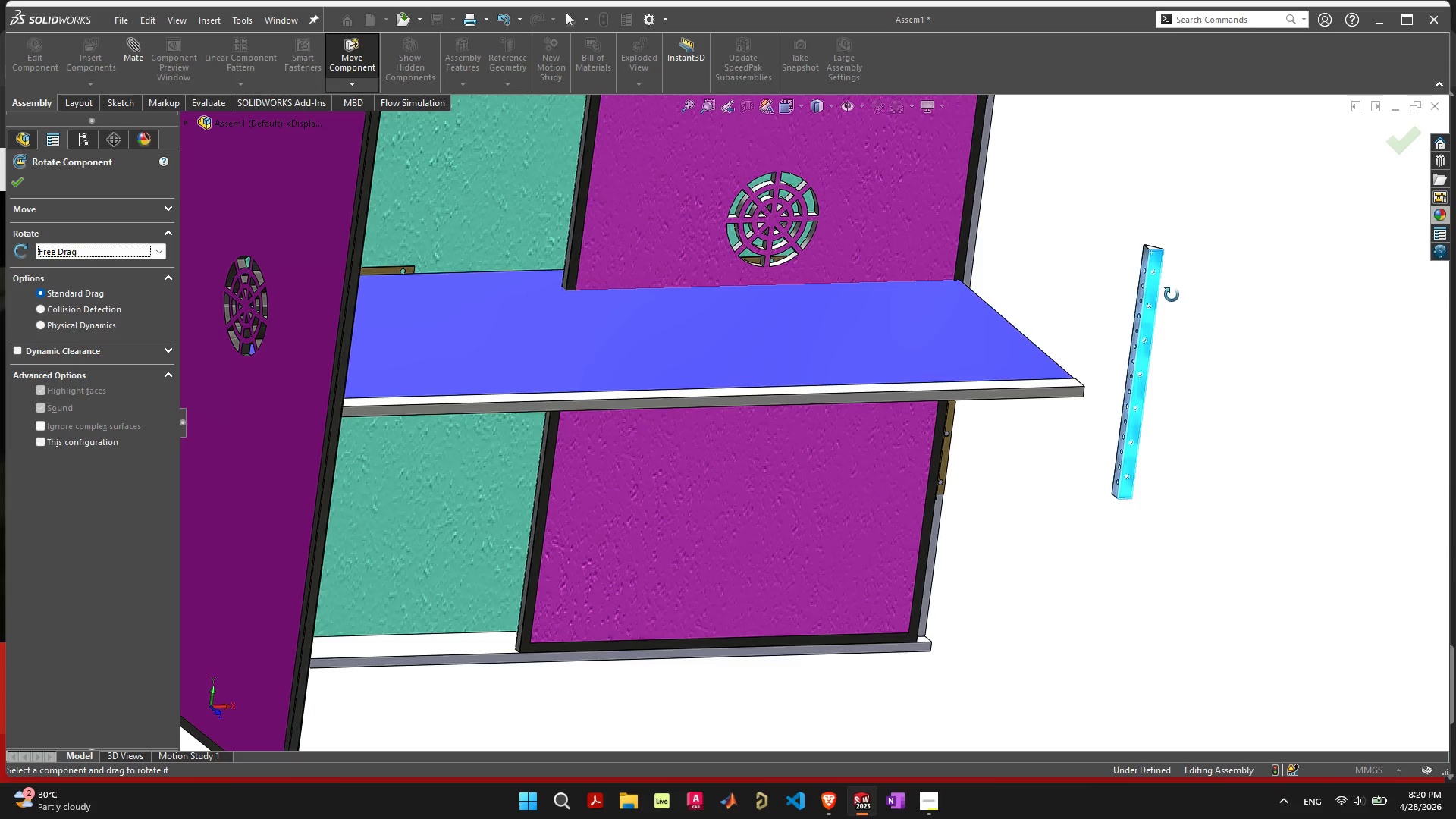 
left_click_drag(start_coordinate=[1167, 278], to_coordinate=[1250, 508])
 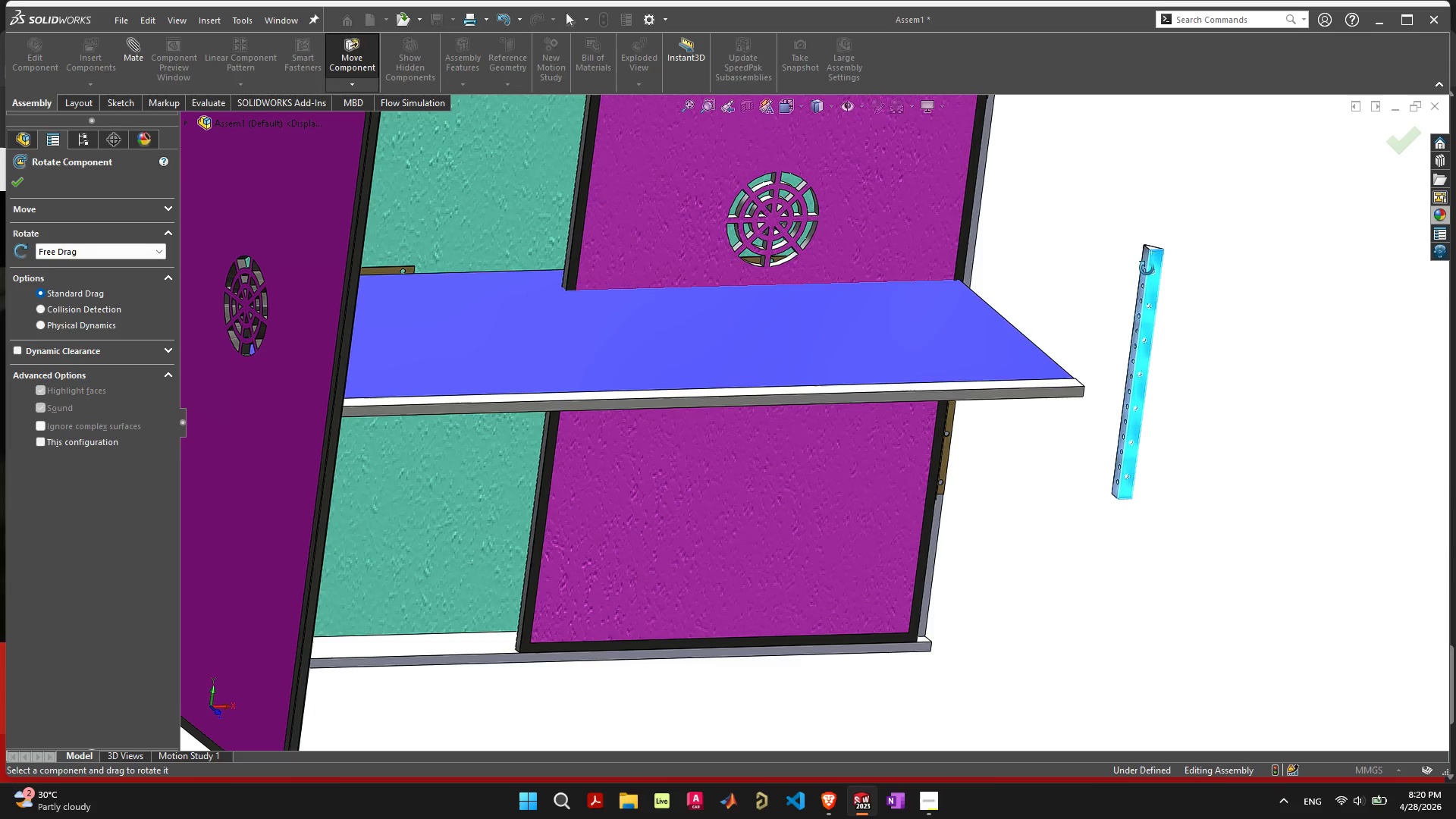 
left_click_drag(start_coordinate=[1146, 257], to_coordinate=[1288, 340])
 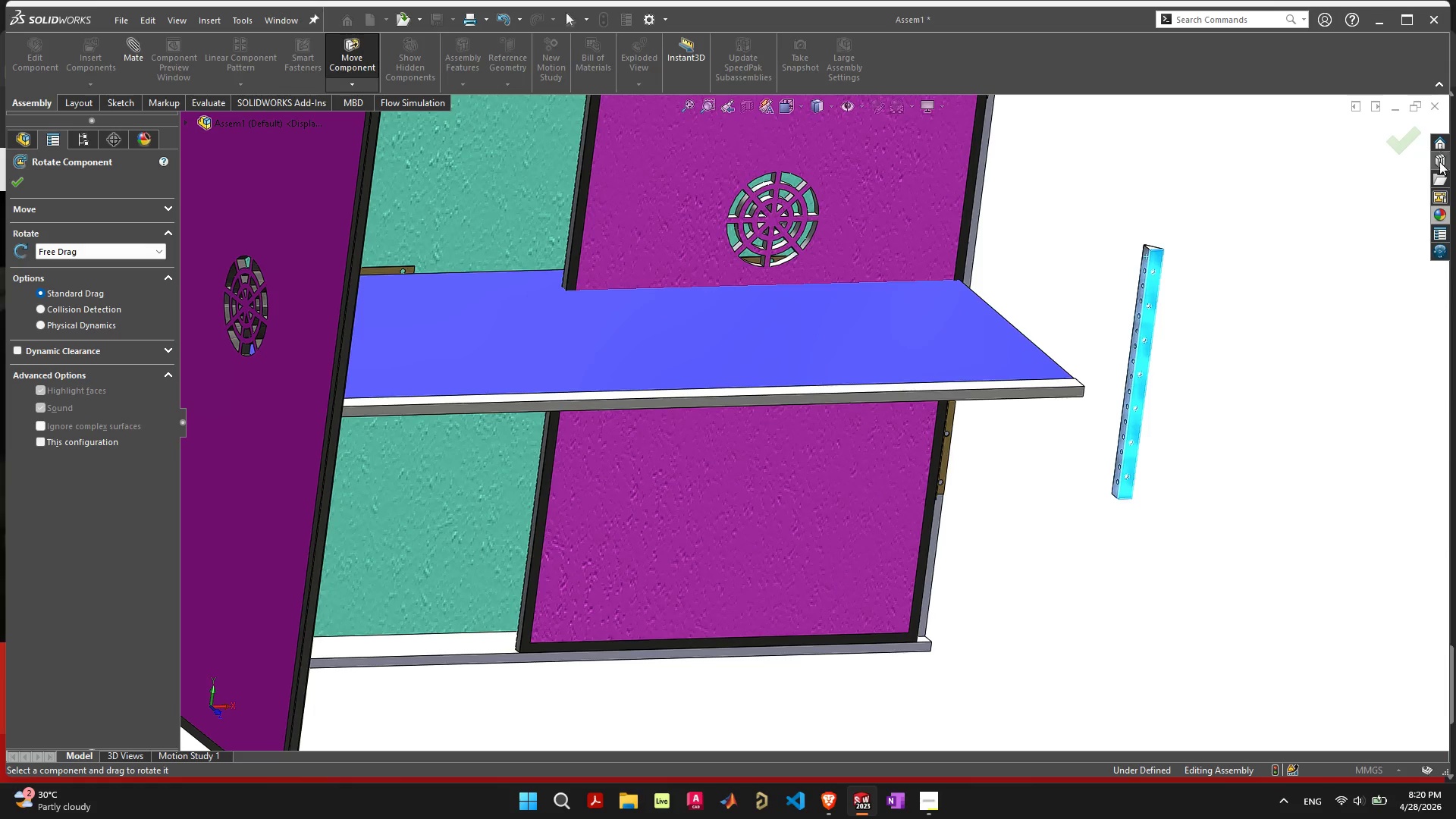 
left_click([1154, 264])
 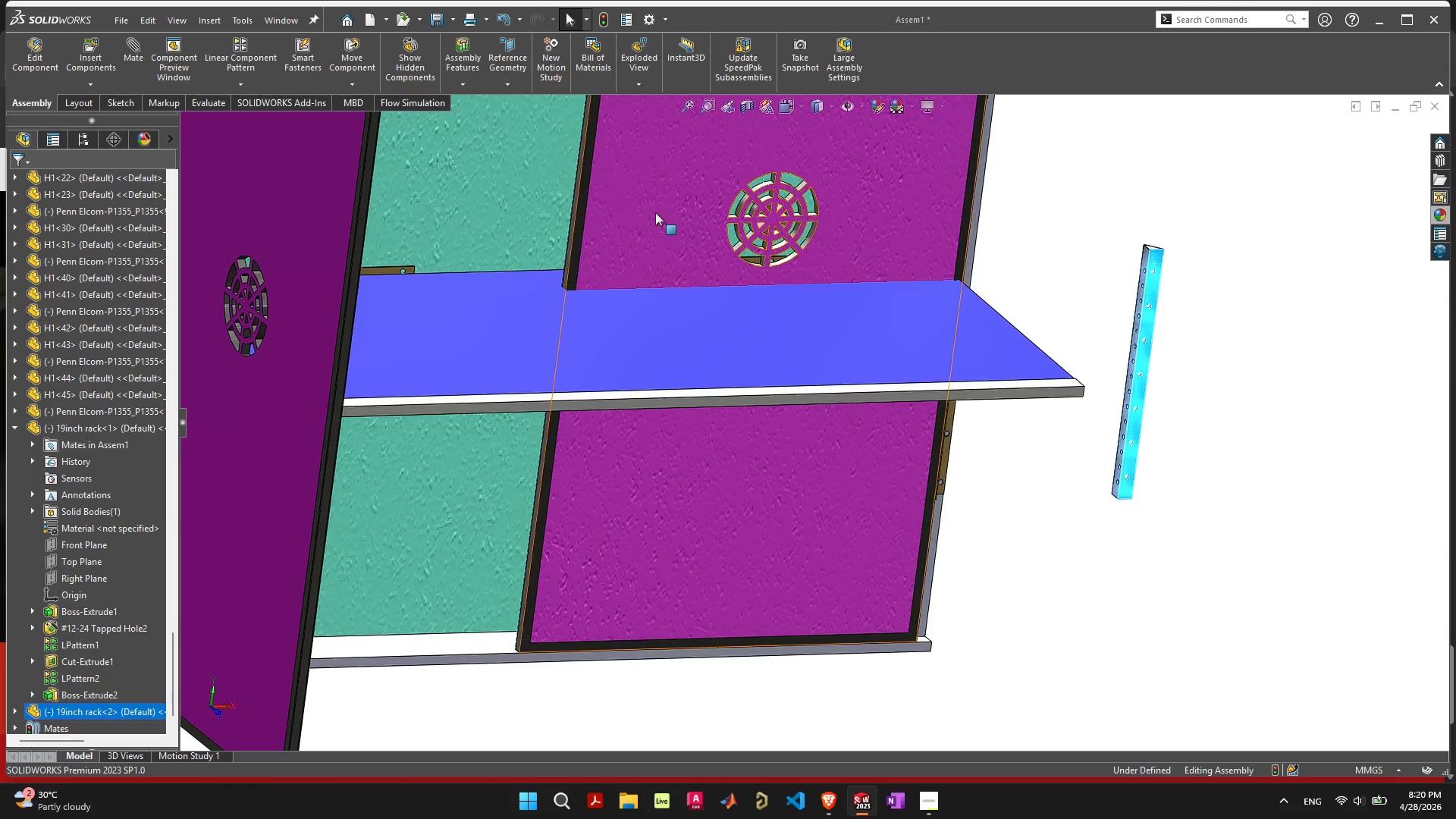 
left_click_drag(start_coordinate=[654, 212], to_coordinate=[1365, 241])
 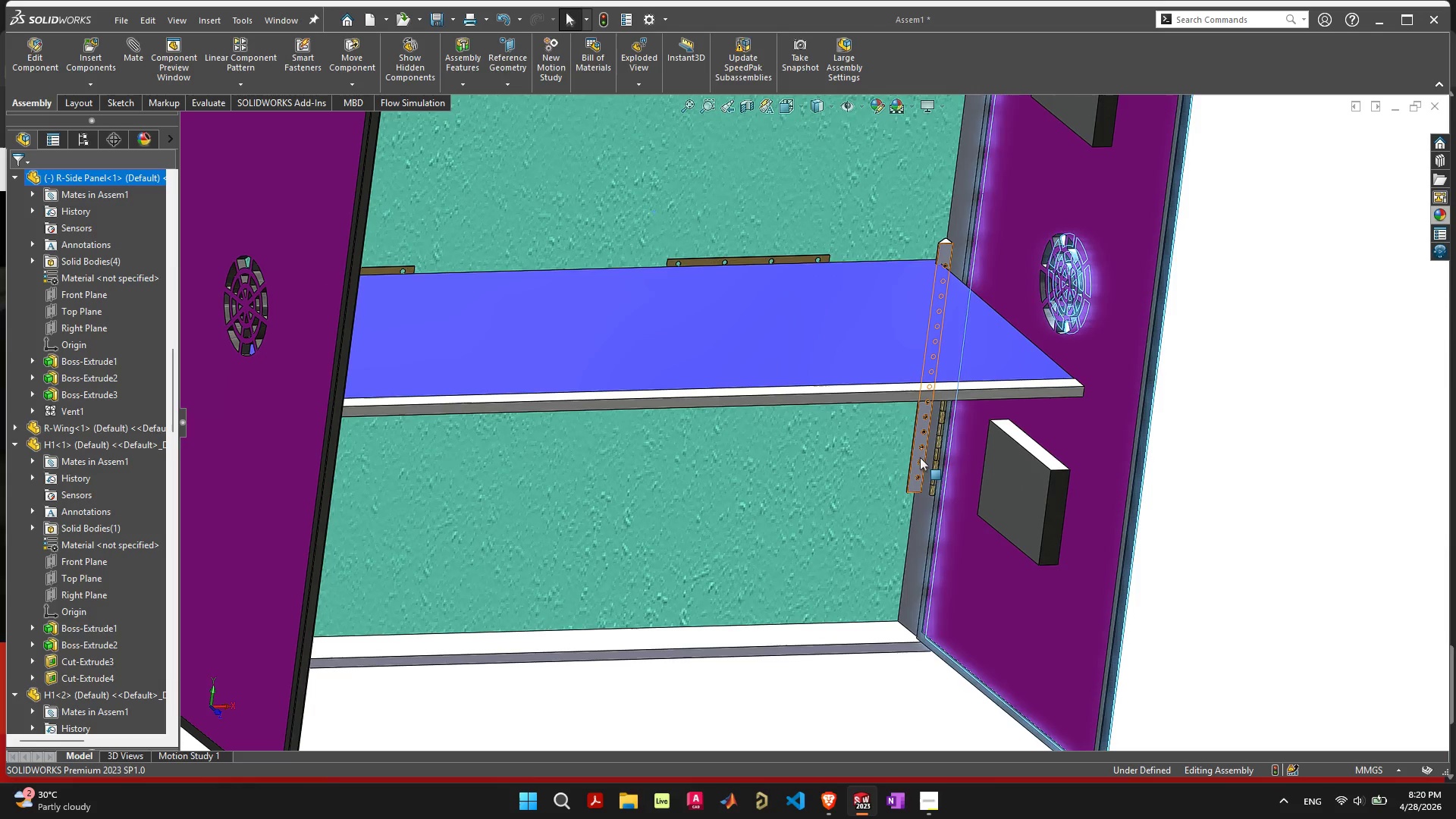 
left_click_drag(start_coordinate=[918, 456], to_coordinate=[1355, 673])
 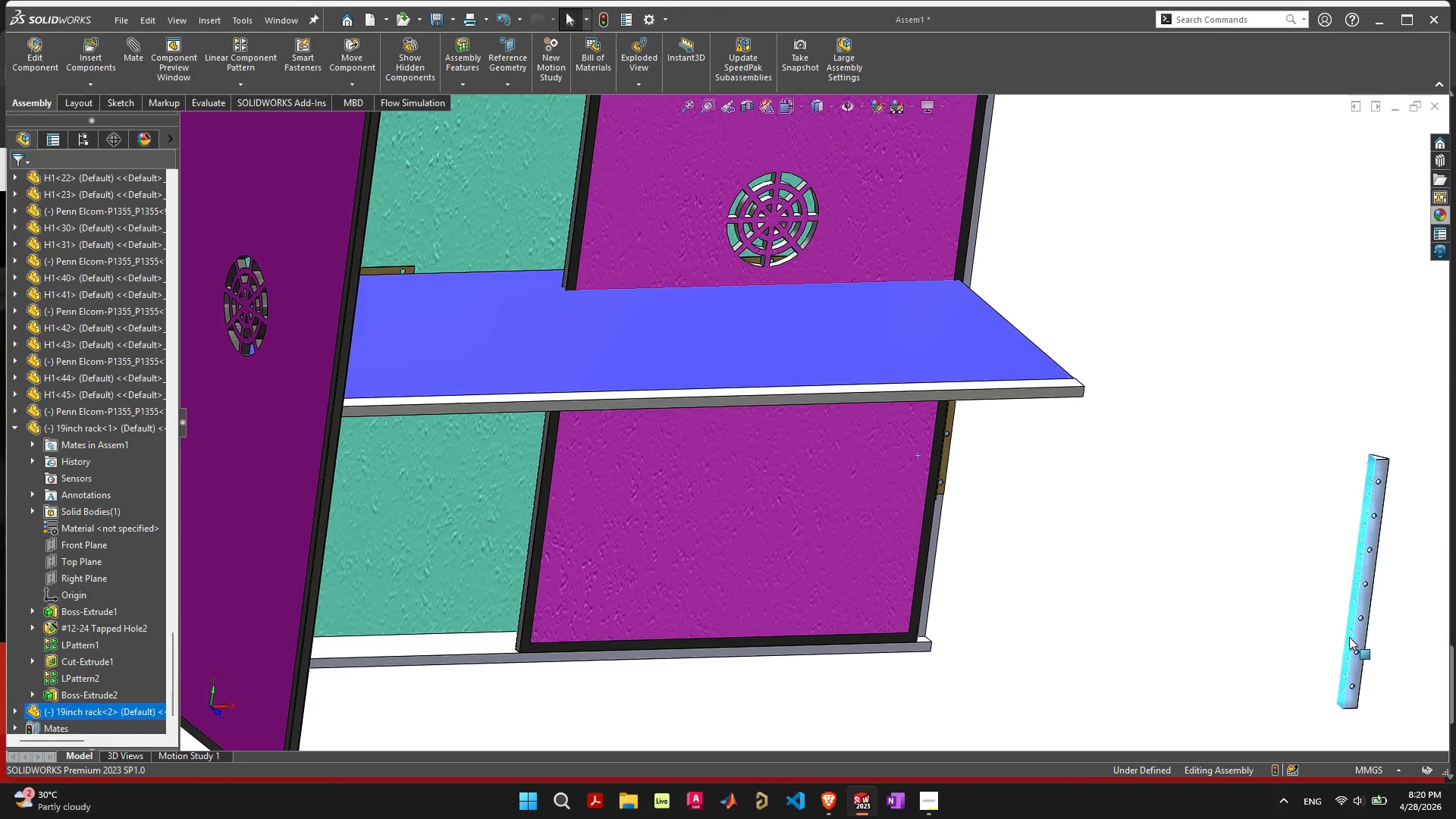 
left_click([1348, 633])
 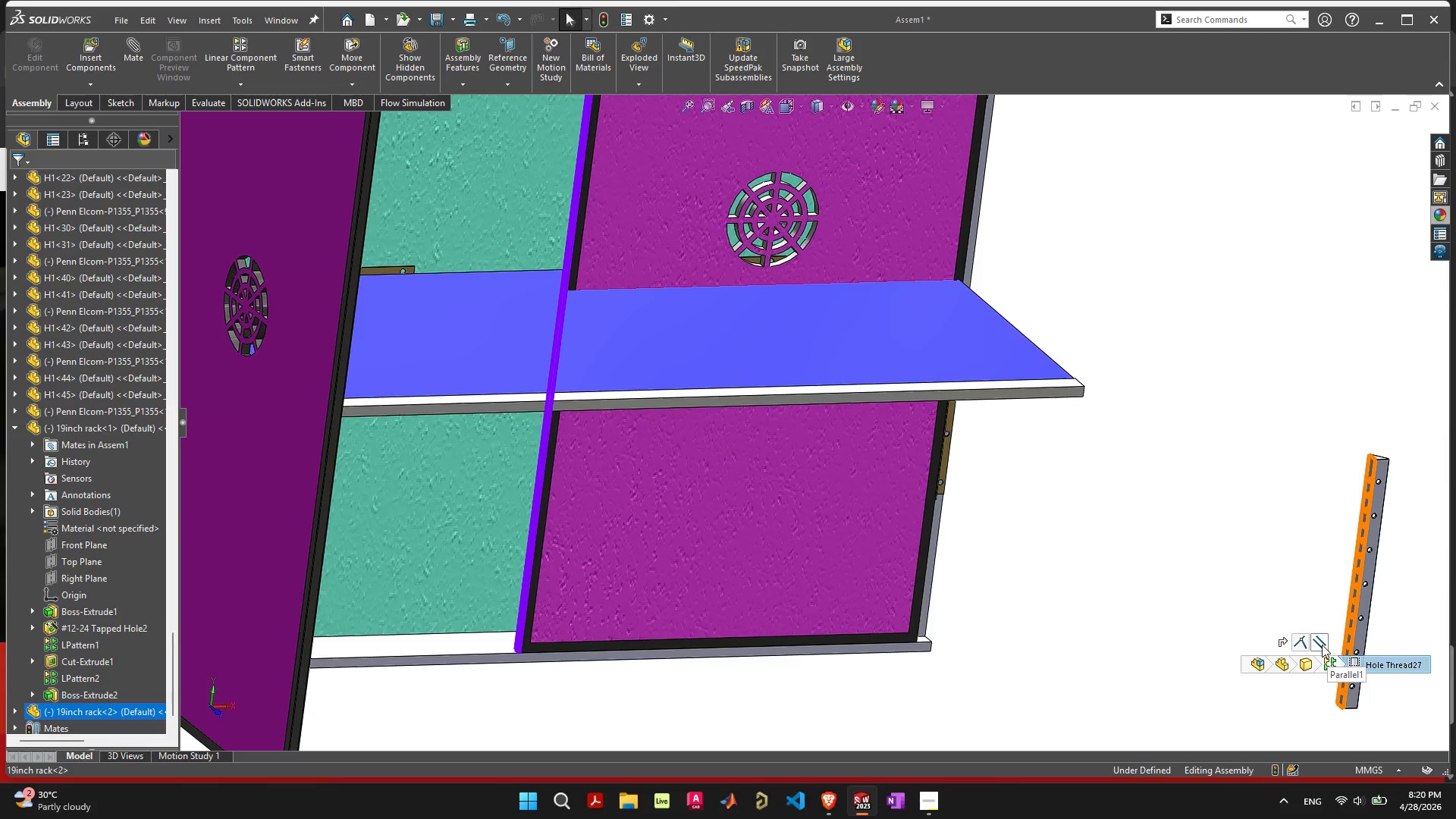 
left_click([1322, 645])
 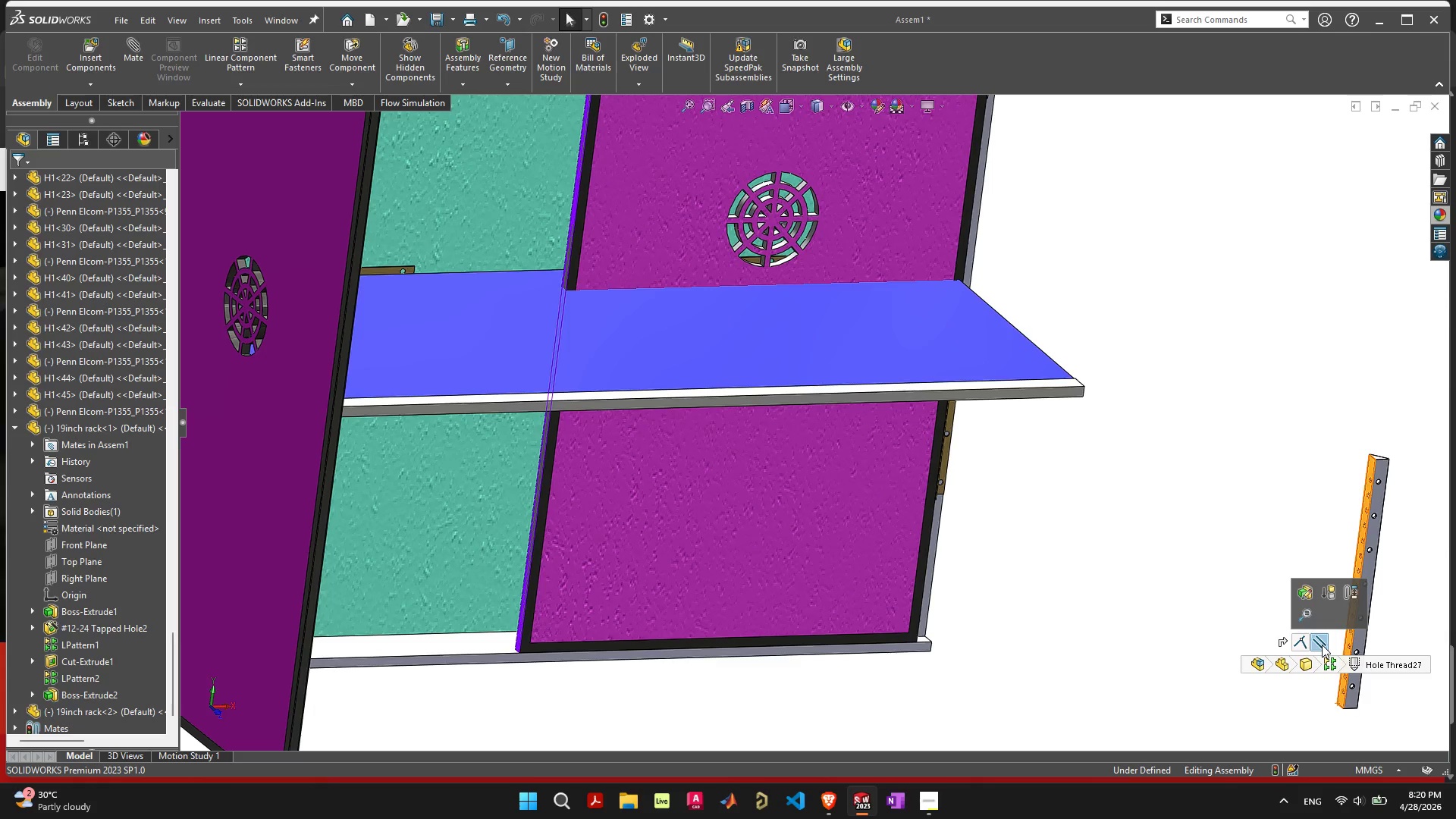 
key(Delete)
 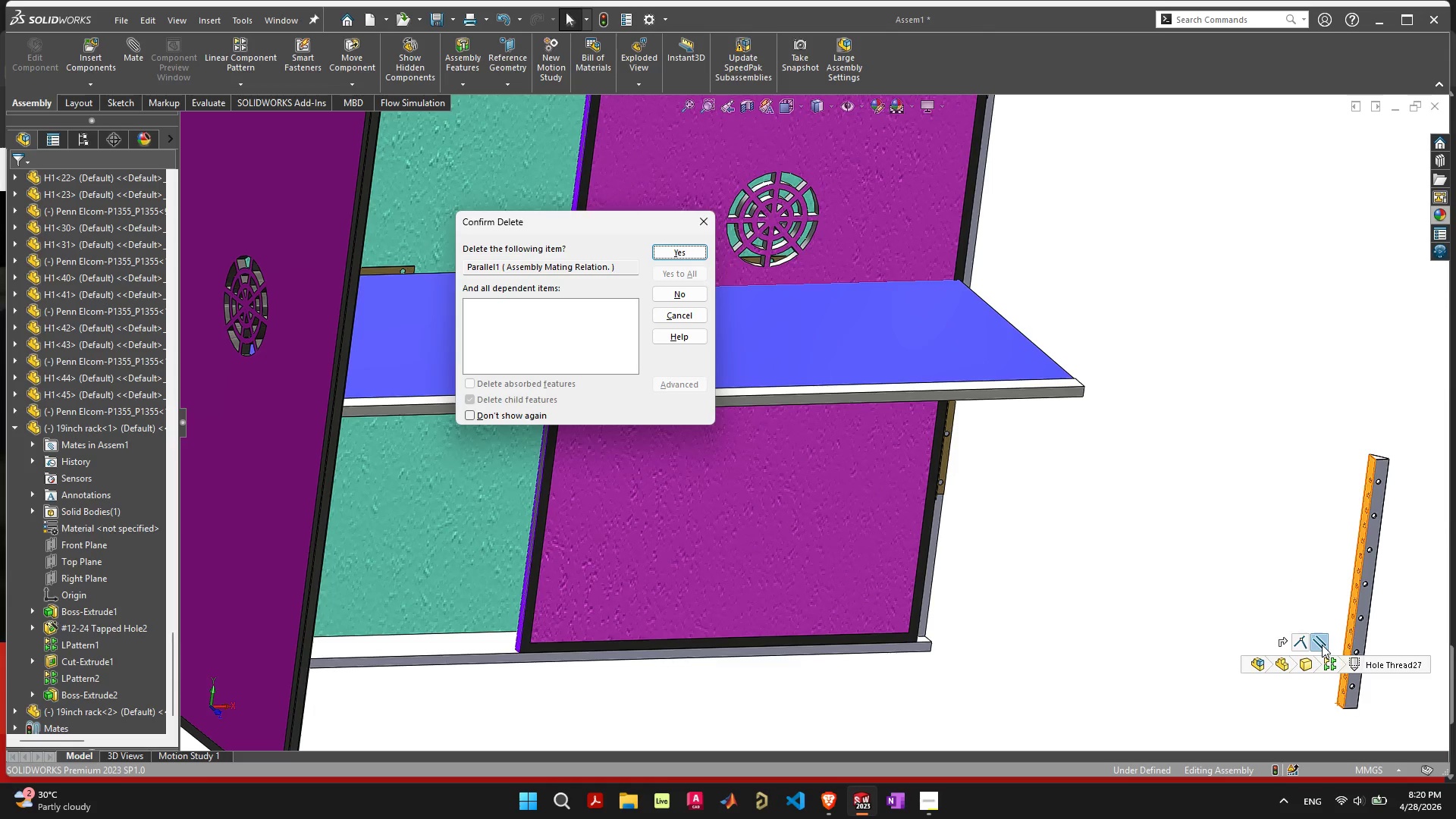 
key(Space)
 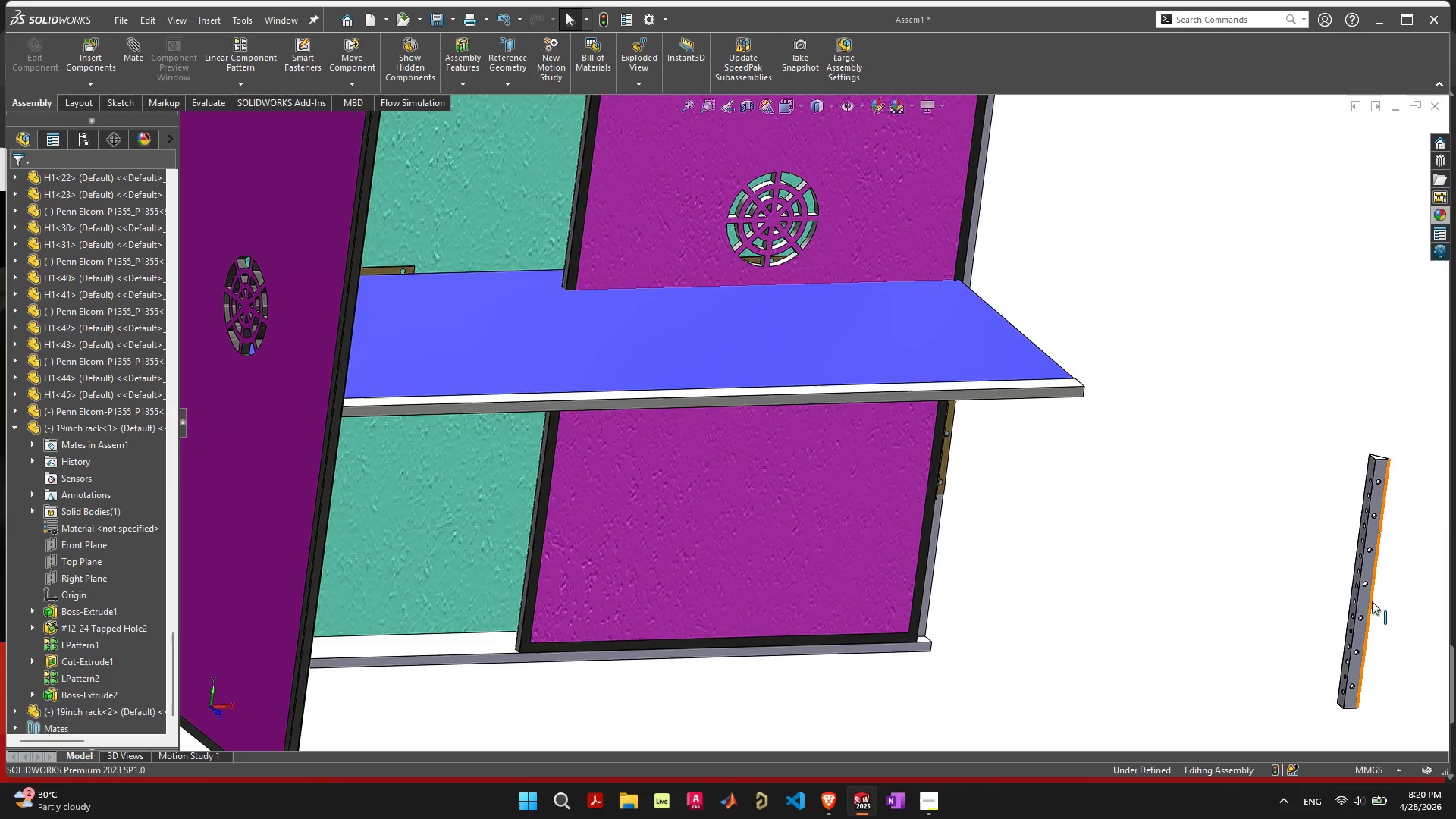 
left_click([1366, 599])
 